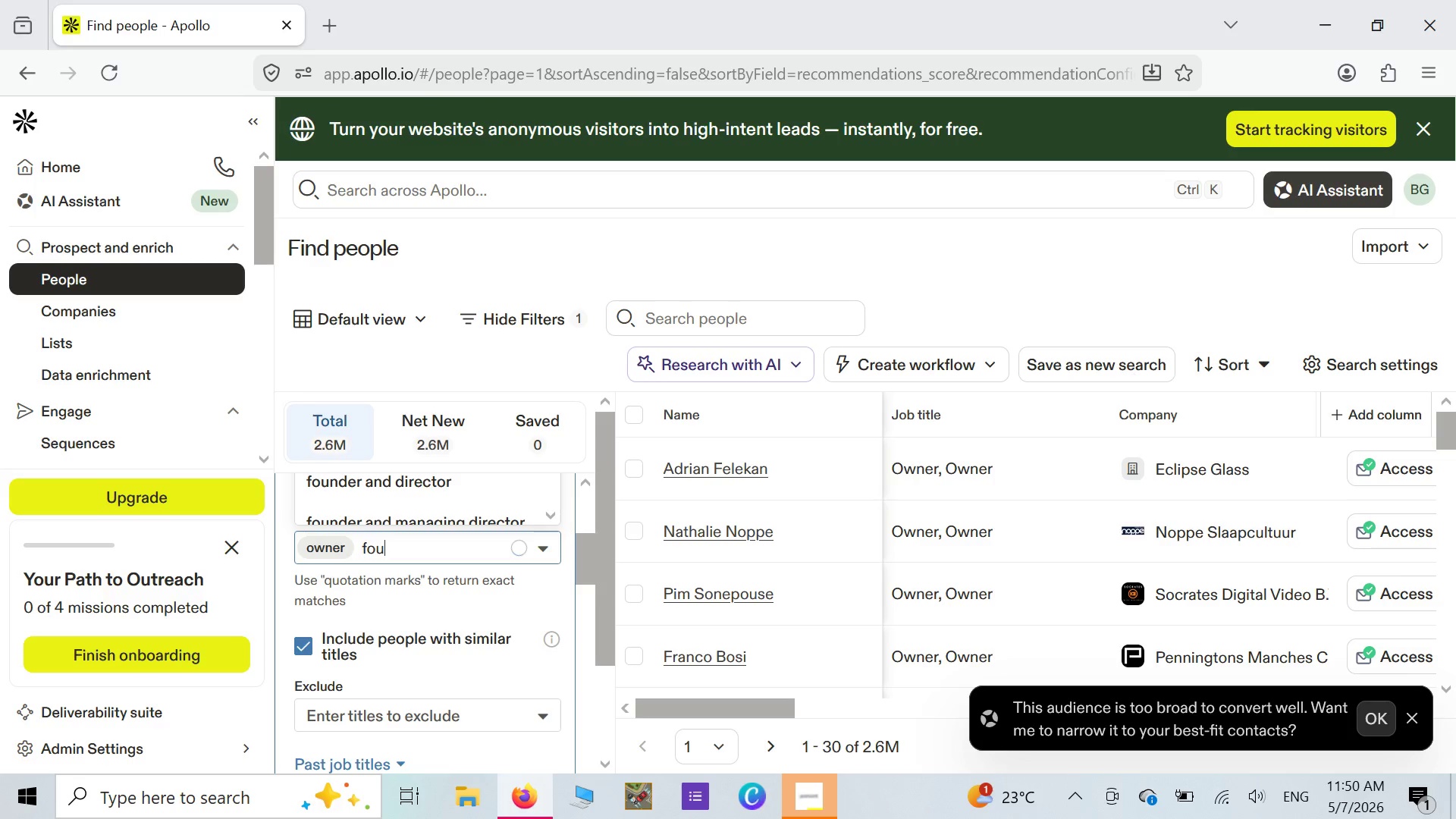 
key(Backspace)
 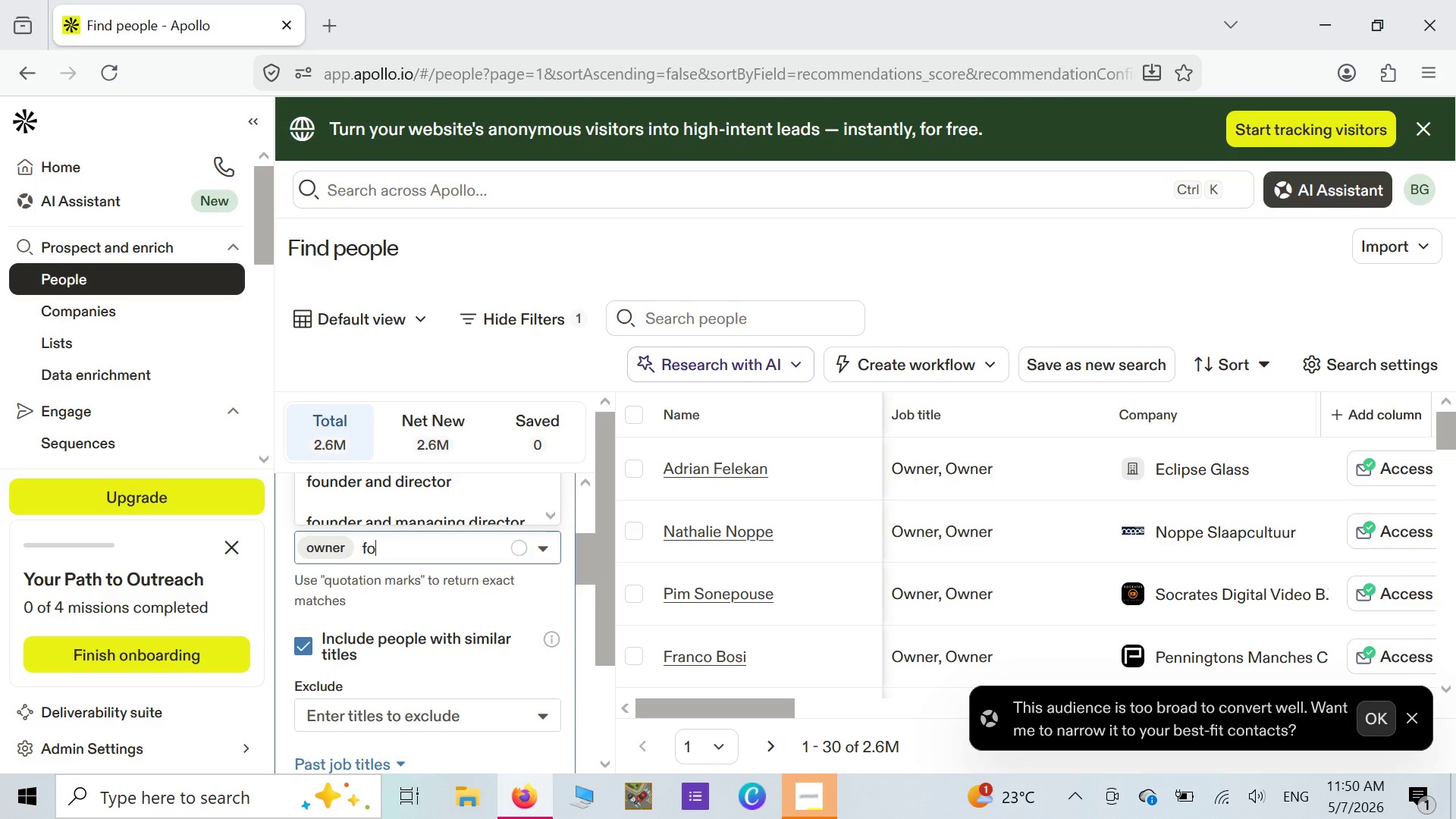 
key(Backspace)
 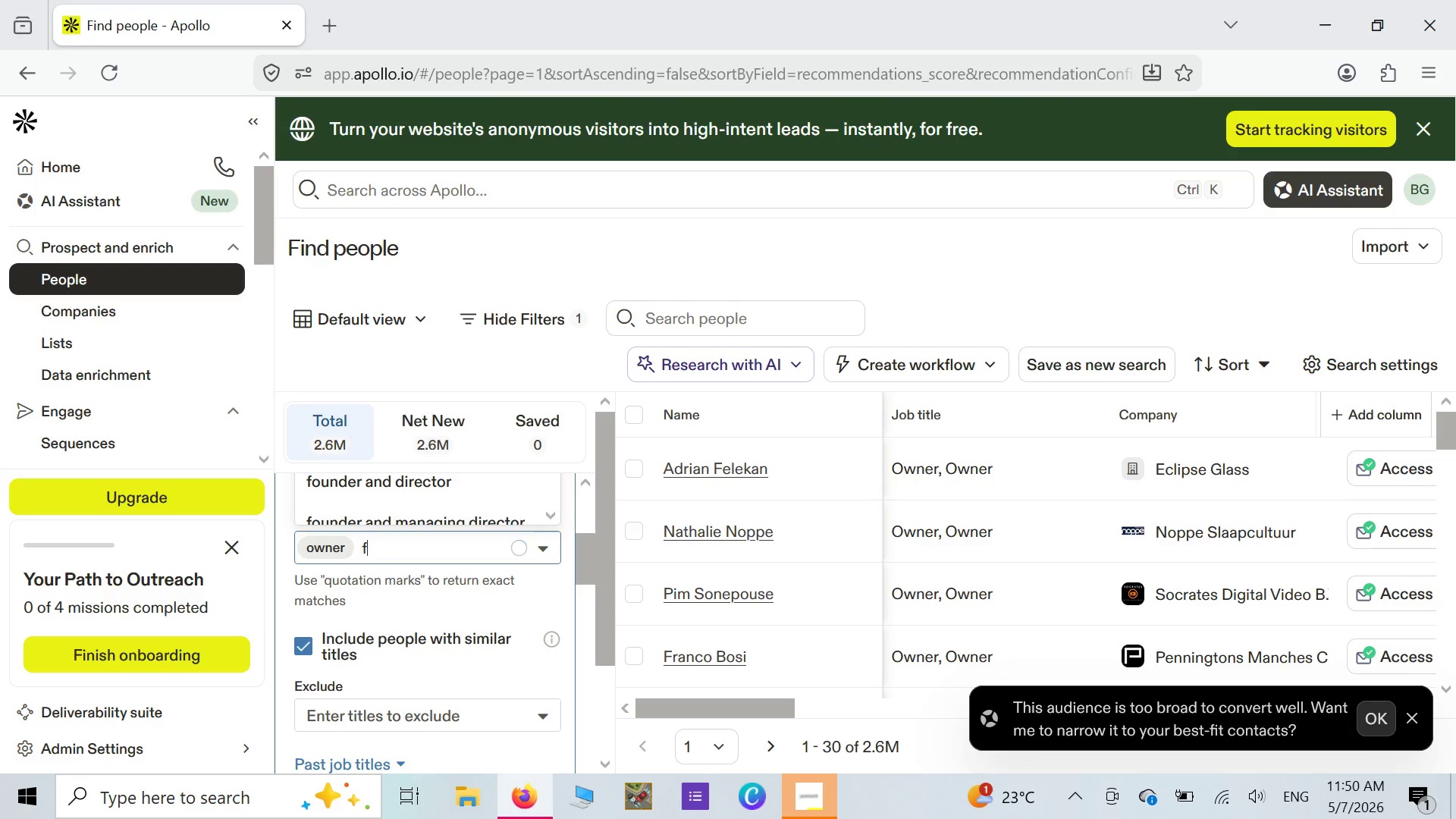 
key(Backspace)
 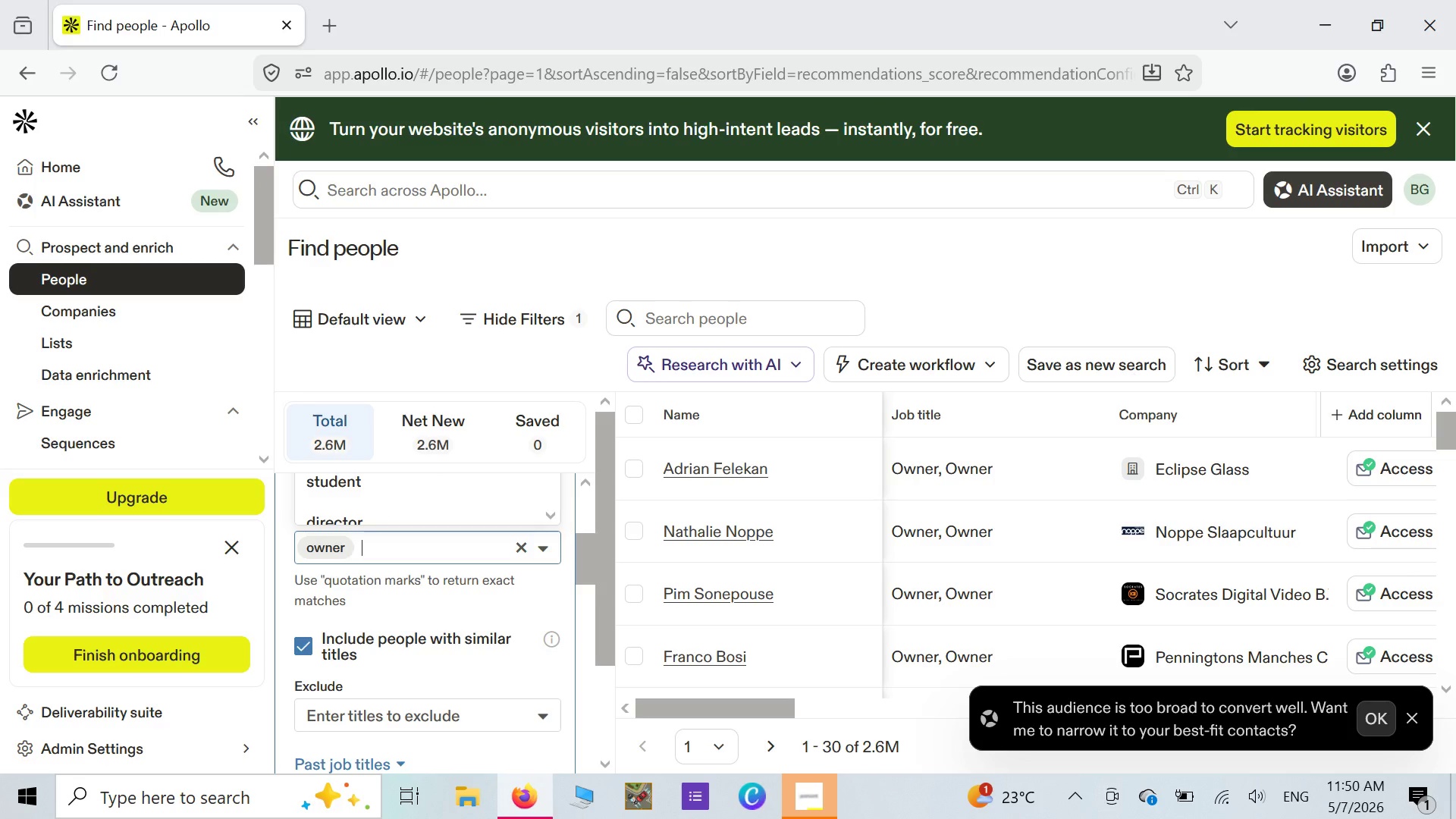 
key(Backspace)
 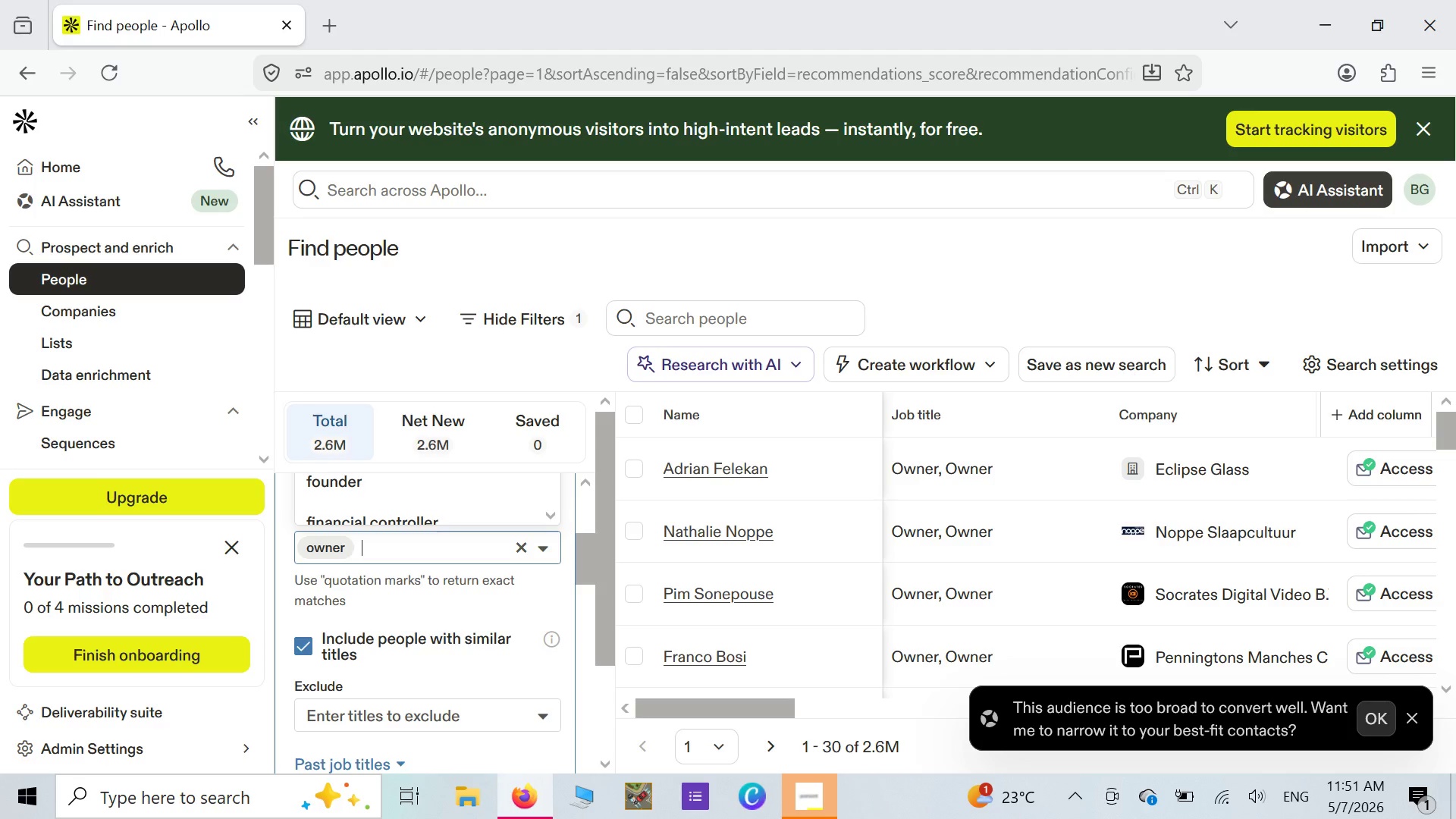 
wait(33.42)
 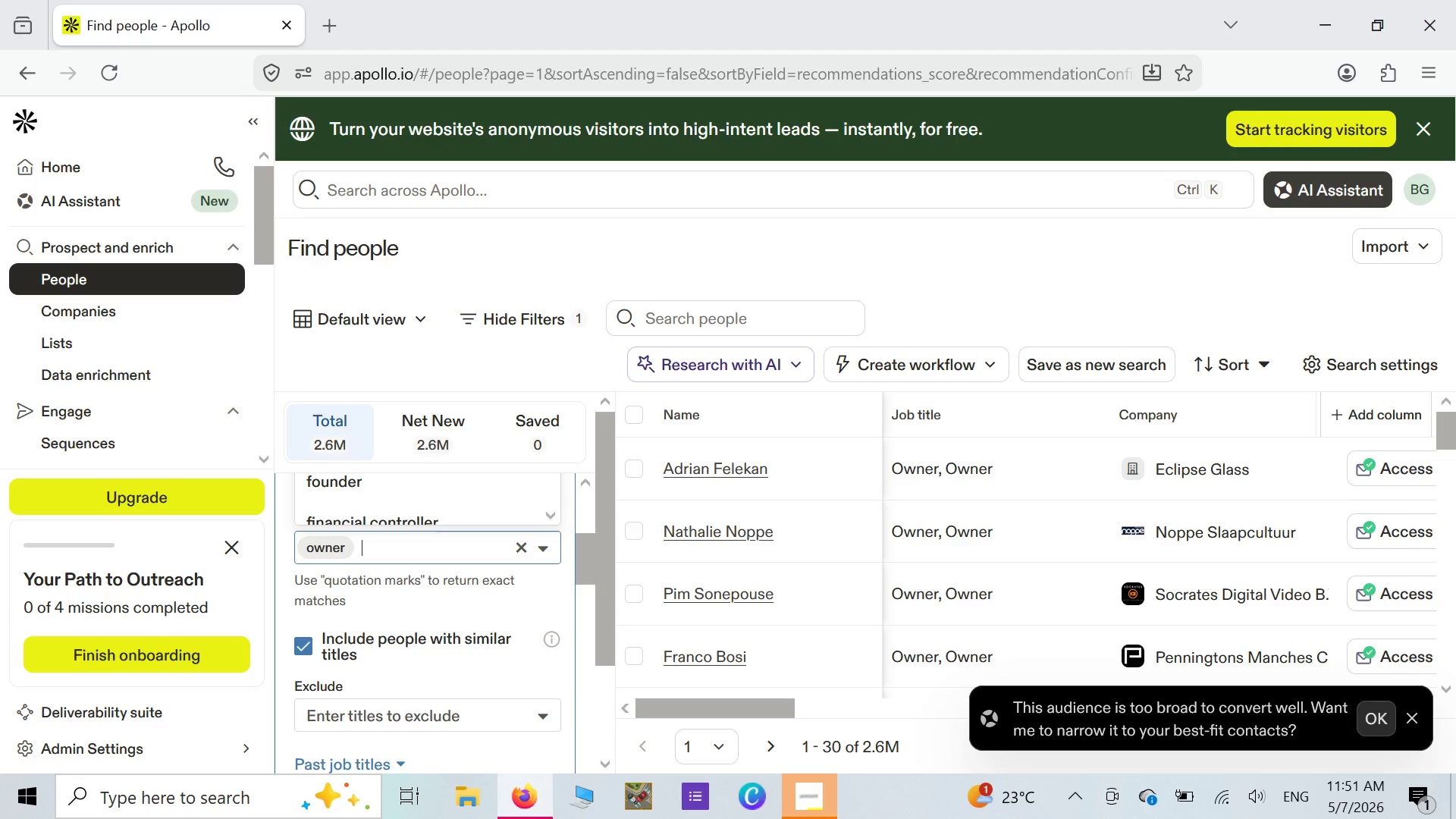 
type(presiden)
 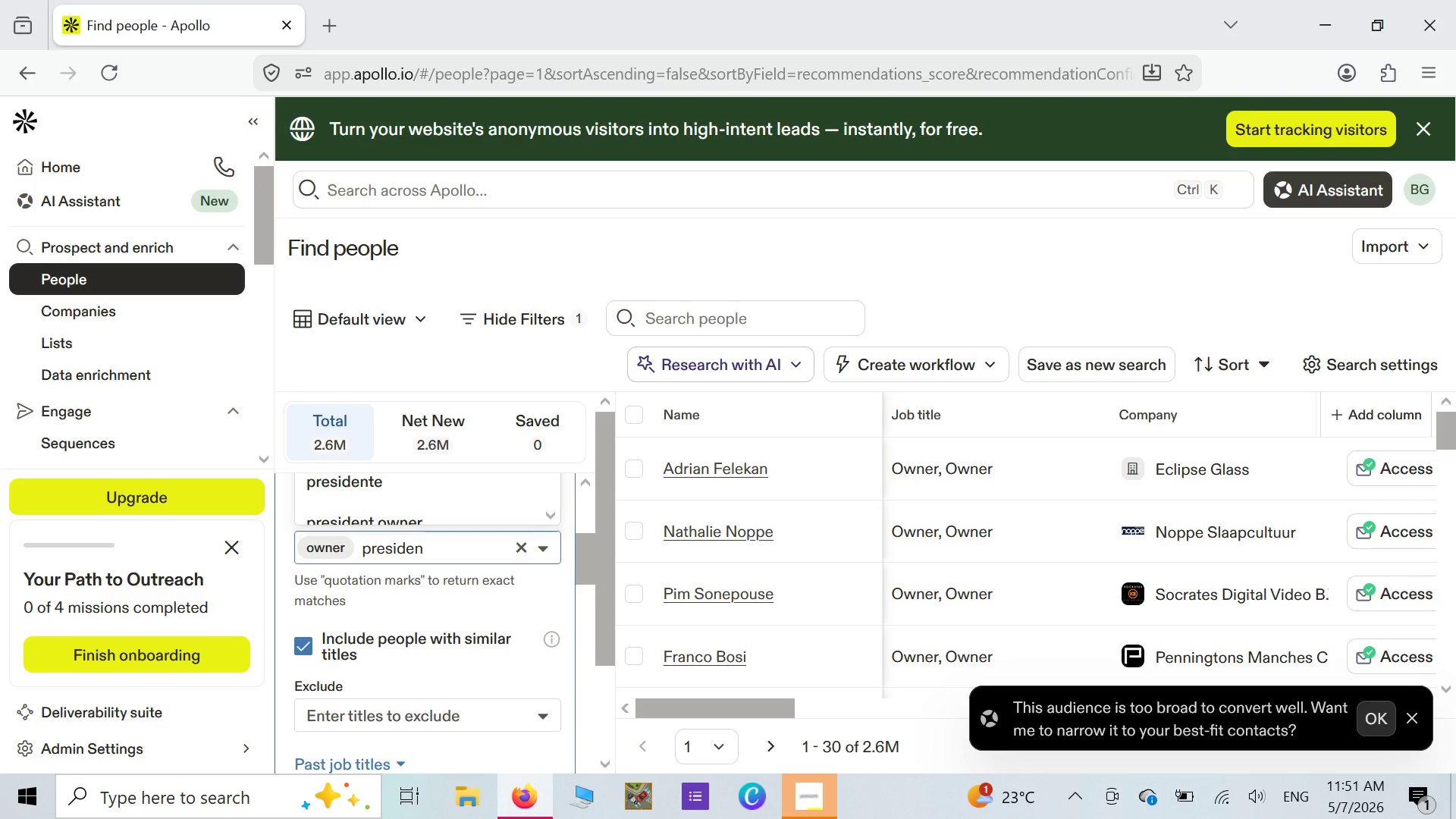 
wait(5.14)
 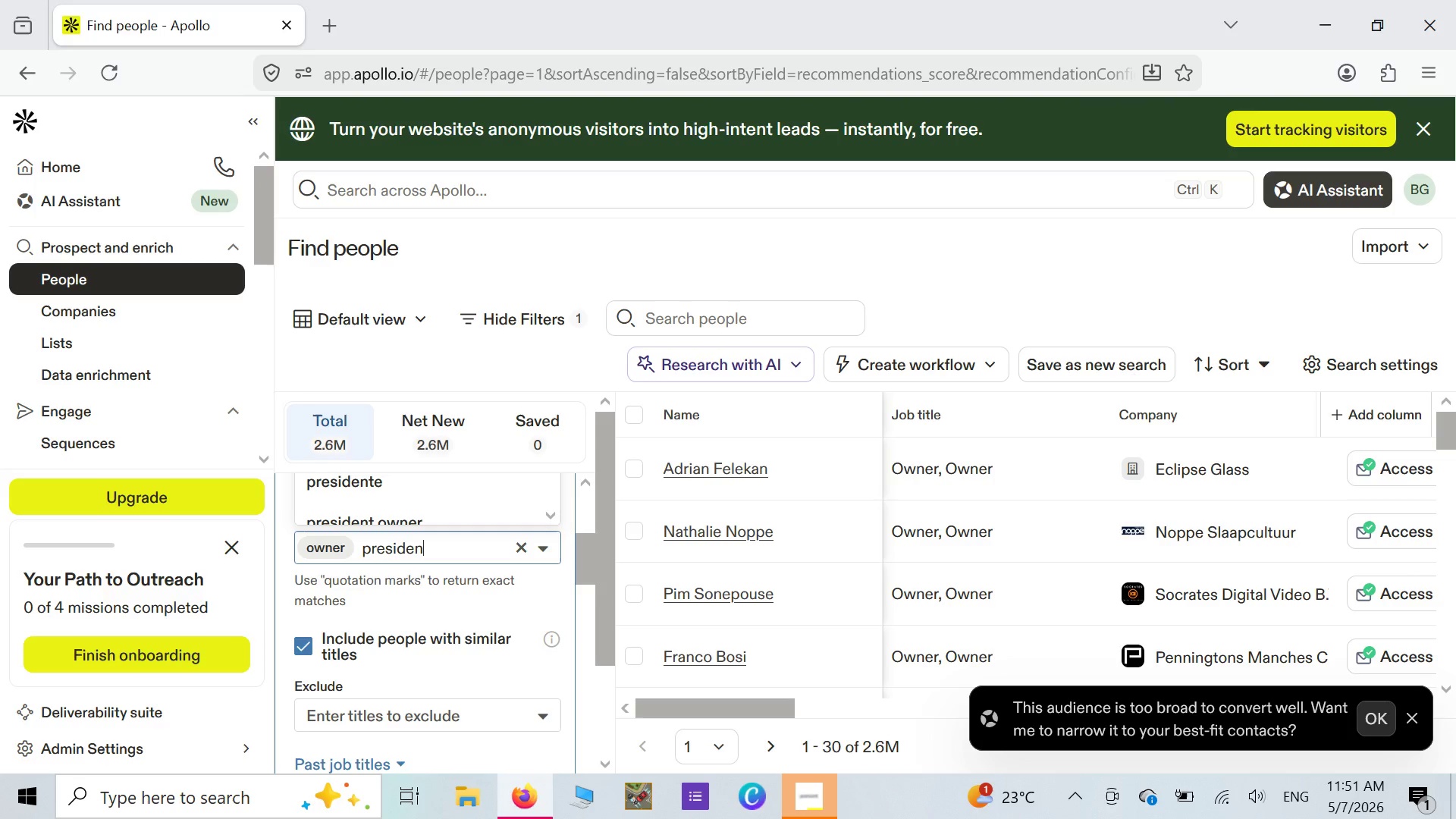 
key(Backspace)
key(Backspace)
key(Backspace)
key(Backspace)
key(Backspace)
key(Backspace)
key(Backspace)
key(Backspace)
type(co)
 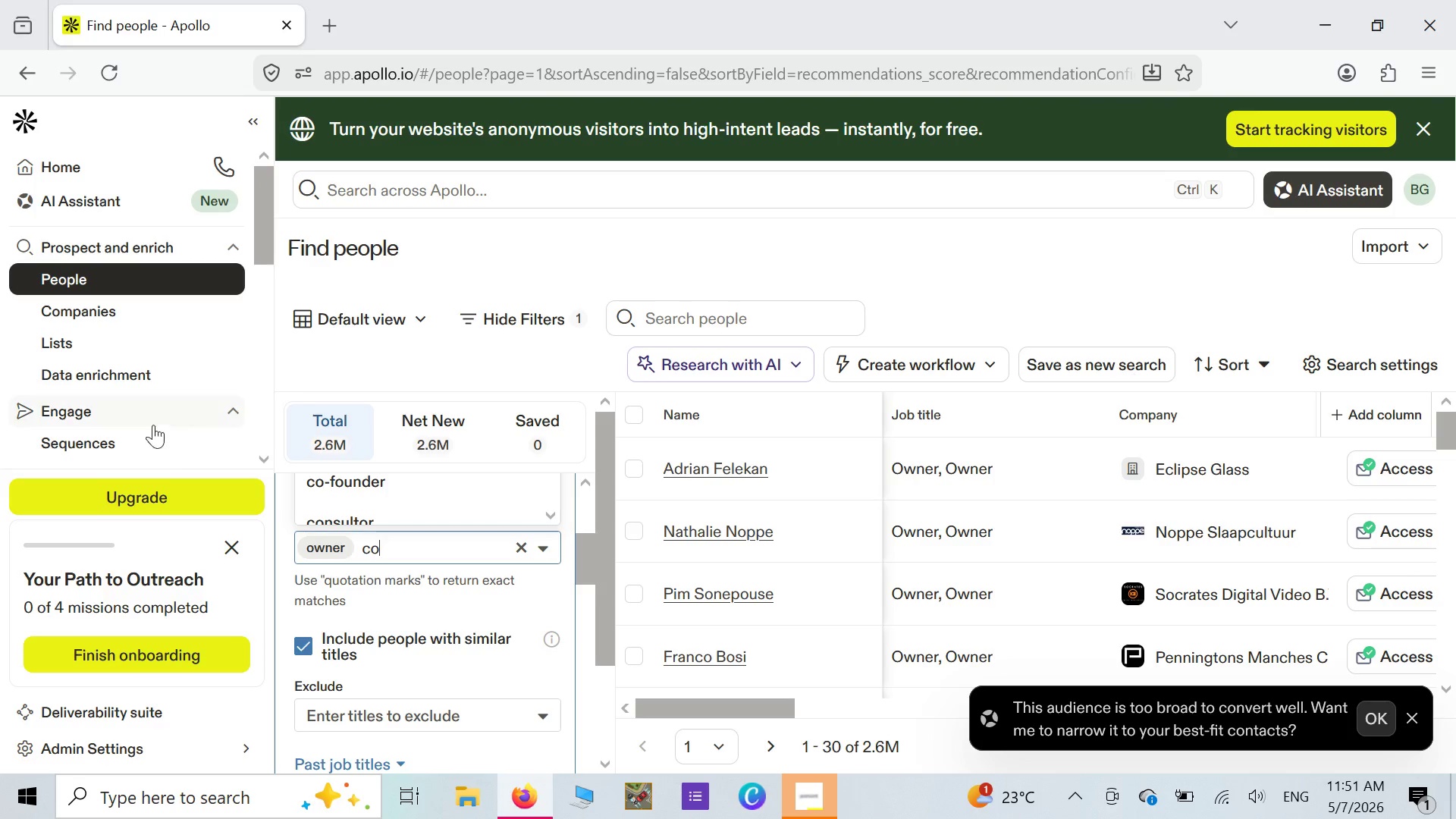 
left_click([350, 486])
 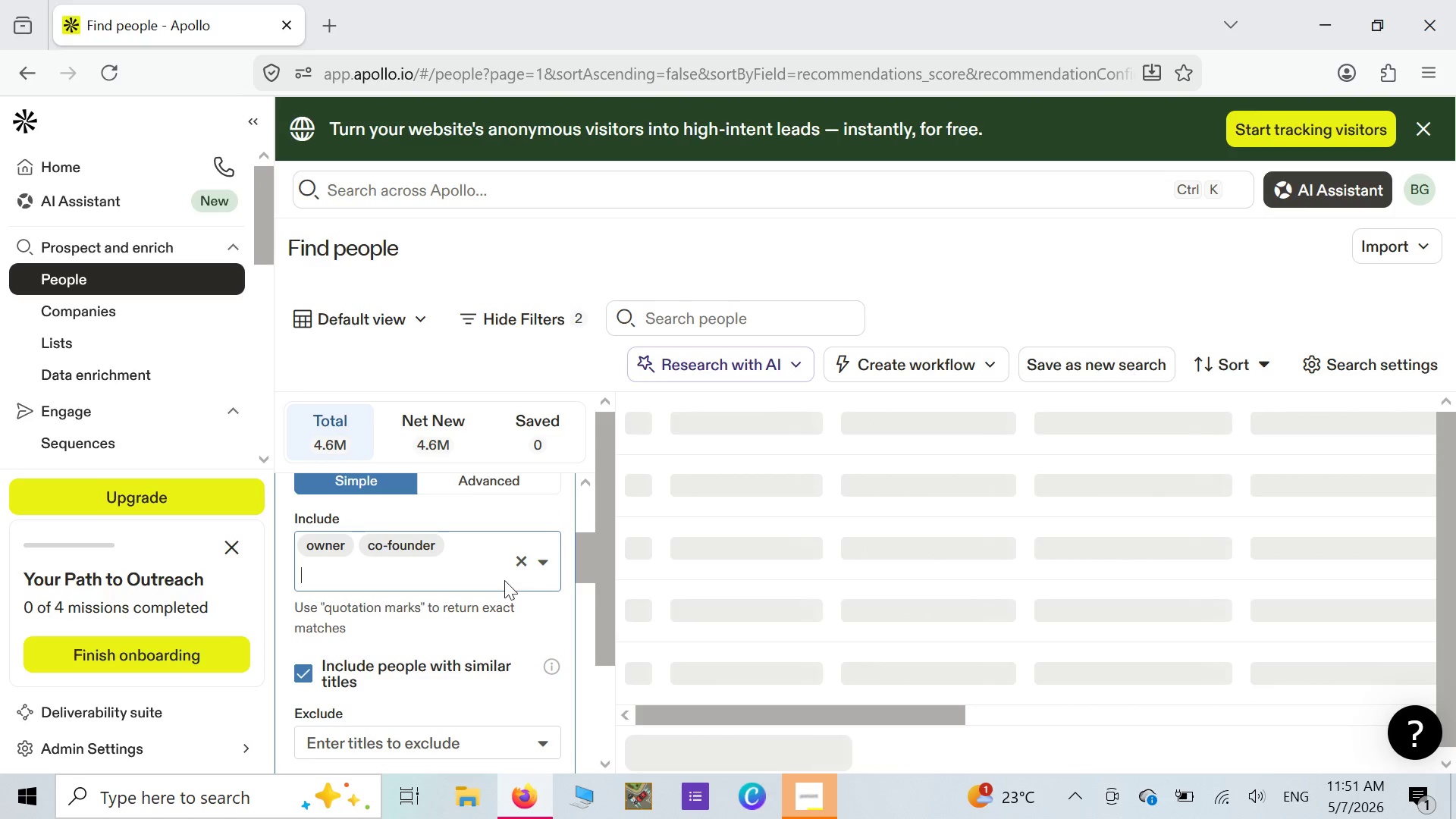 
wait(15.19)
 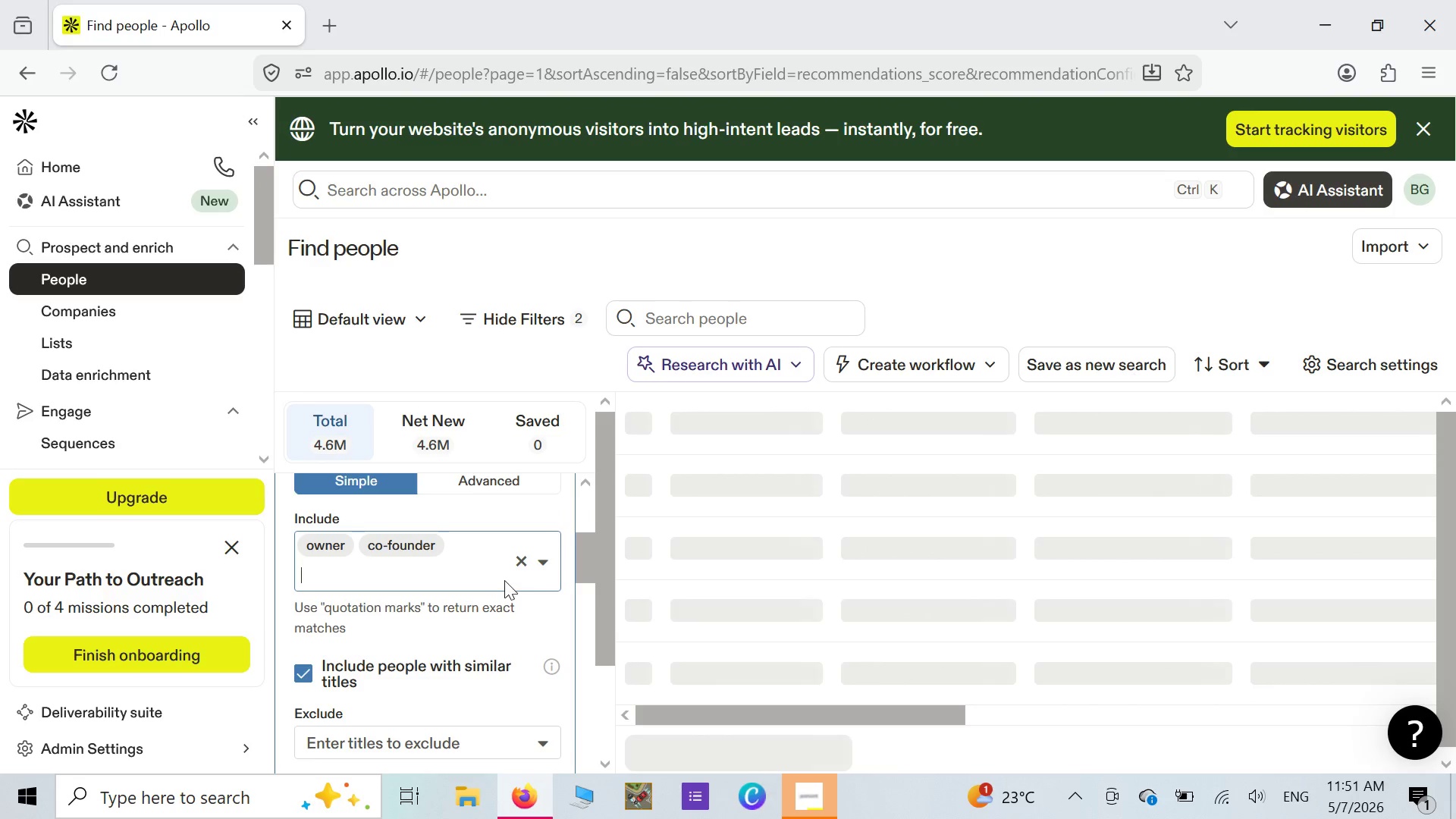 
left_click([457, 554])
 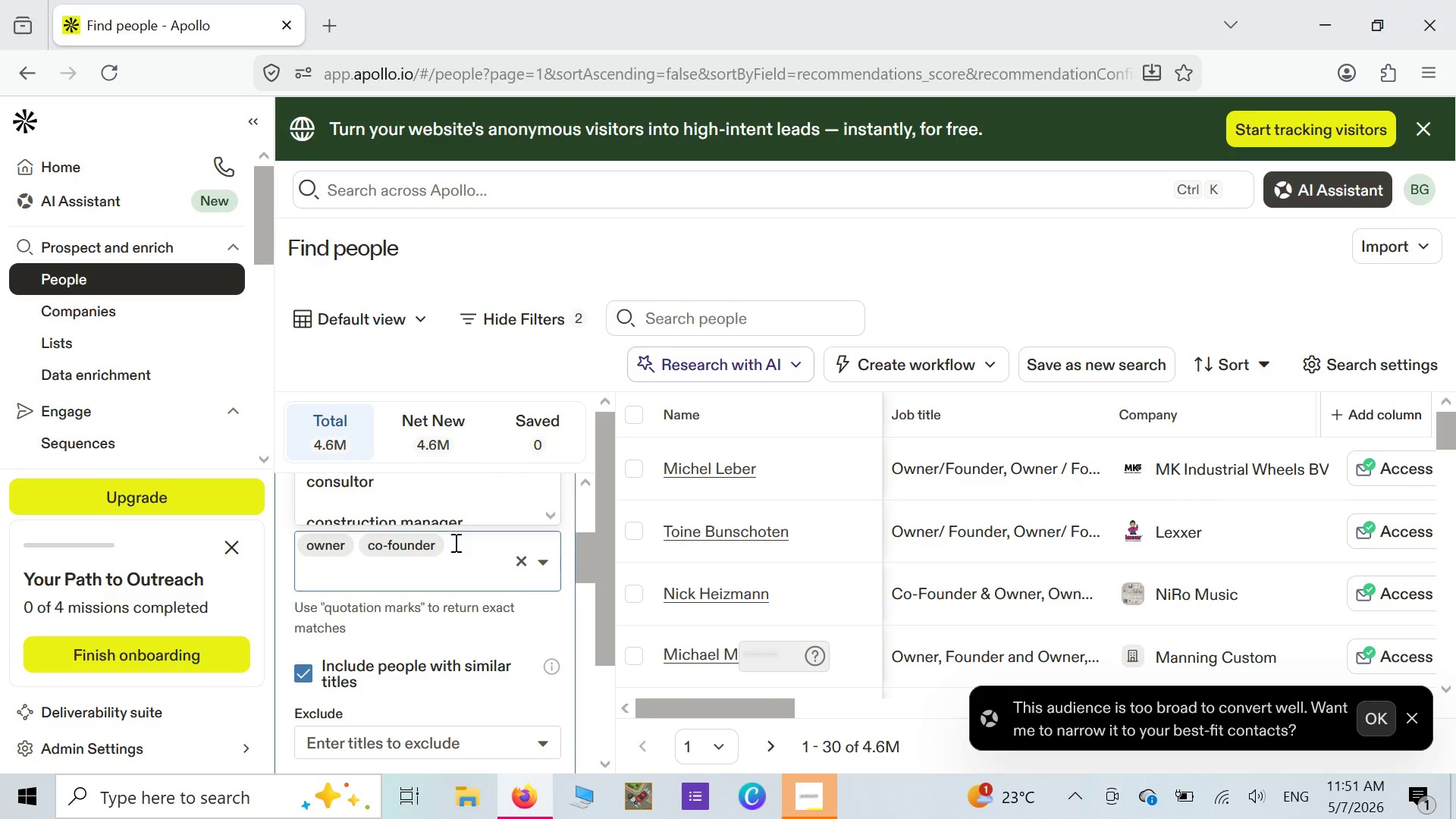 
left_click([454, 542])
 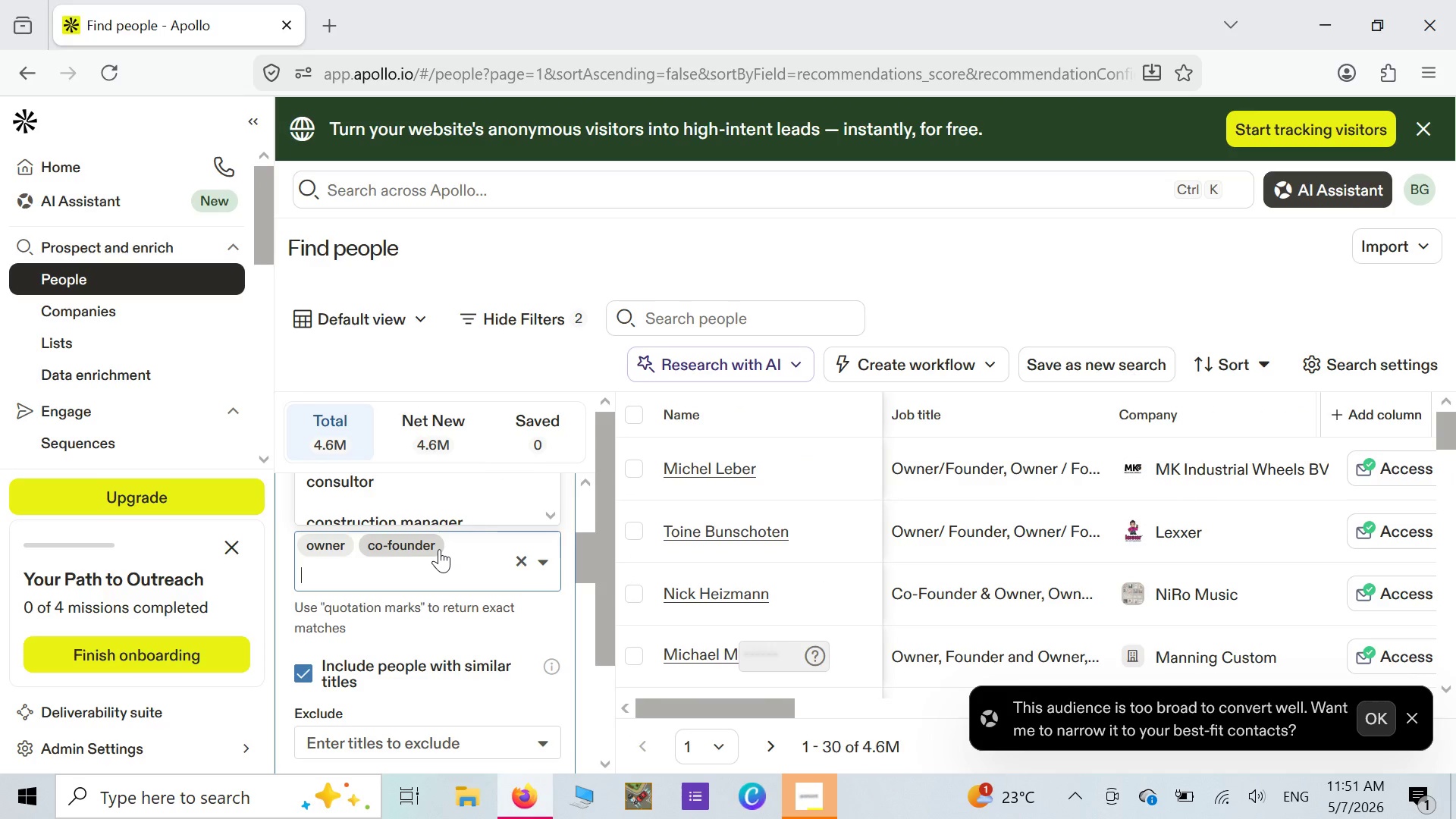 
left_click([439, 549])
 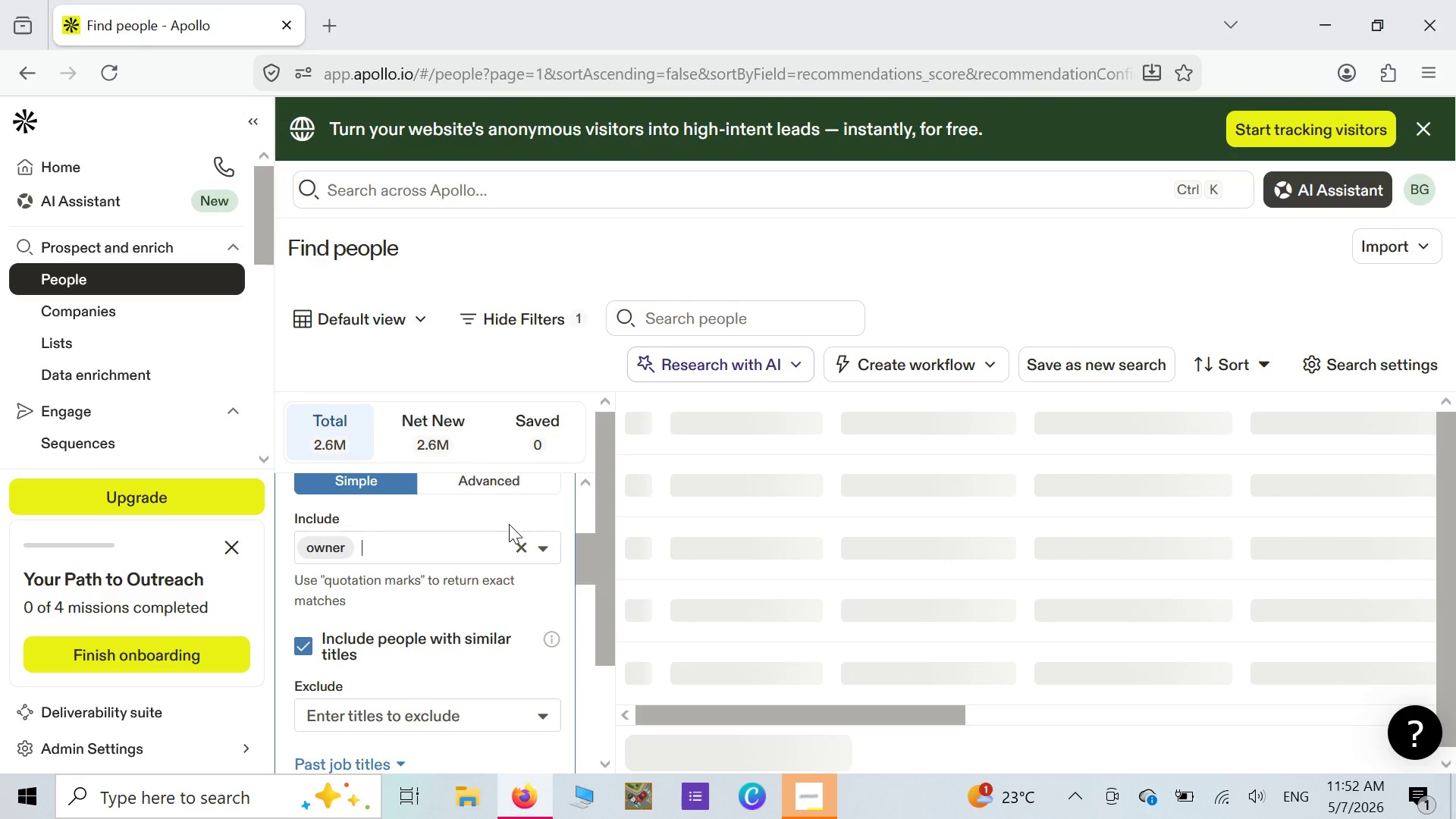 
wait(6.36)
 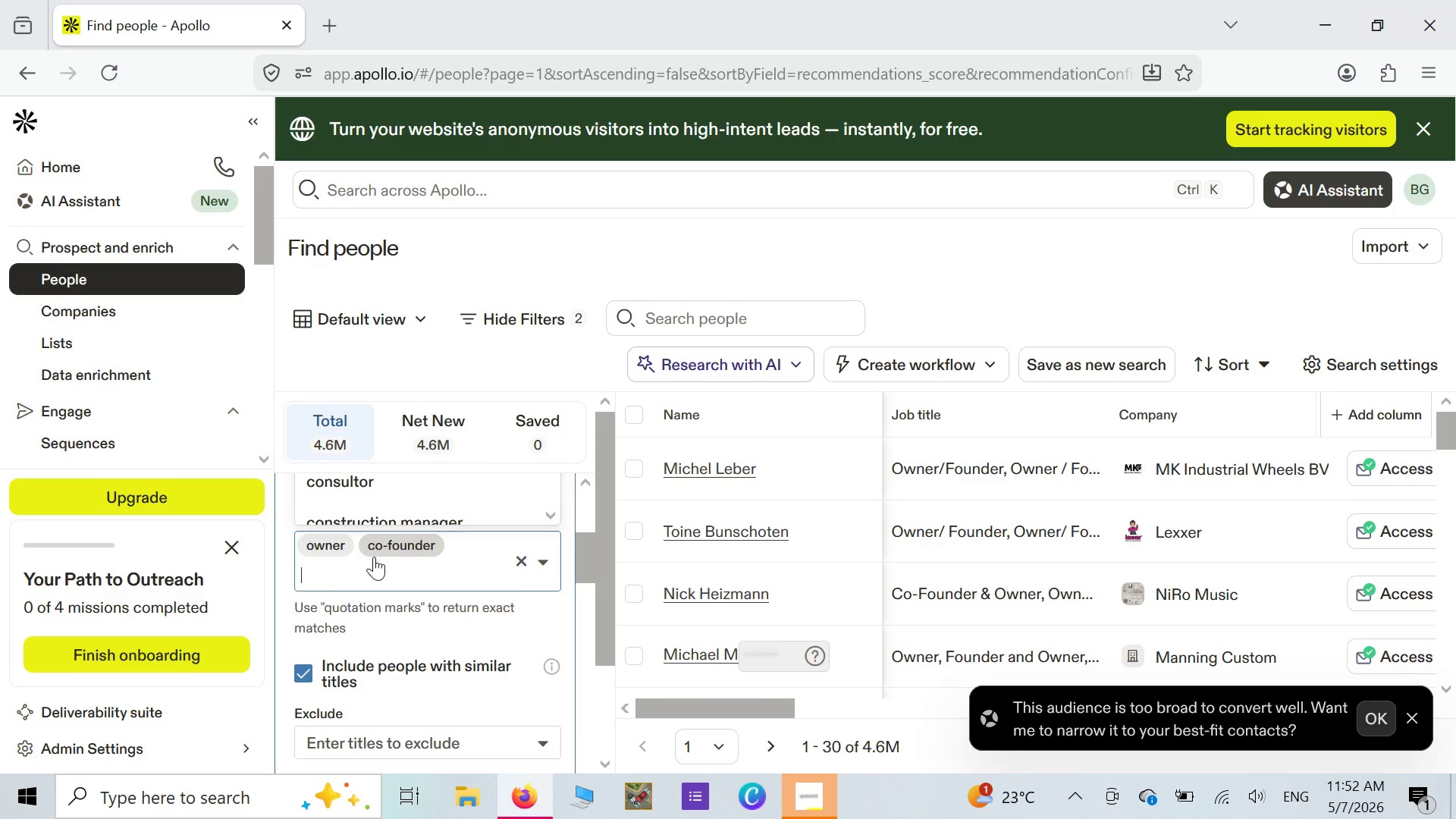 
type(''Founder)
 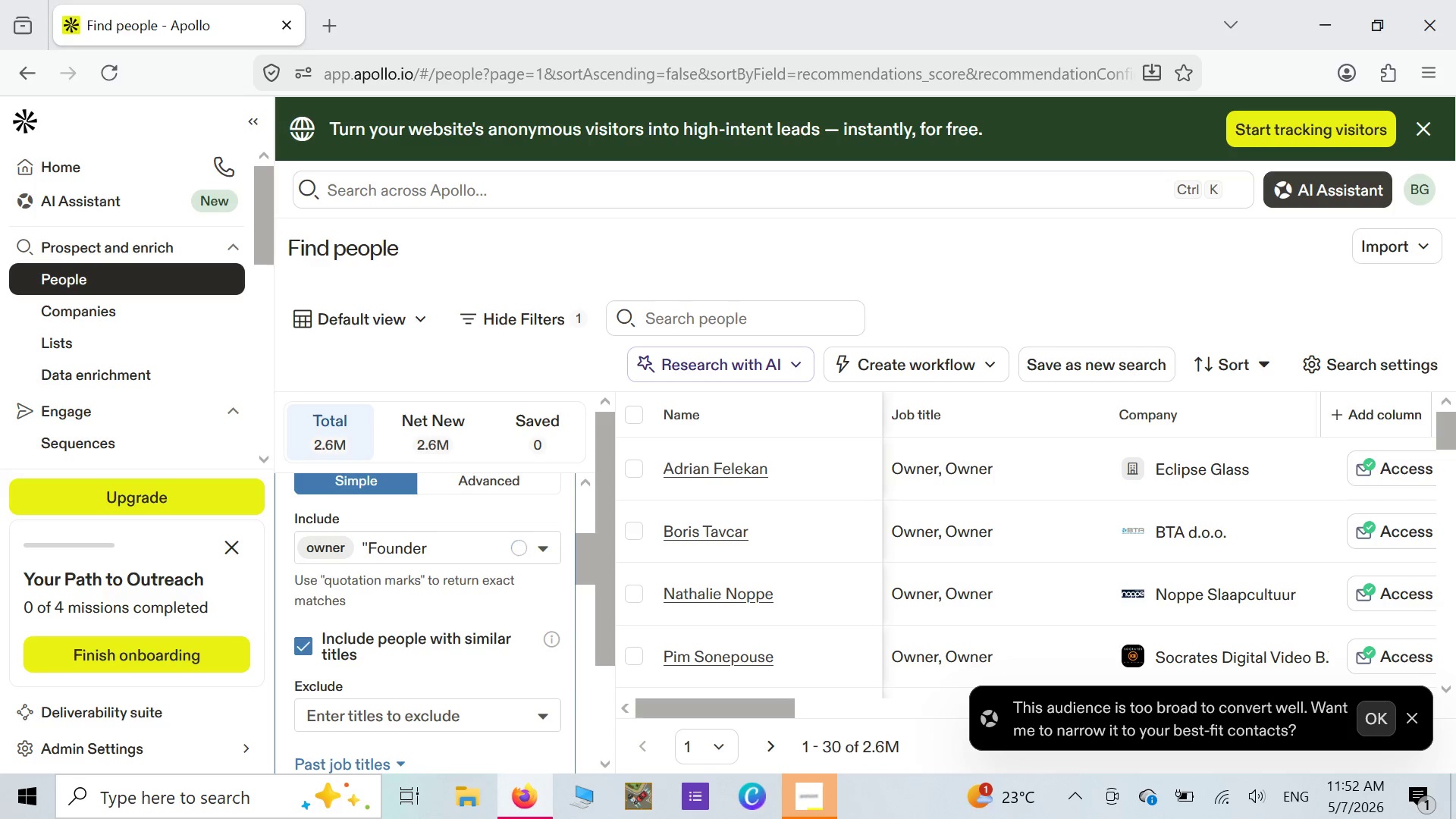 
wait(8.66)
 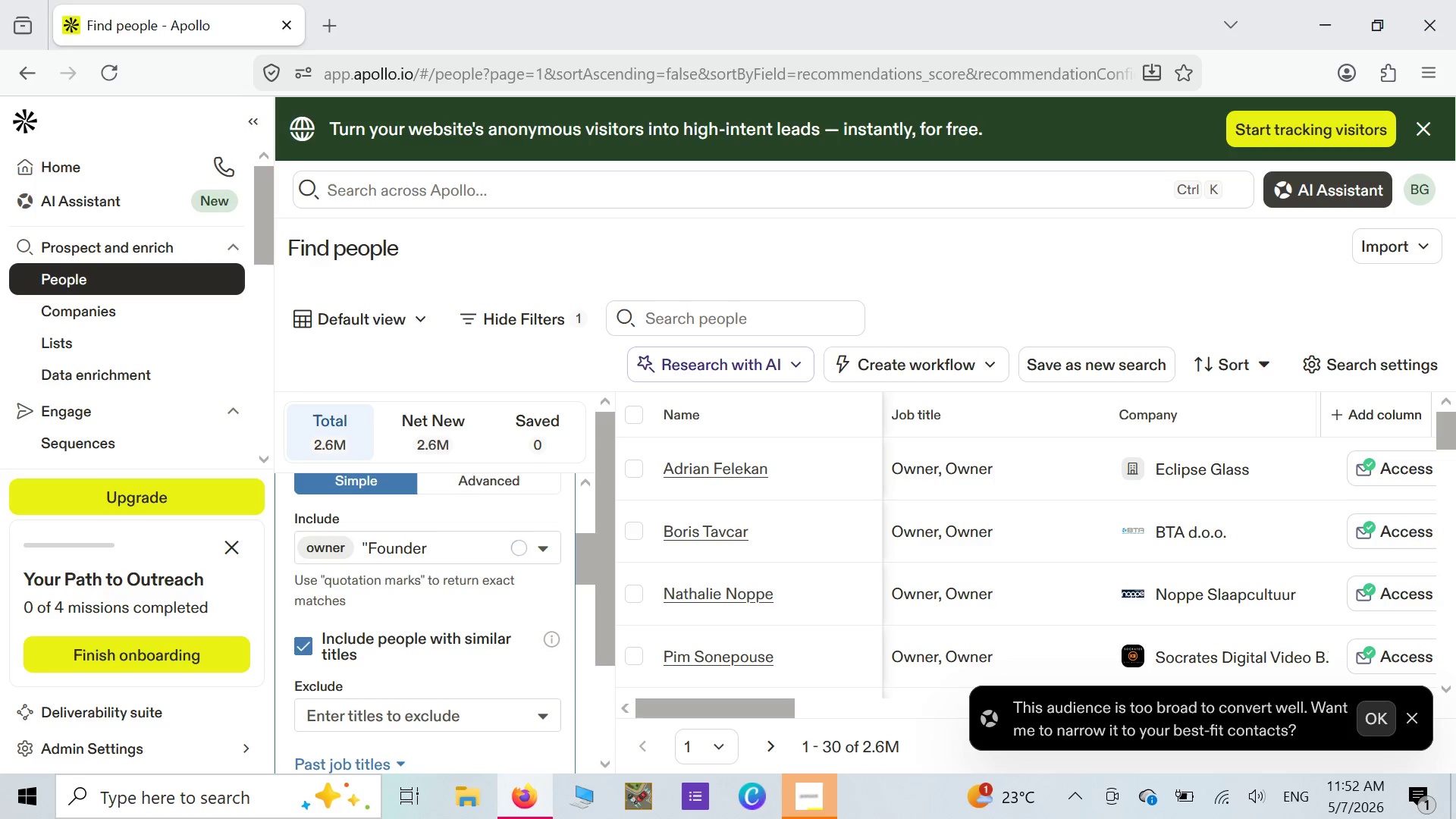 
key(Quote)
 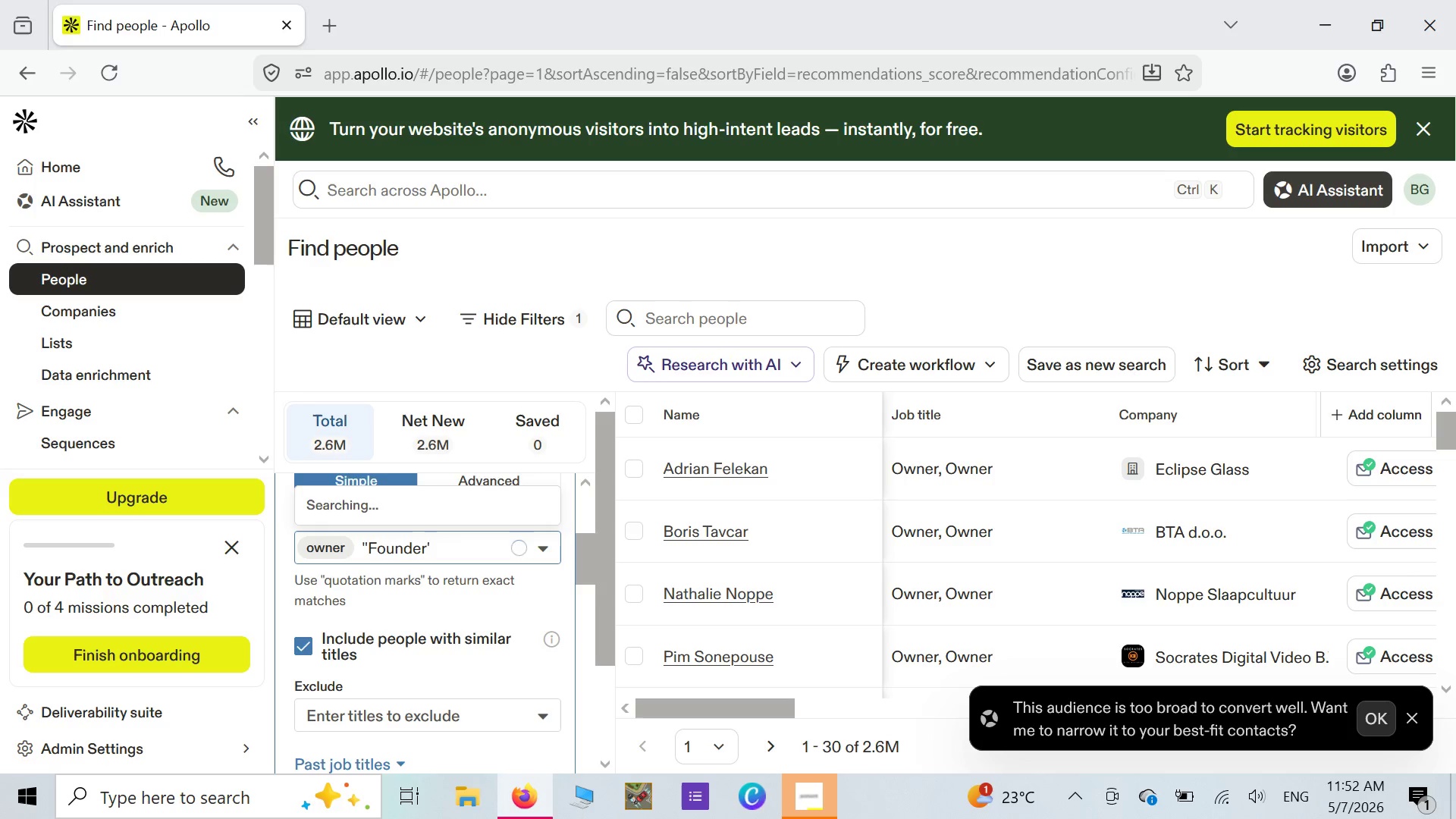 
key(Quote)
 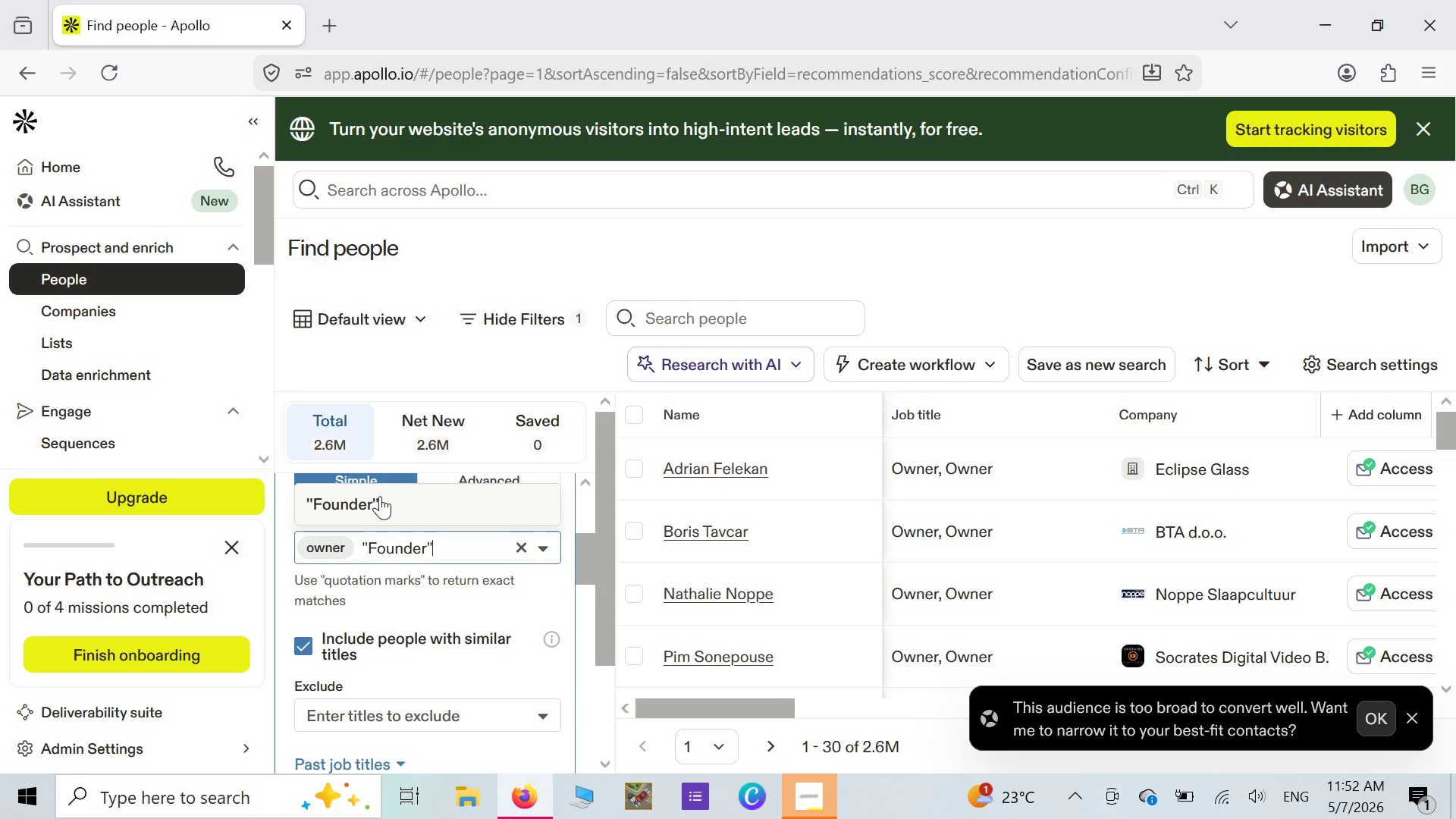 
wait(10.8)
 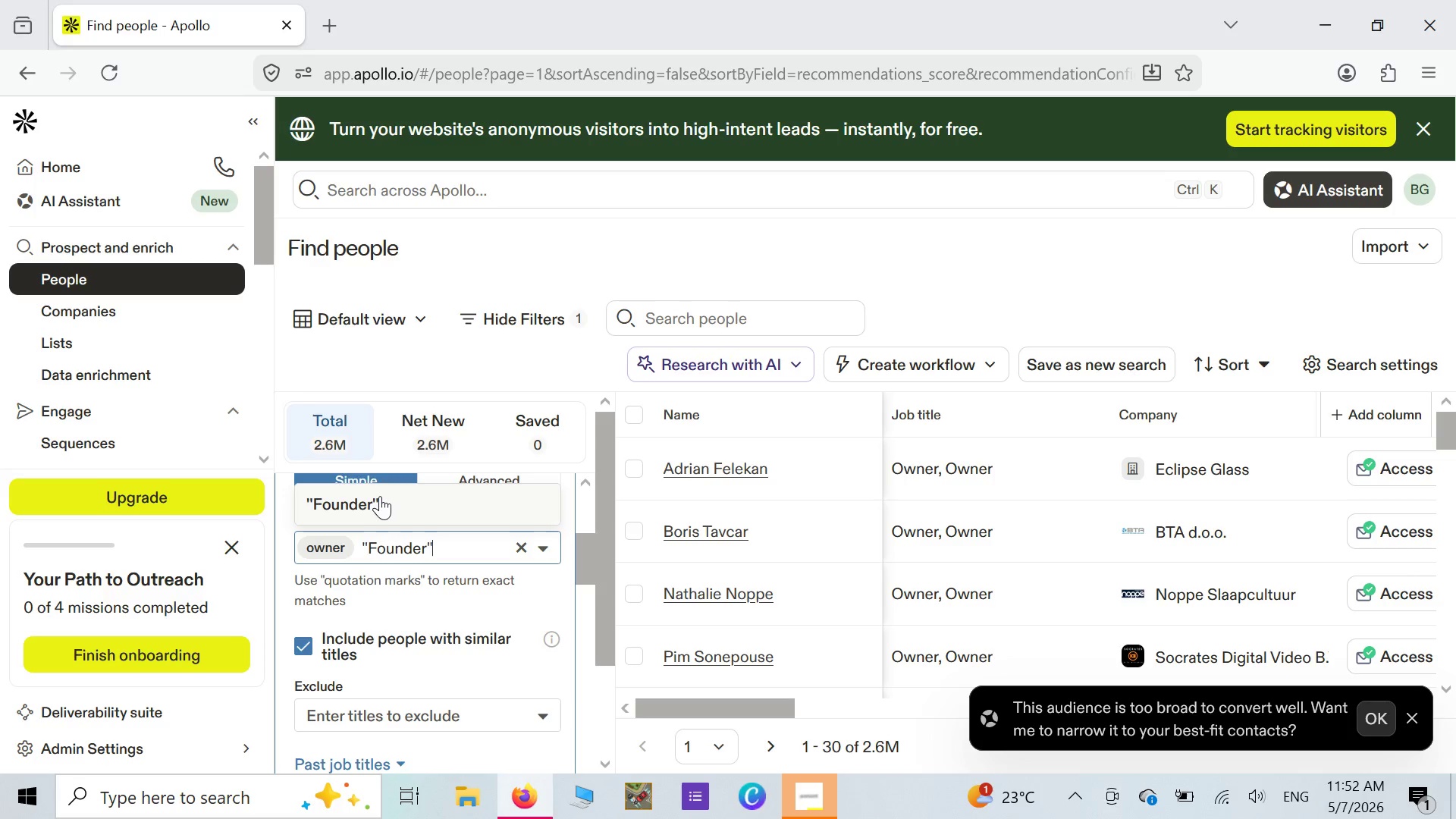 
key(Backspace)
 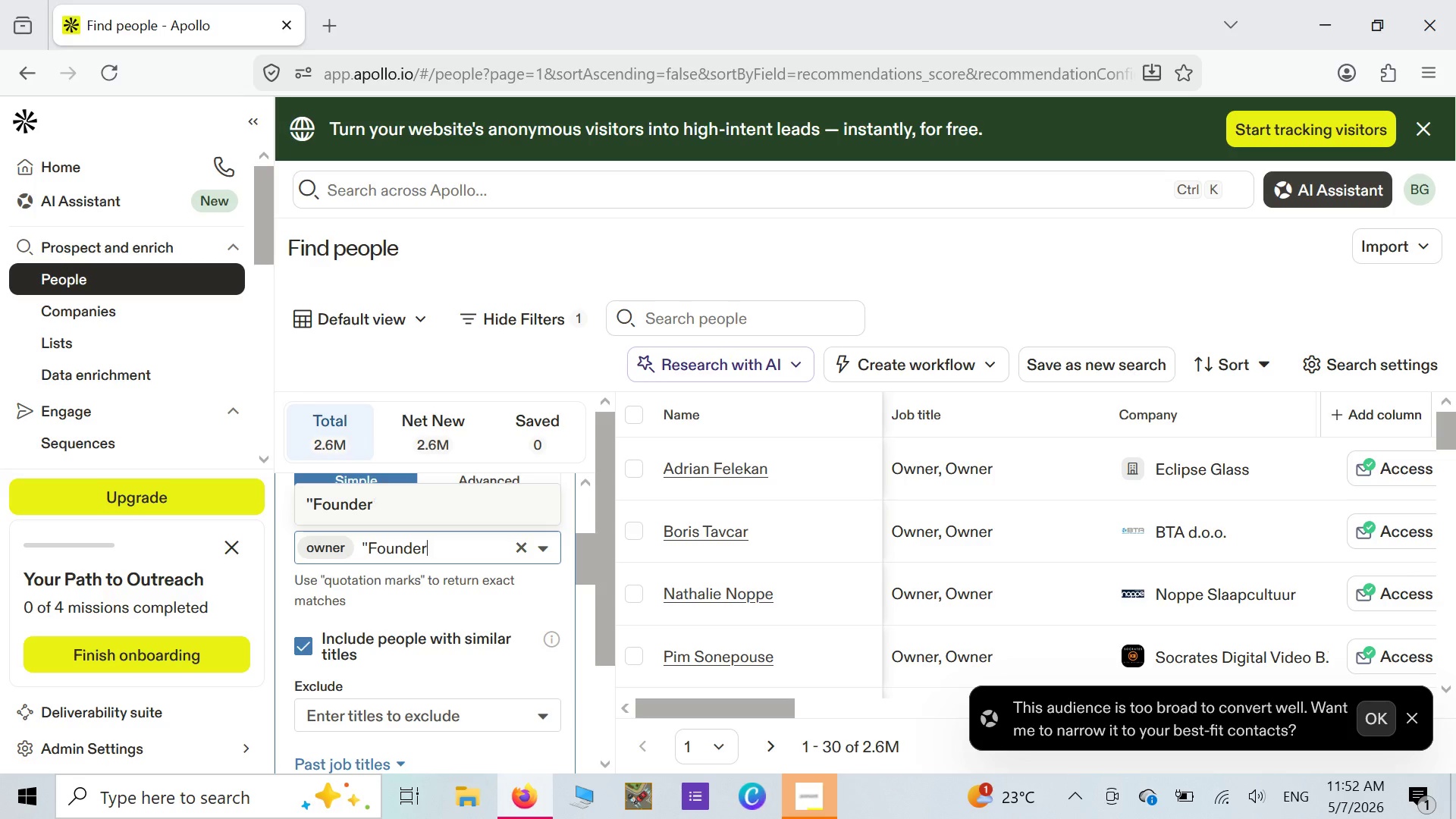 
key(Backspace)
 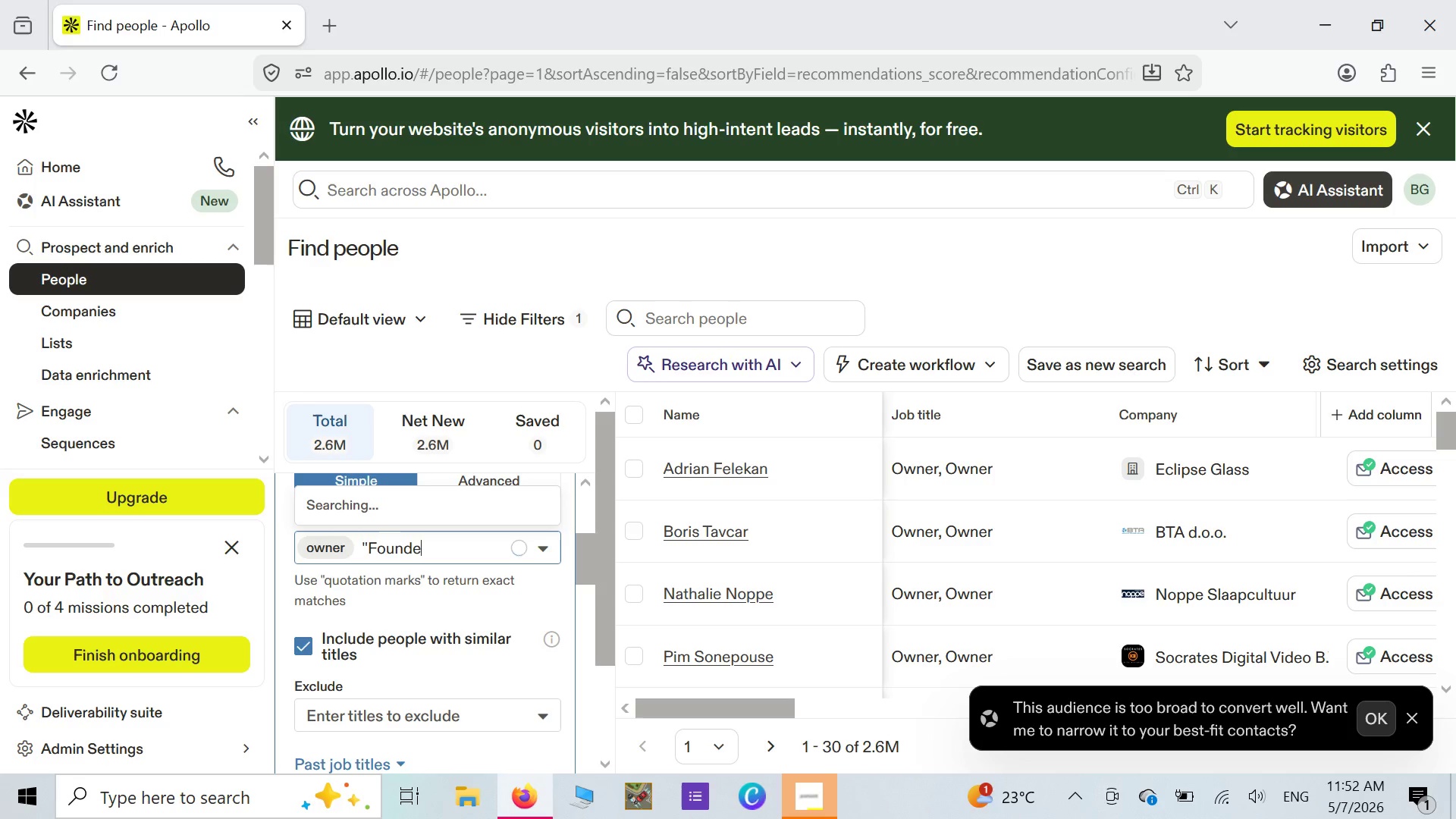 
key(Backspace)
 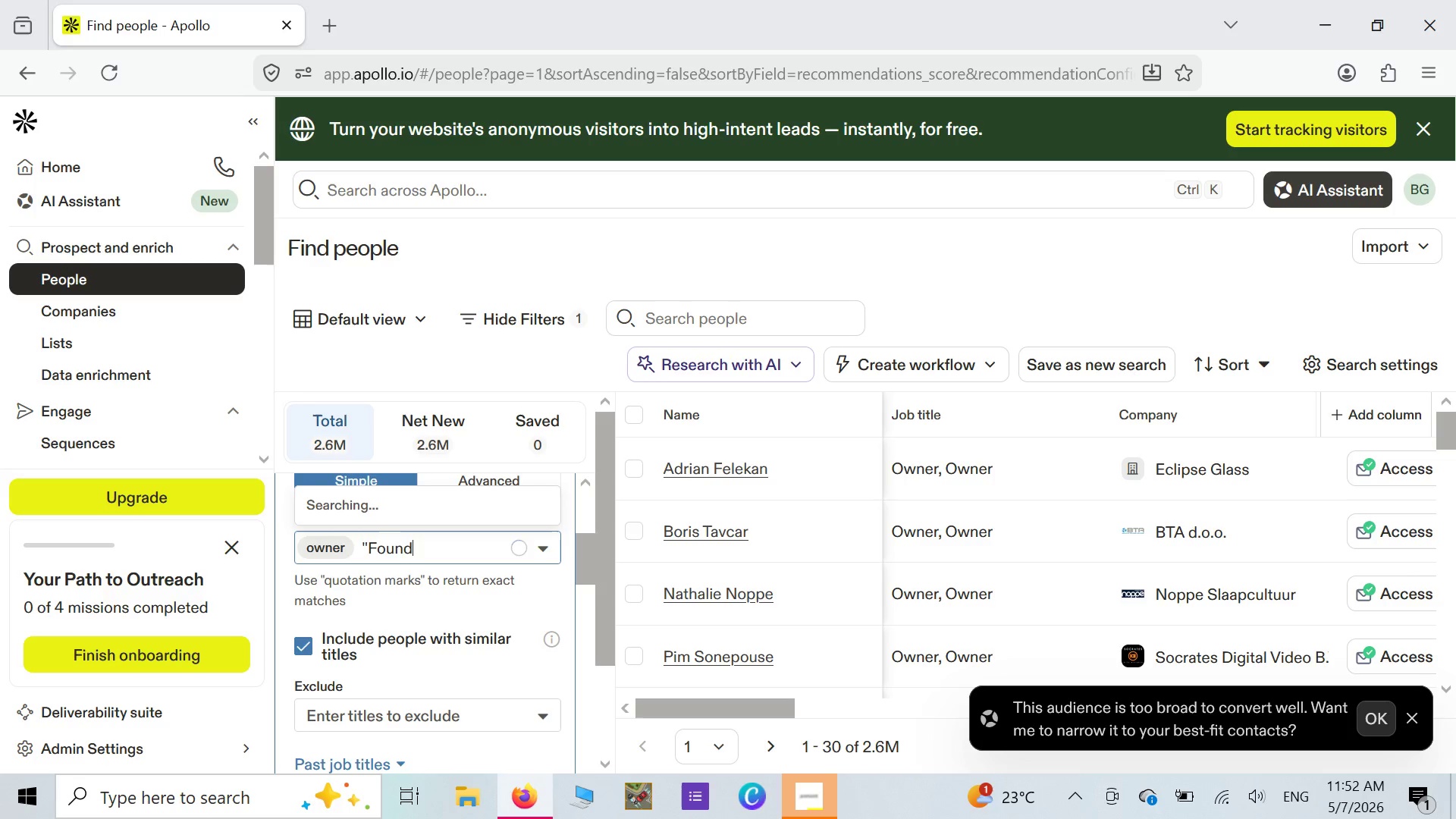 
key(Backspace)
 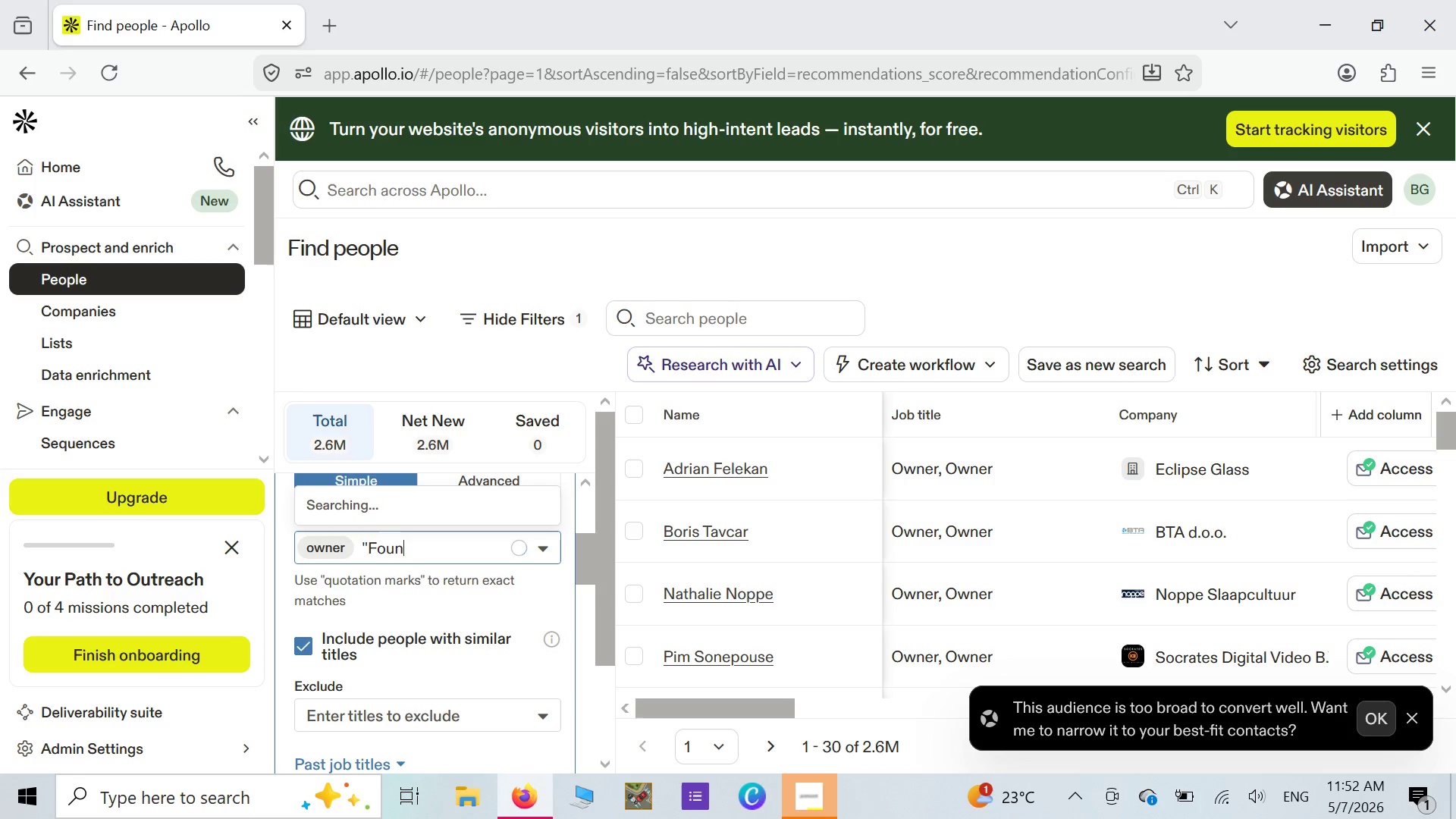 
key(Backspace)
 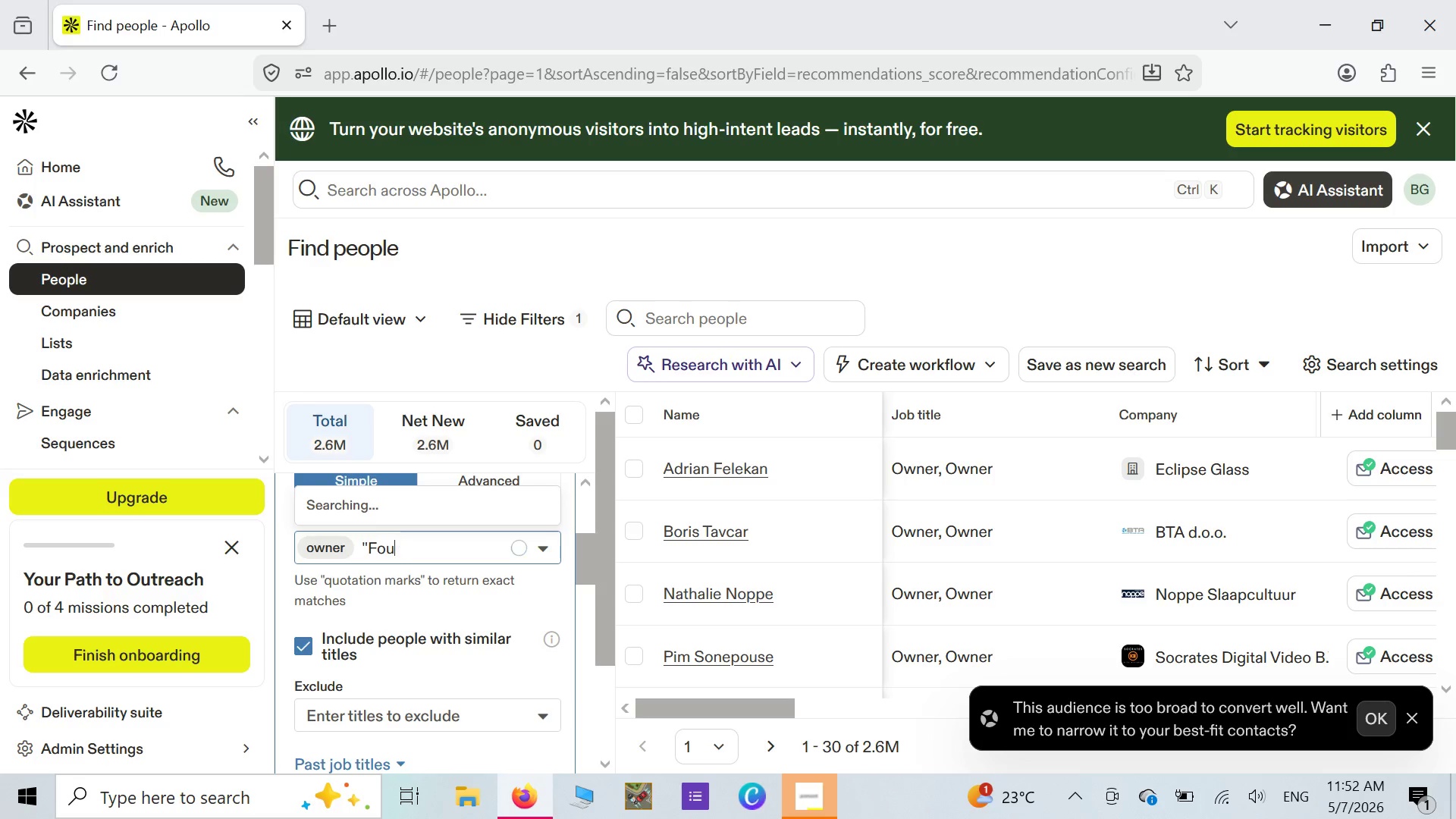 
key(Backspace)
 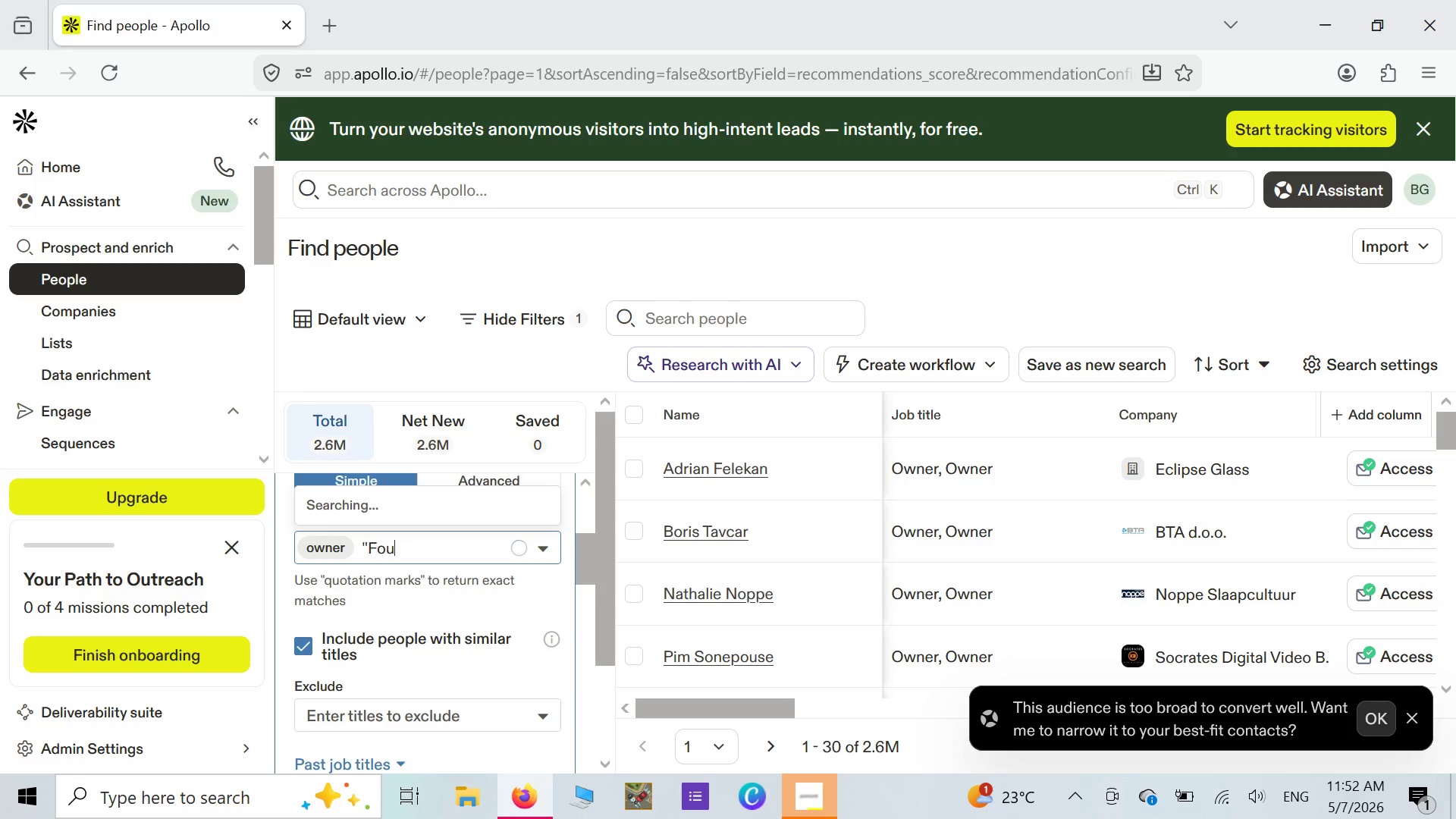 
key(Backspace)
 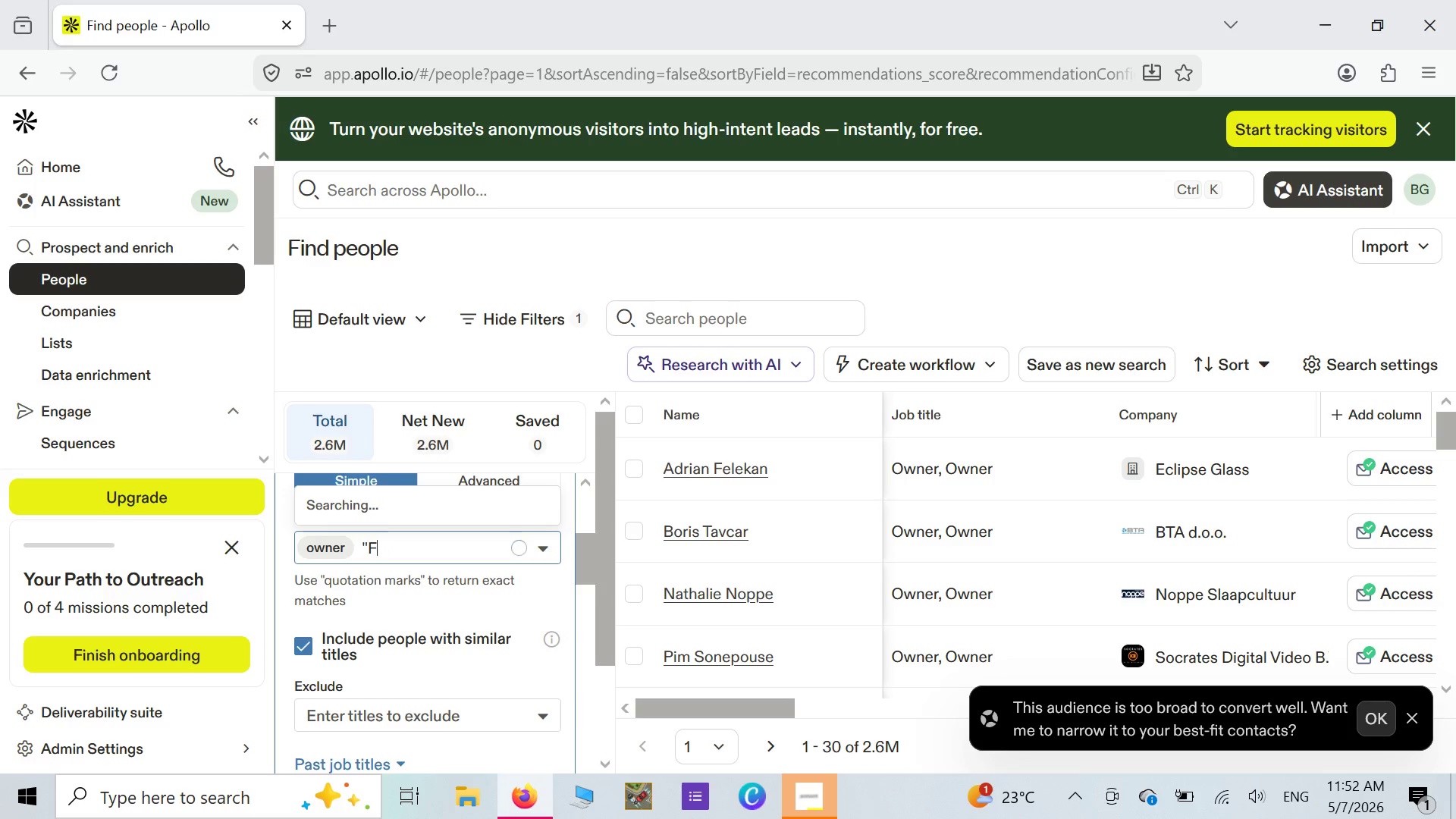 
key(Backspace)
 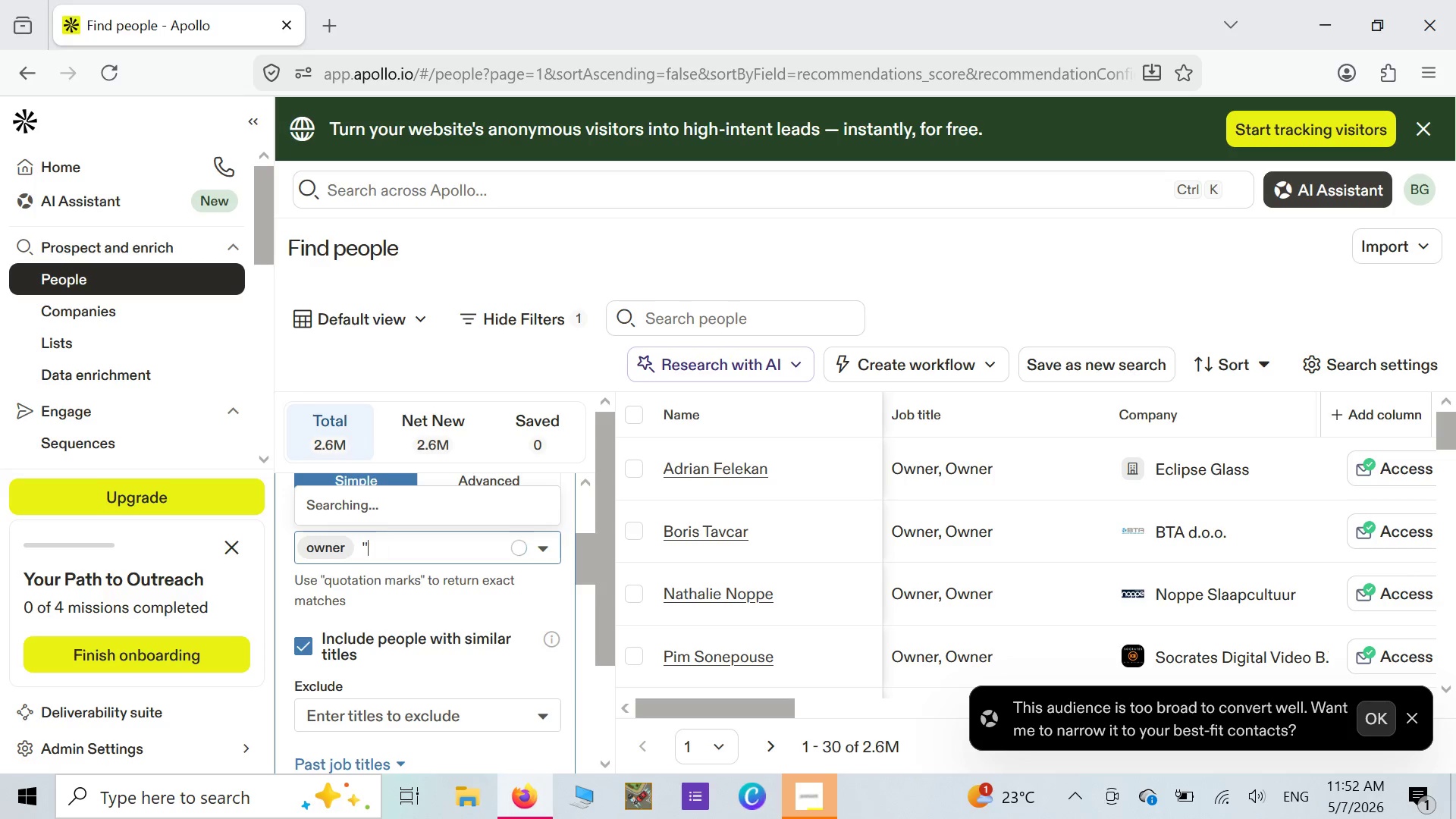 
key(Backspace)
 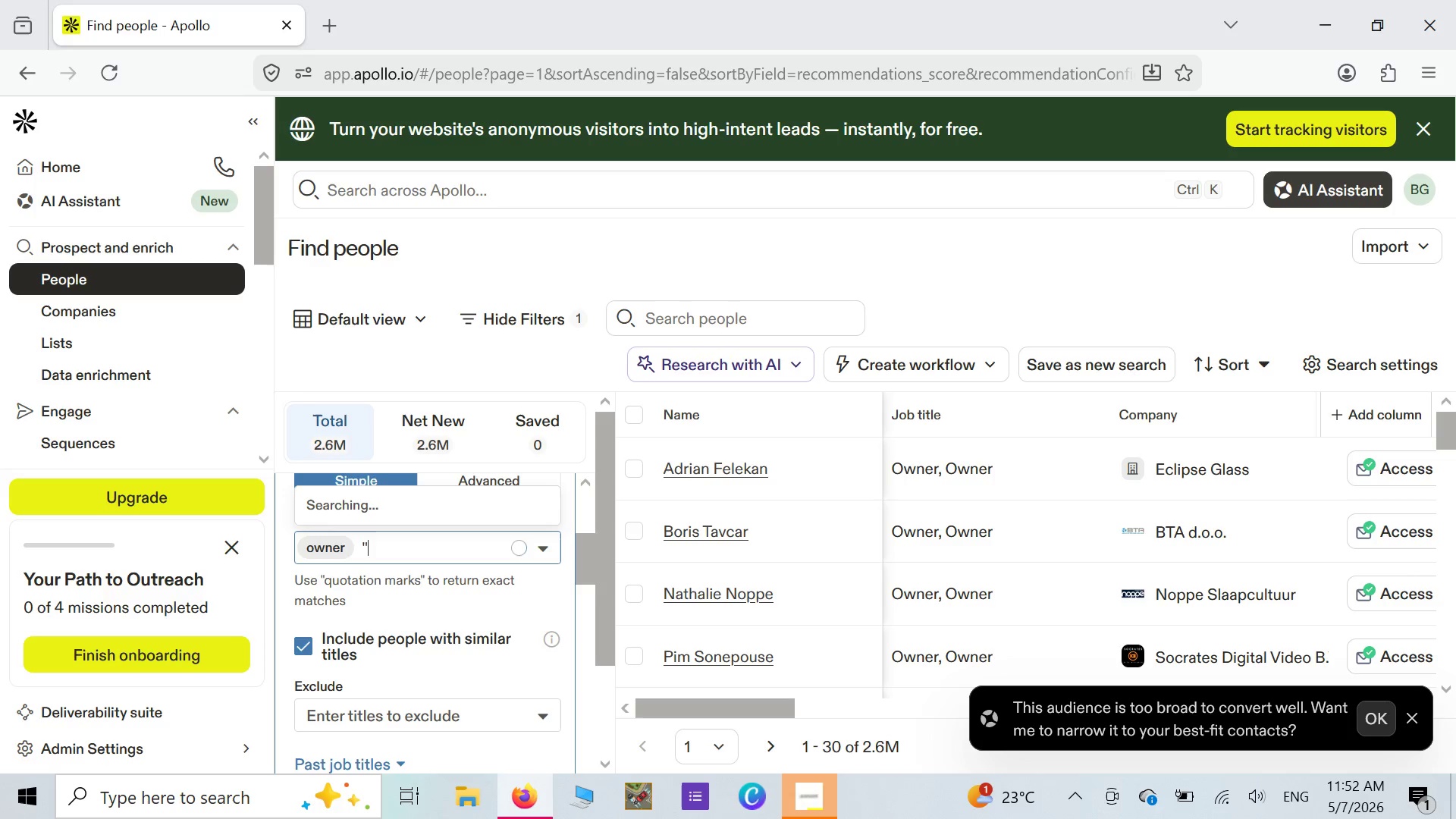 
key(Backspace)
 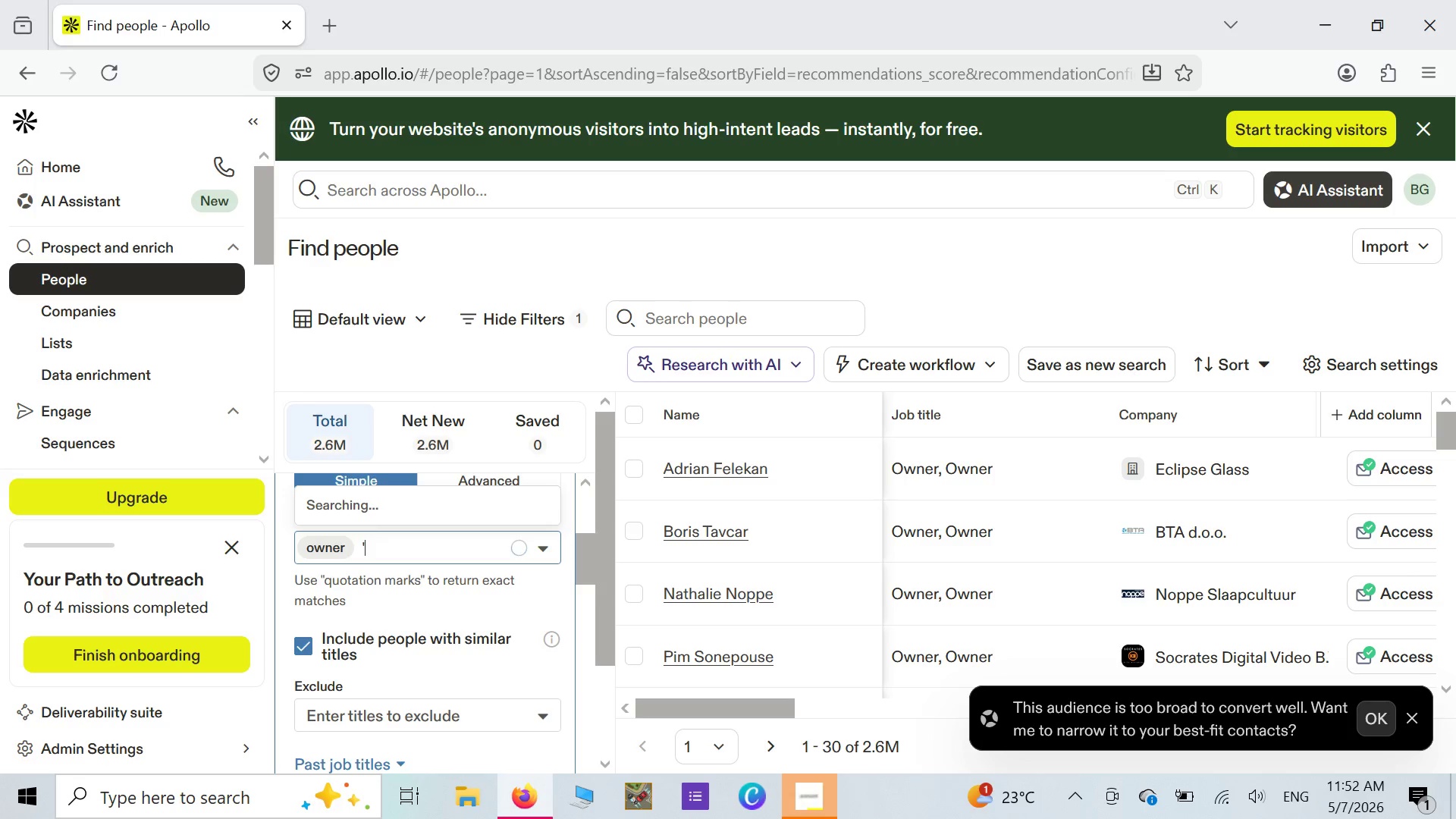 
key(Backspace)
 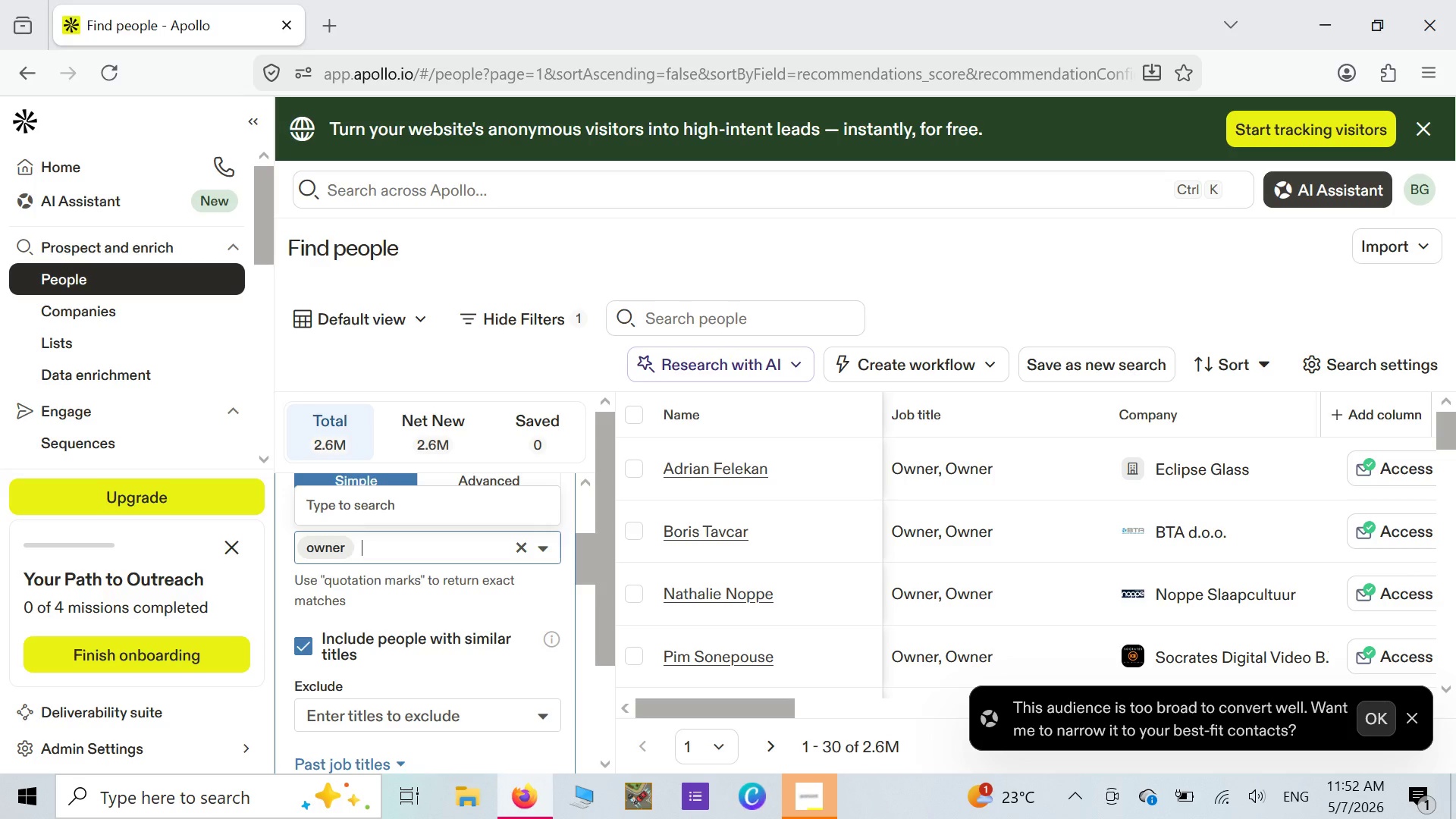 
type(fou)
key(Backspace)
 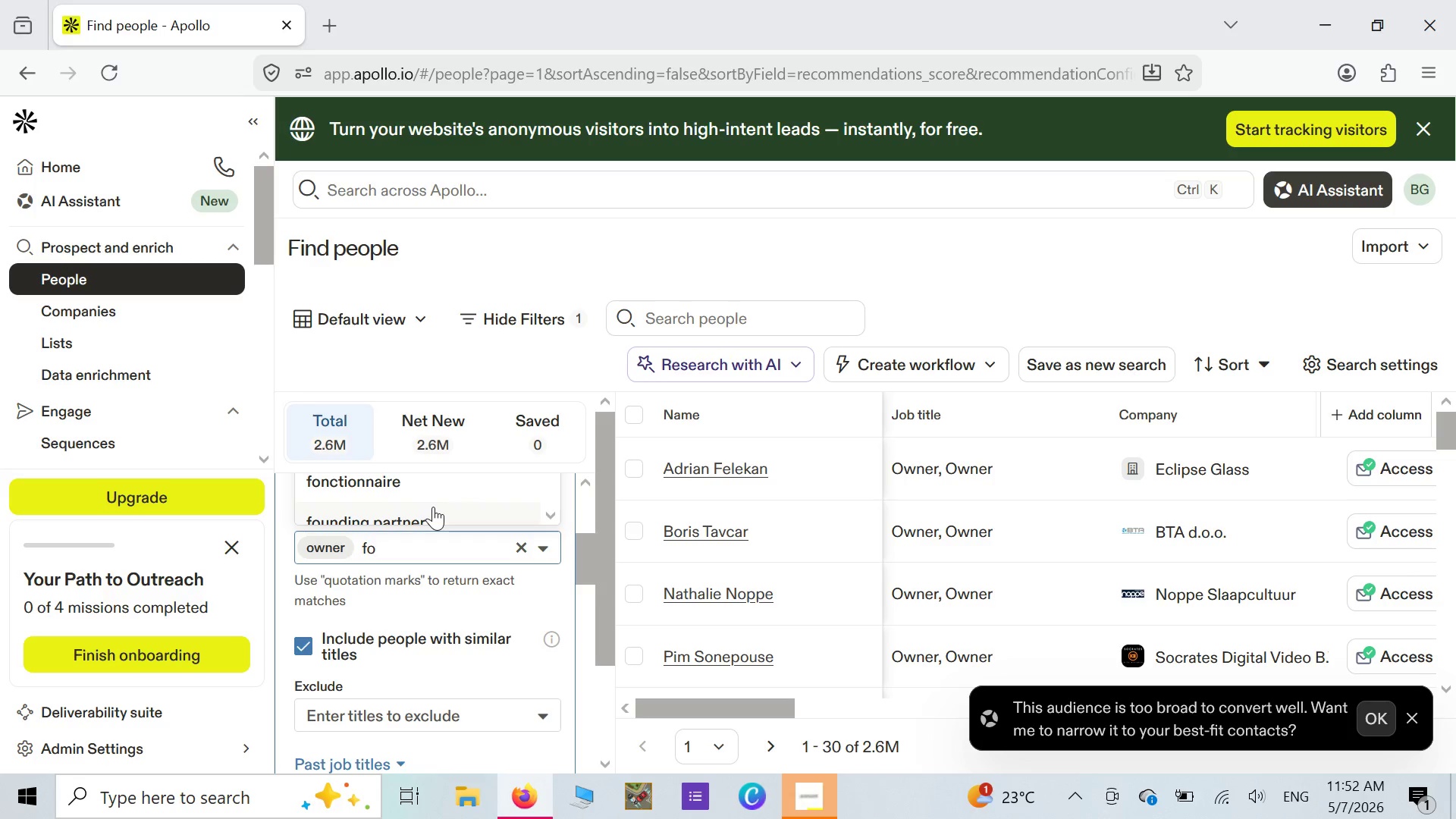 
key(U)
 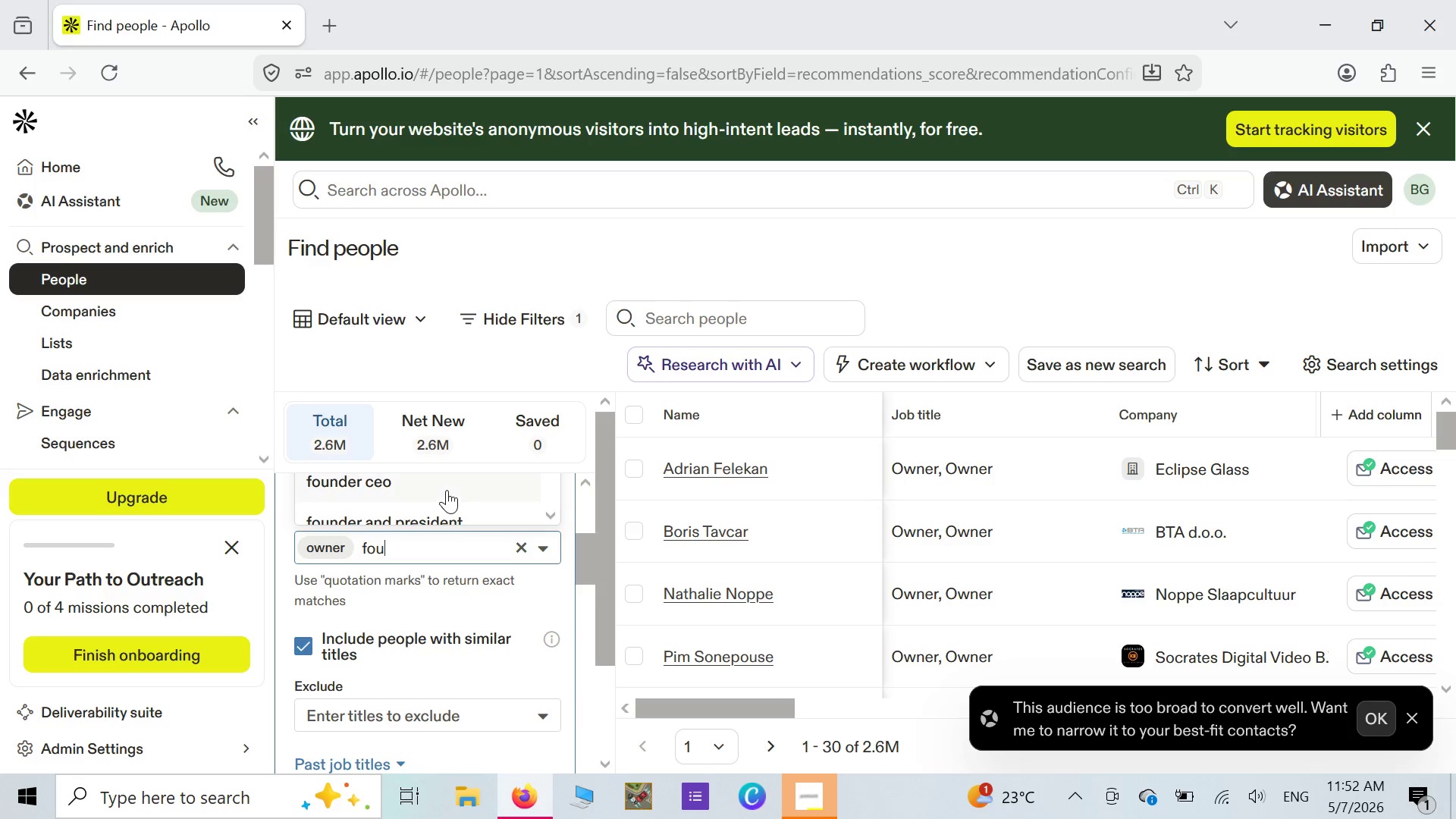 
scroll: coordinate [447, 490], scroll_direction: down, amount: 2.0
 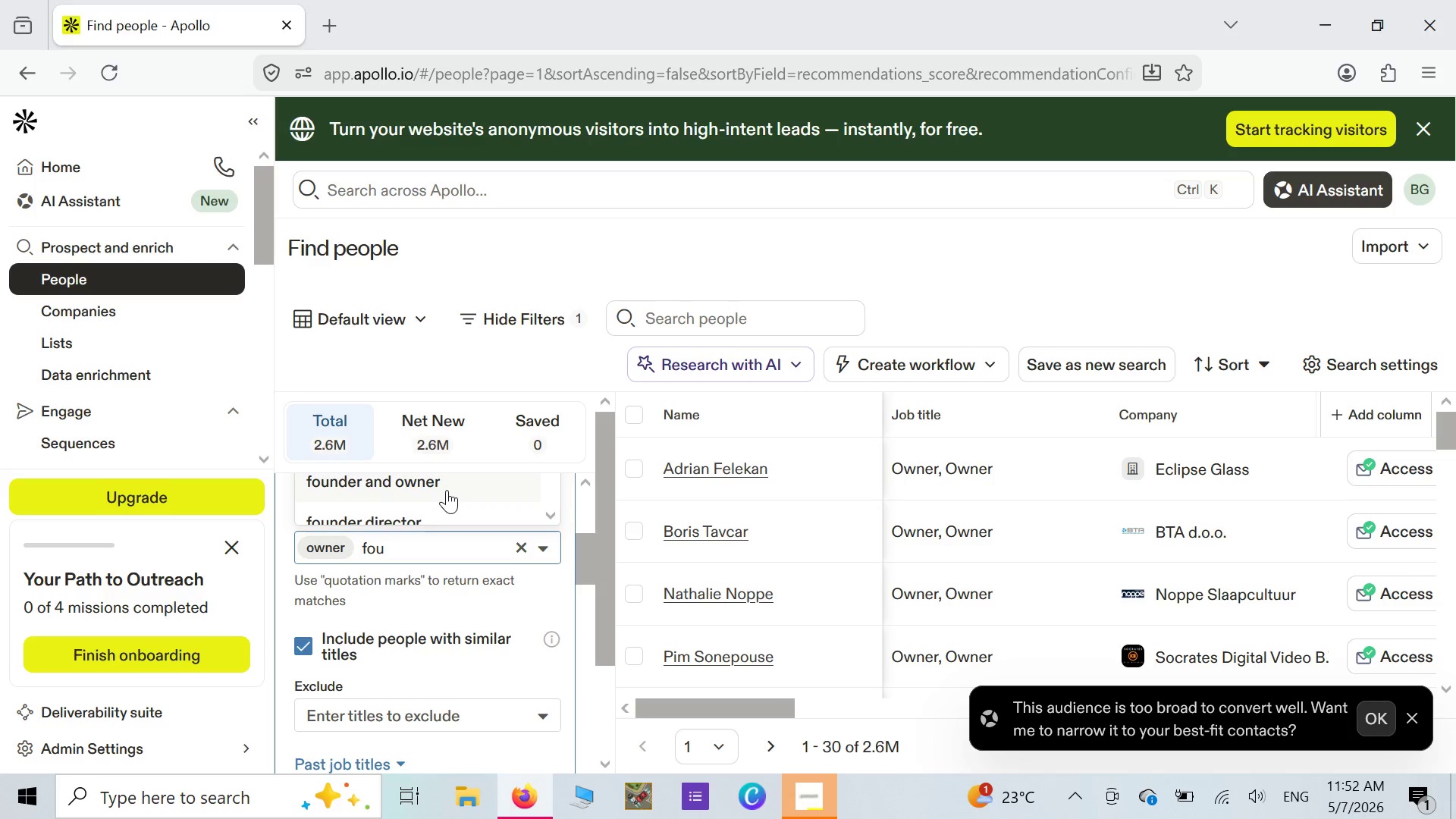 
scroll: coordinate [447, 490], scroll_direction: up, amount: 2.0
 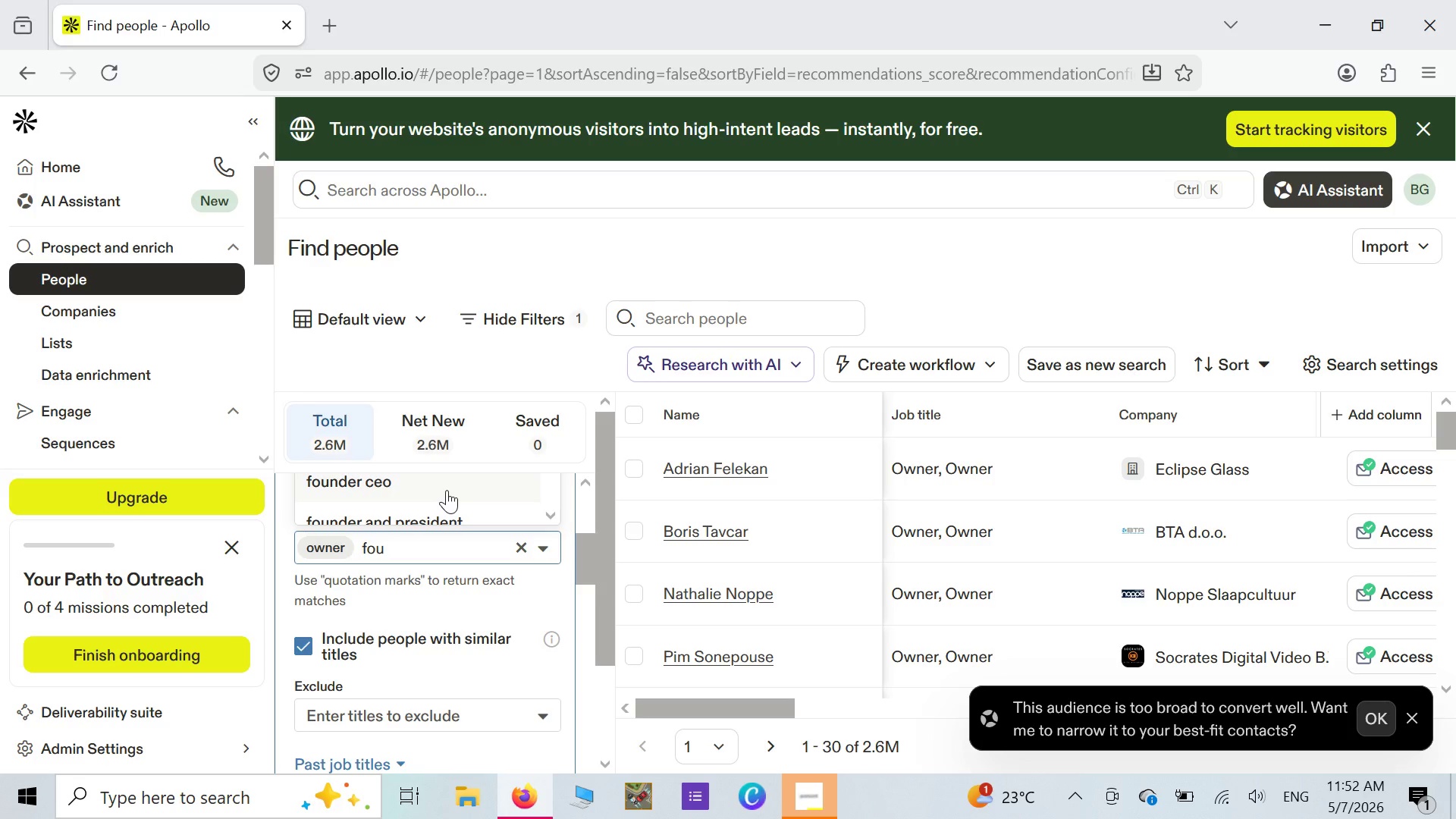 
scroll: coordinate [447, 490], scroll_direction: down, amount: 1.0
 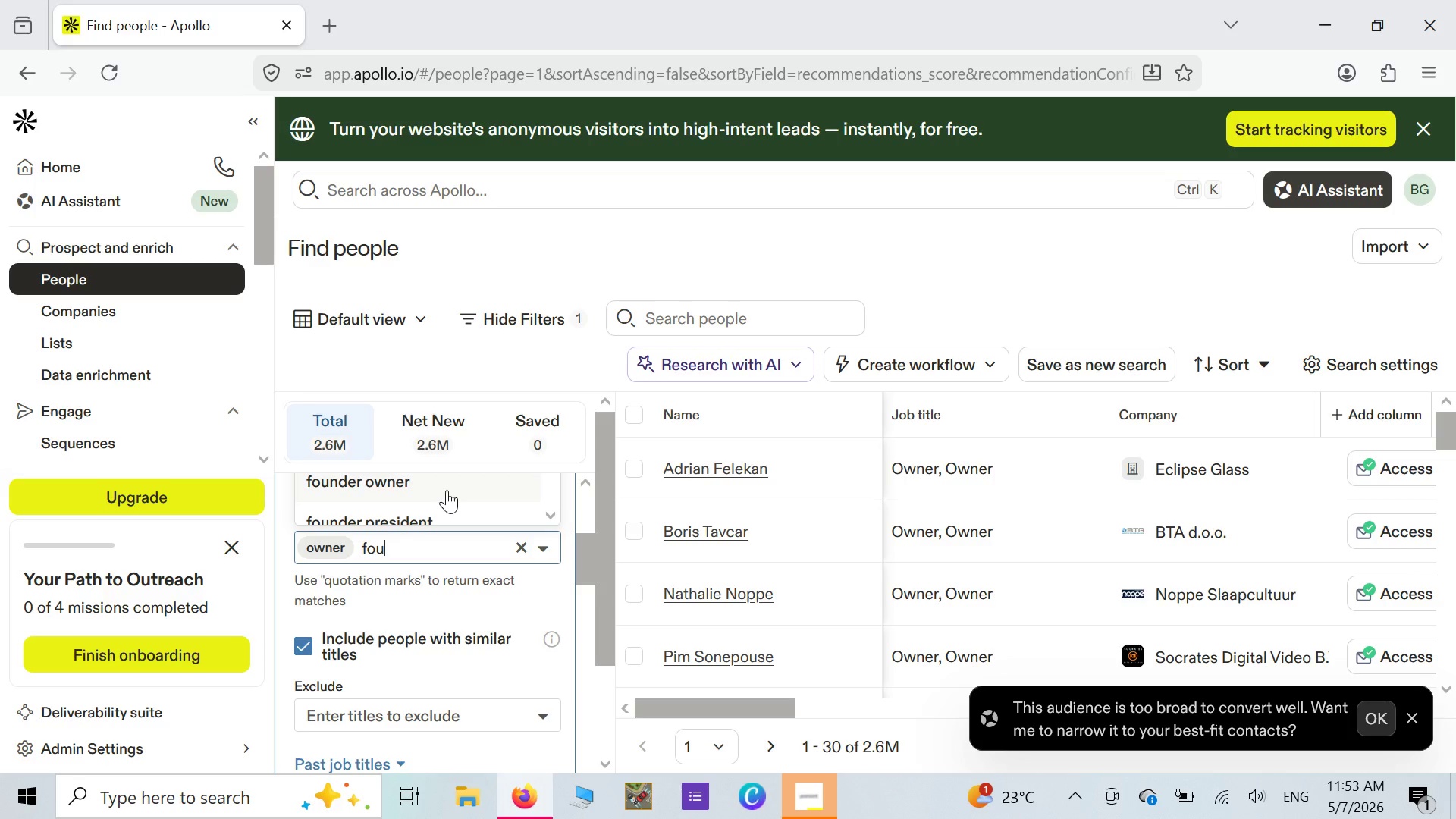 
wait(11.22)
 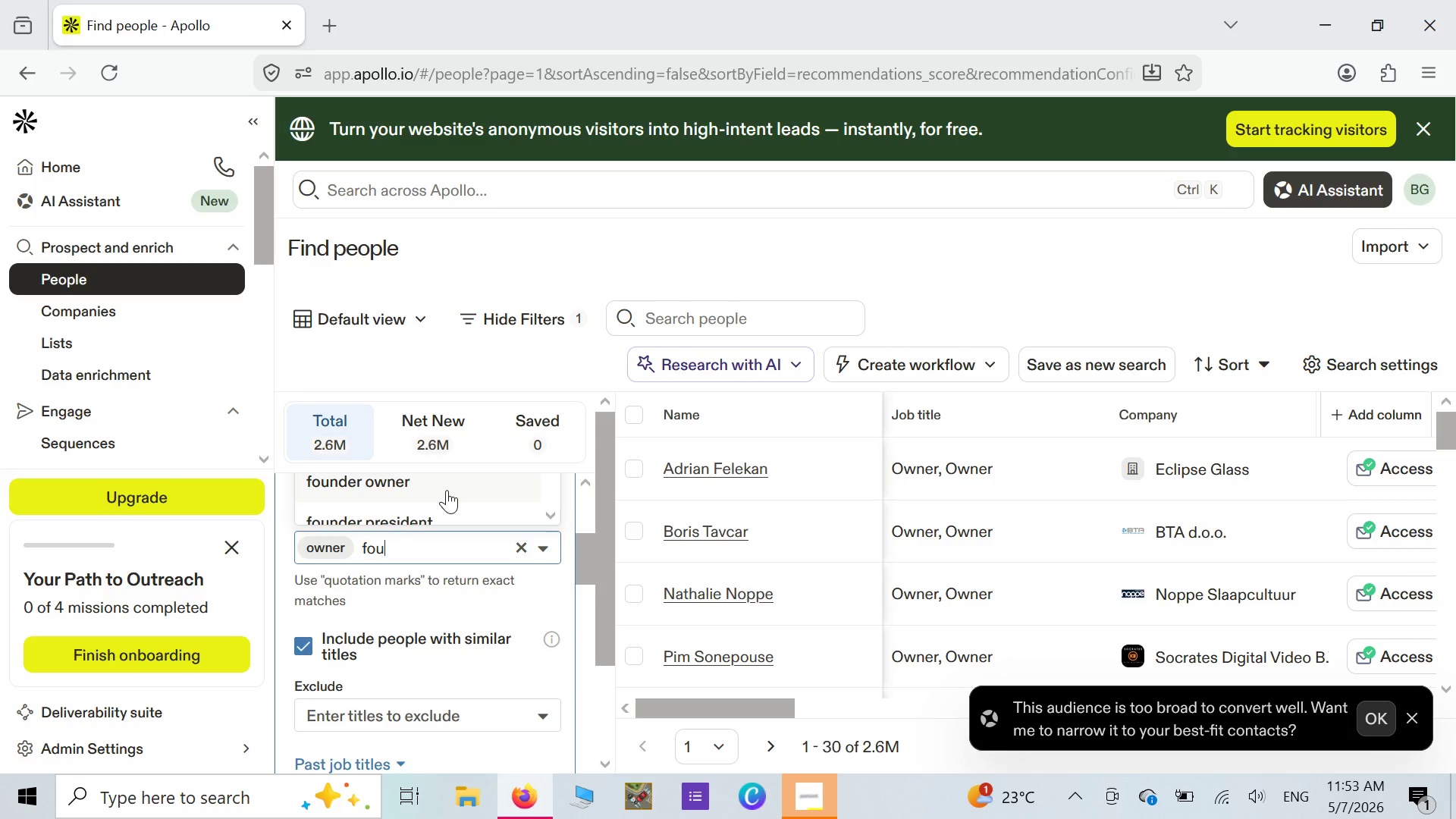 
left_click([544, 516])
 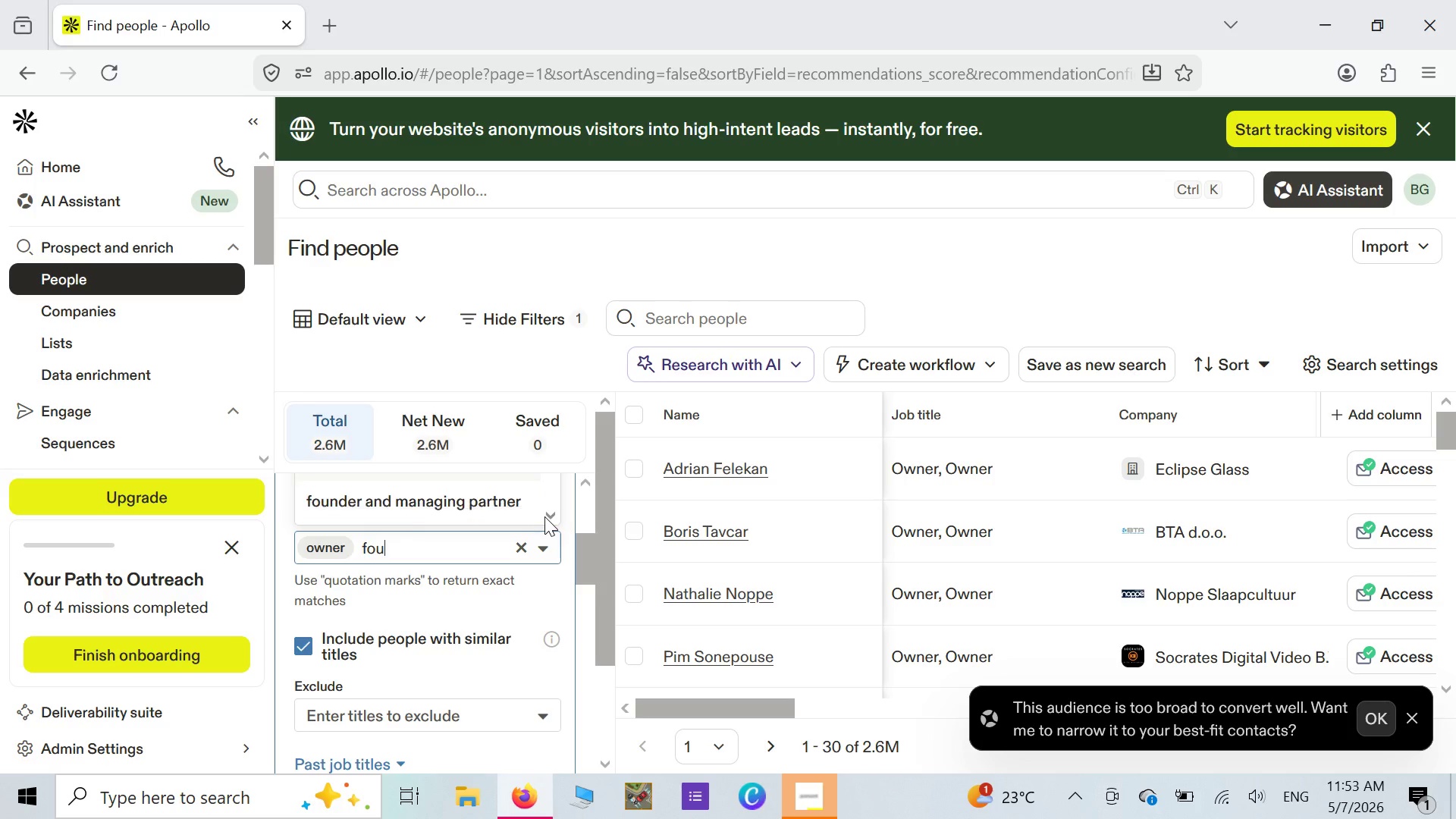 
left_click([544, 516])
 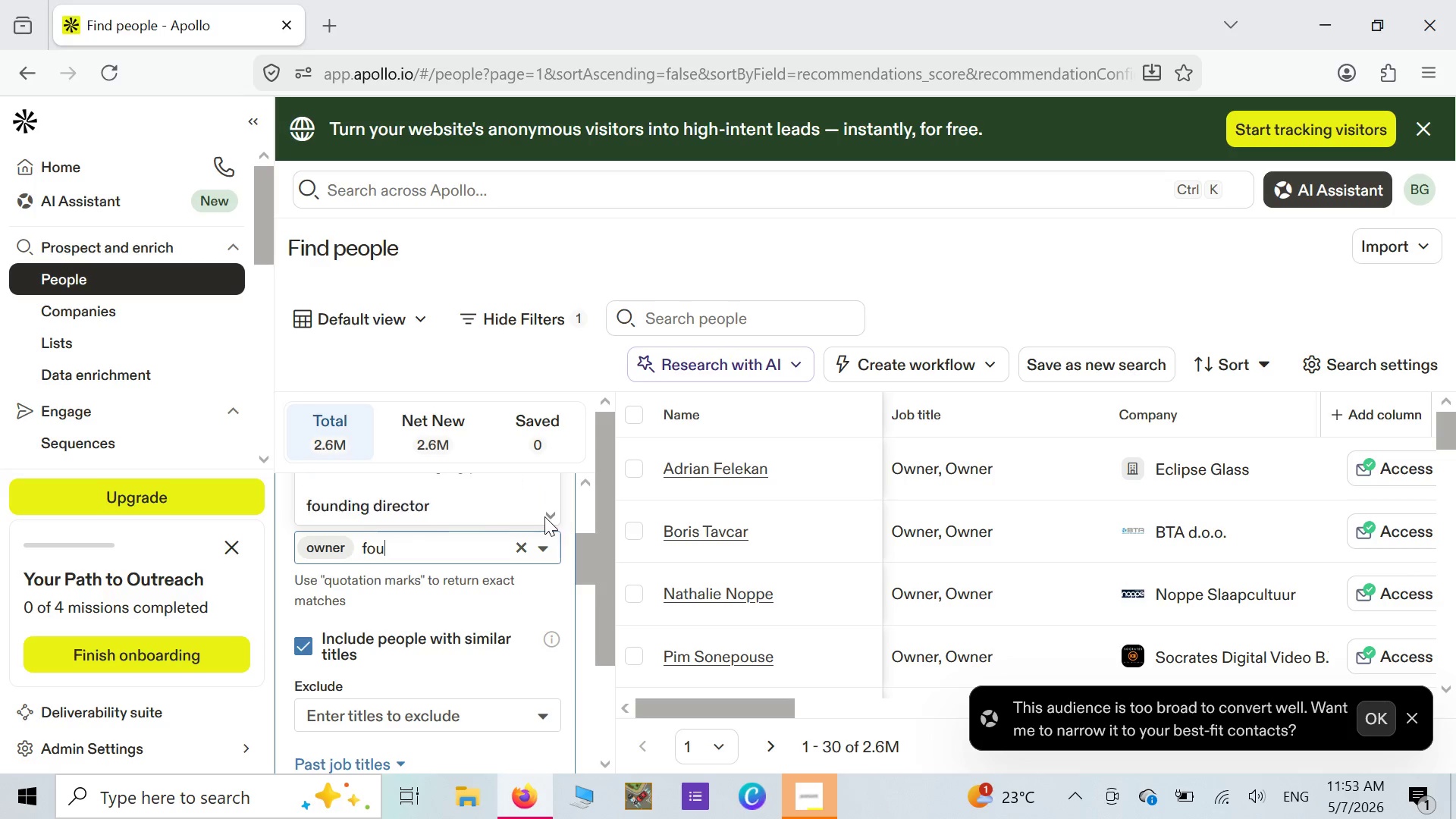 
left_click([544, 516])
 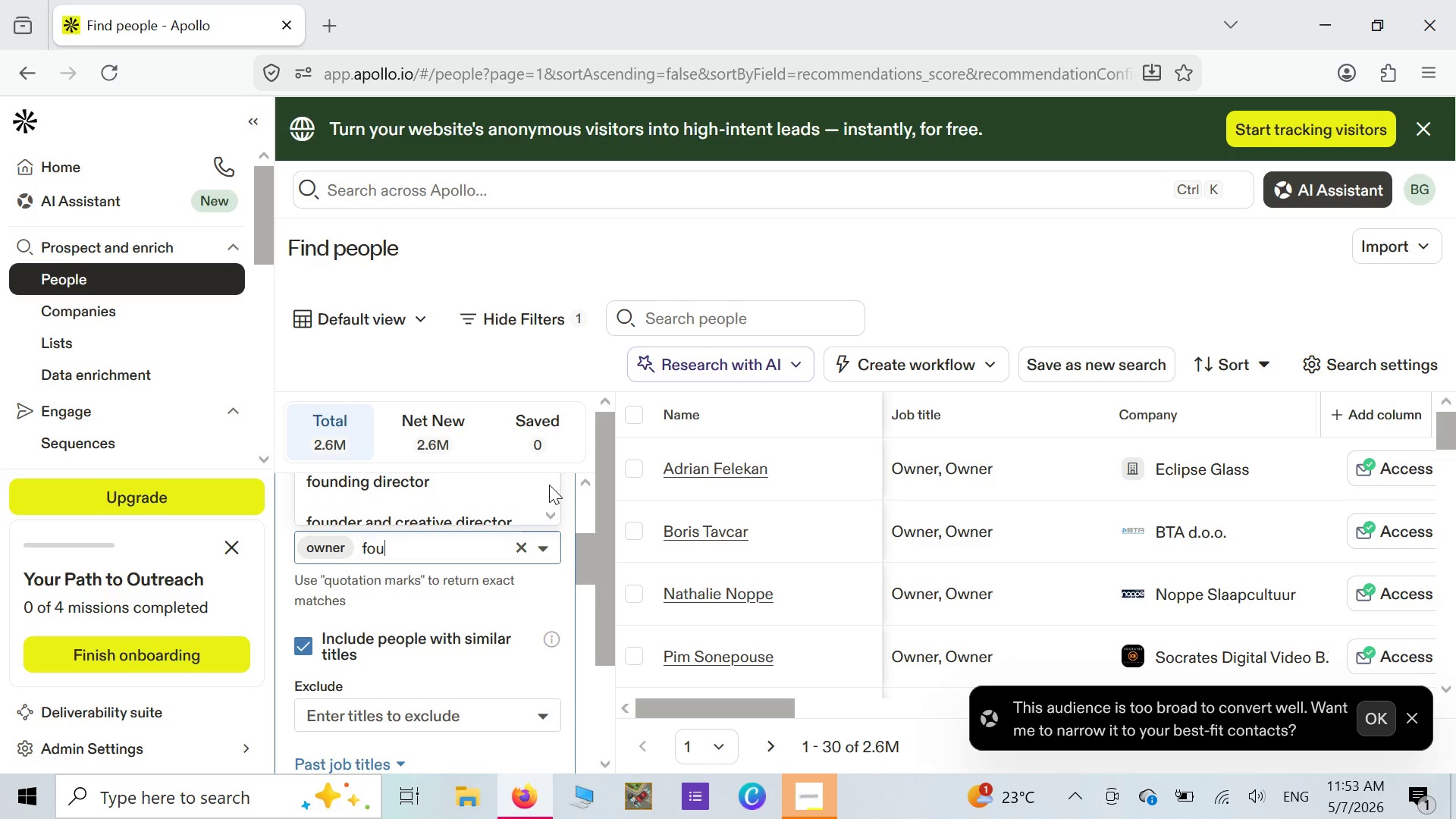 
scroll: coordinate [549, 485], scroll_direction: up, amount: 4.0
 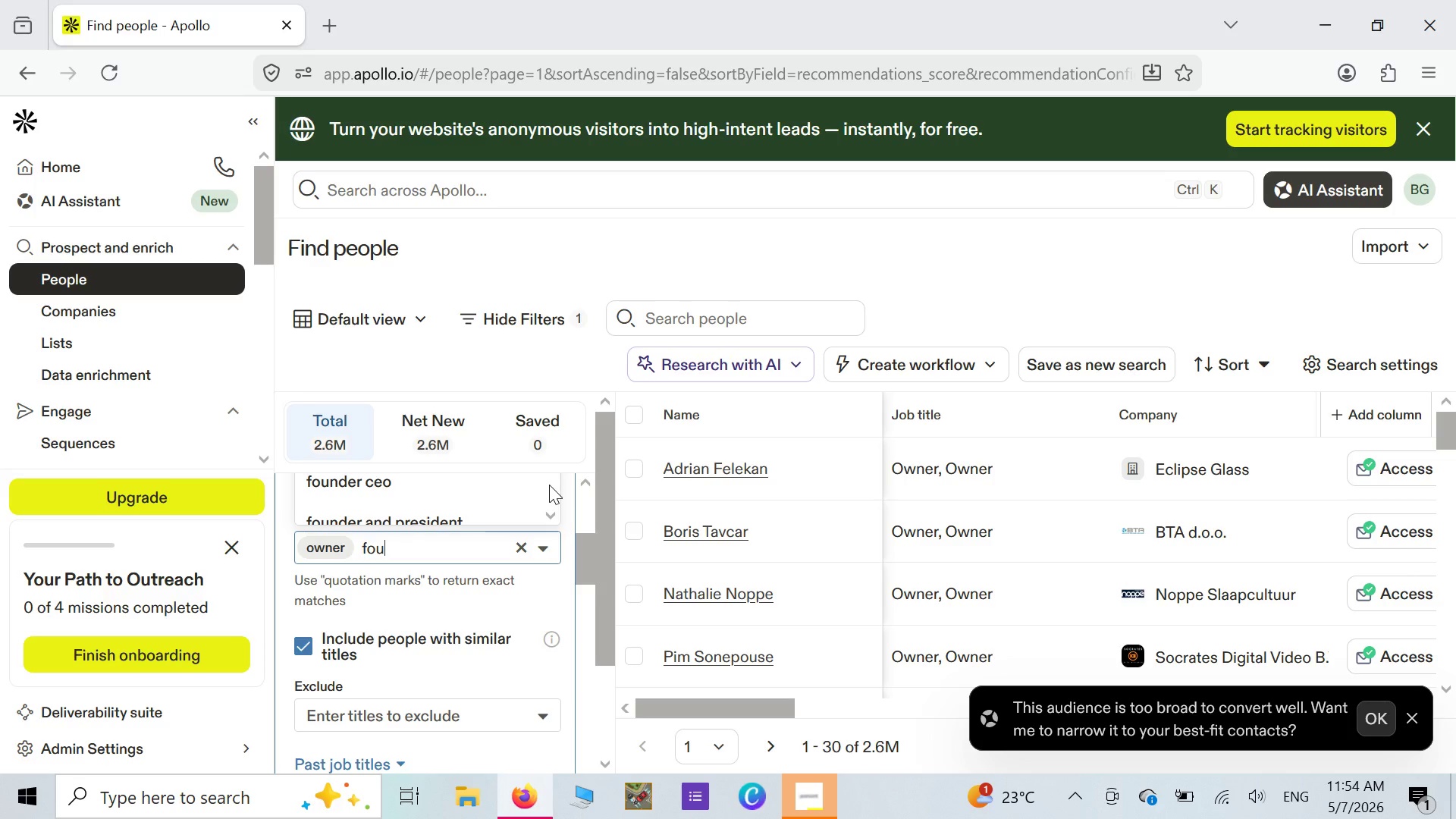 
wait(100.64)
 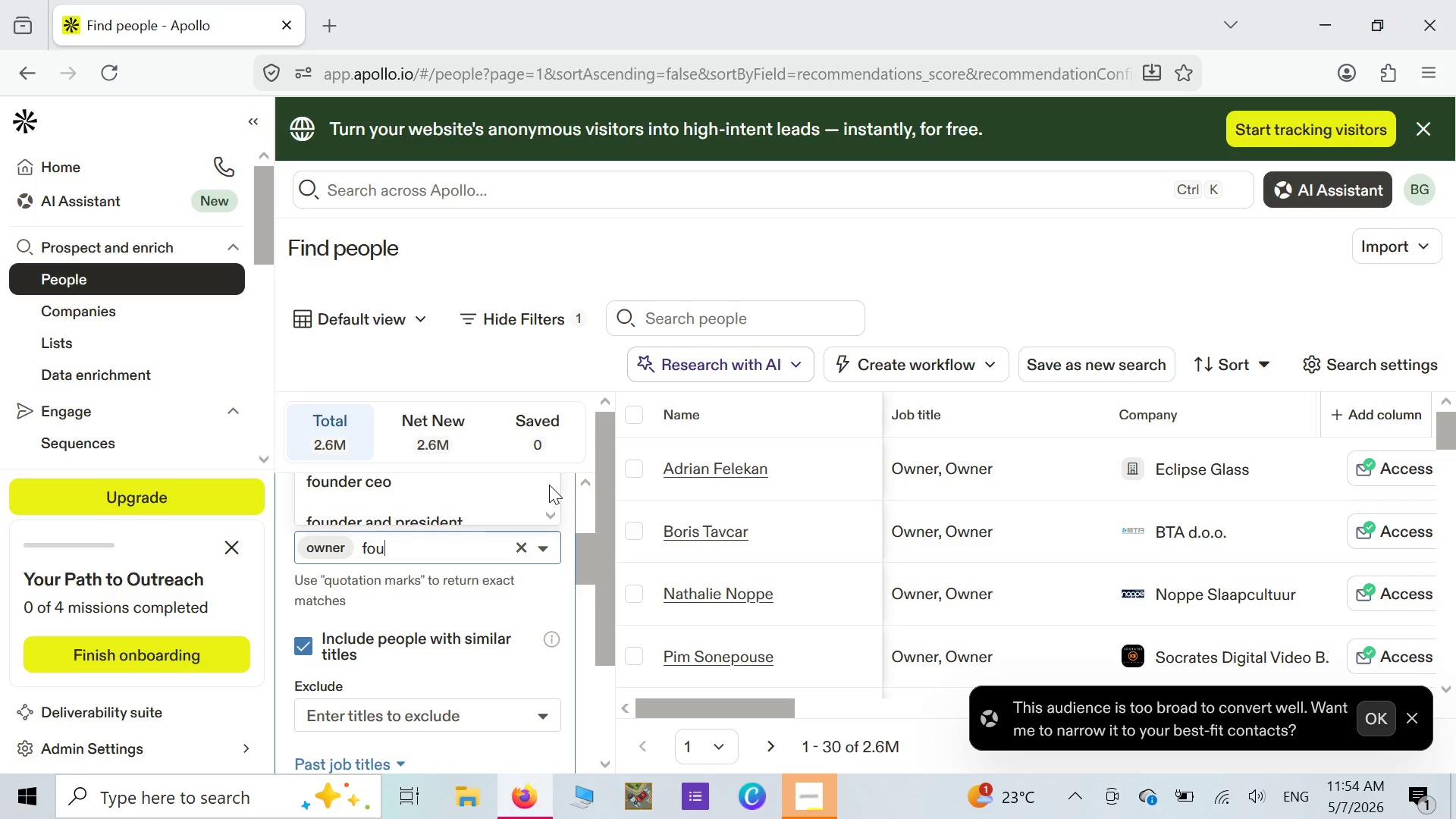 
key(Backspace)
 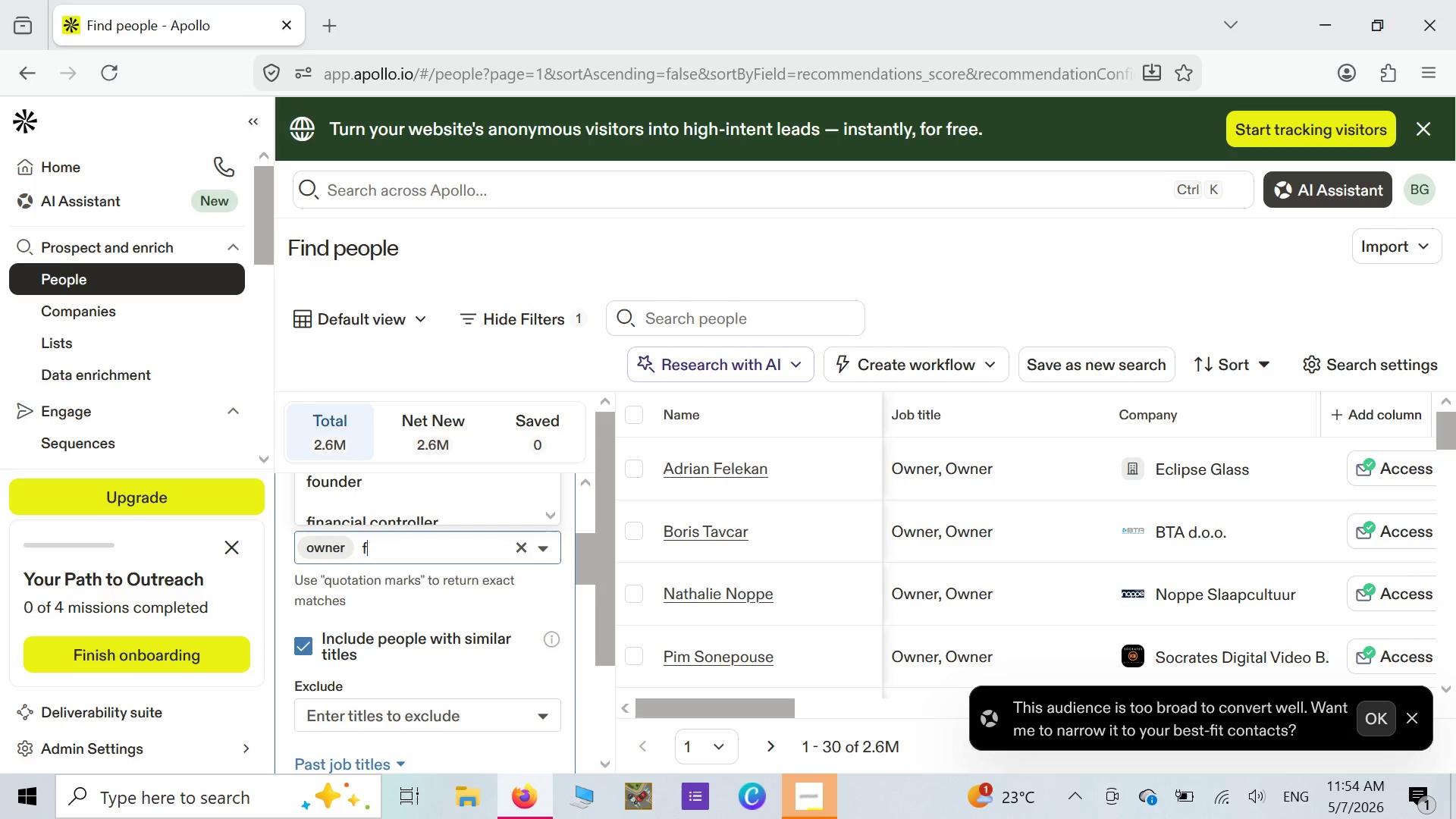 
key(Backspace)
 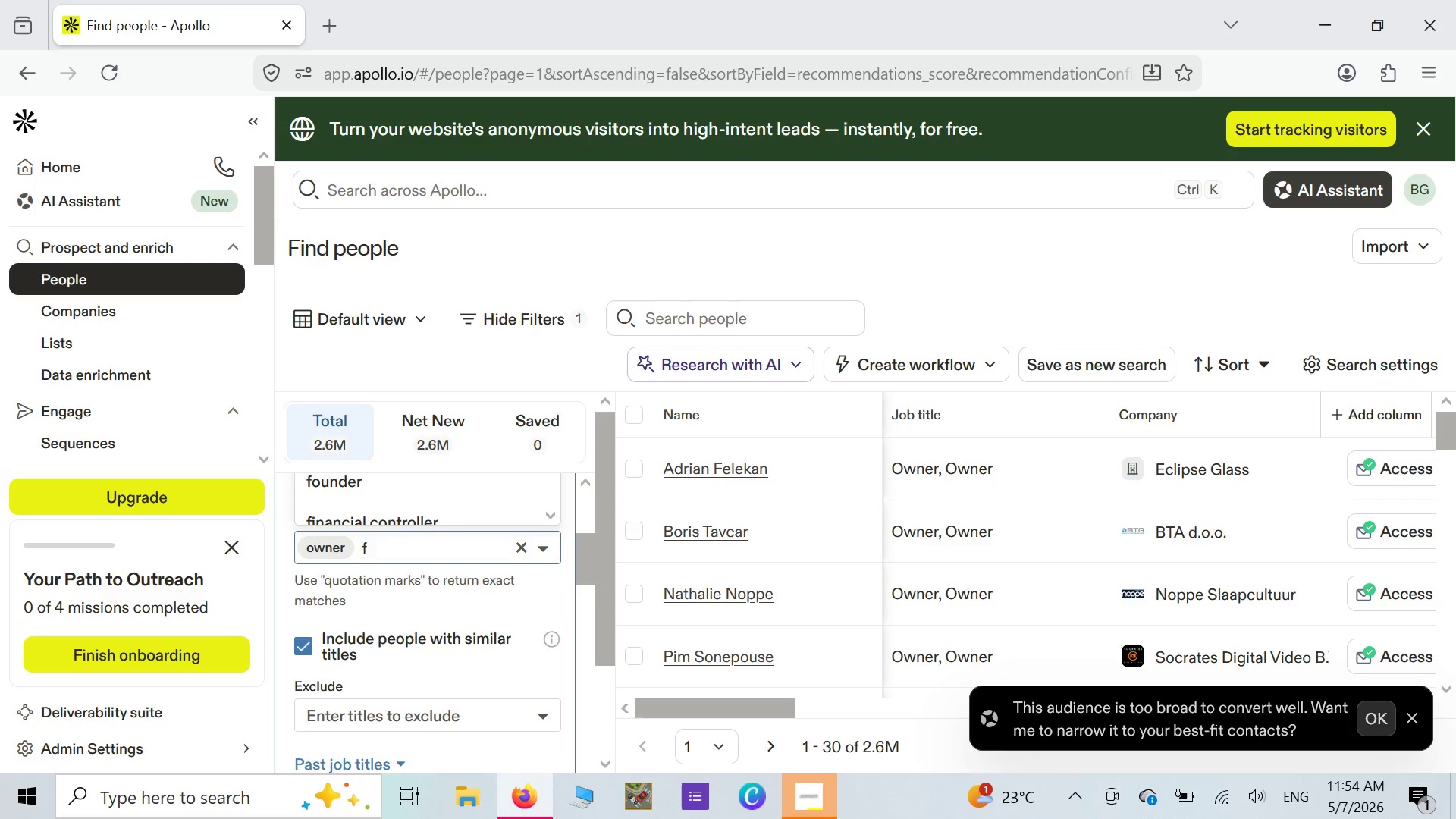 
key(Backspace)
 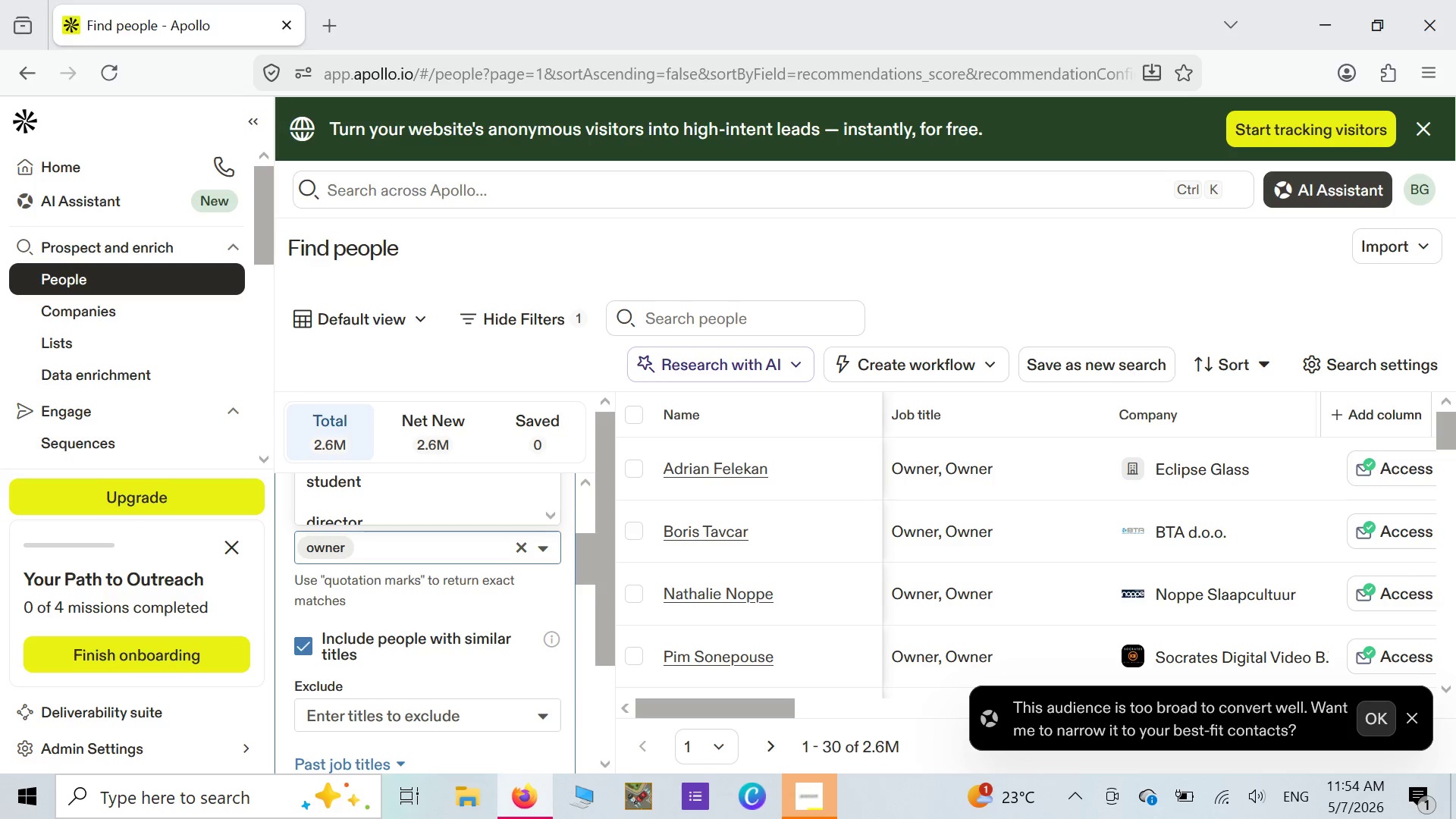 
key(F)
 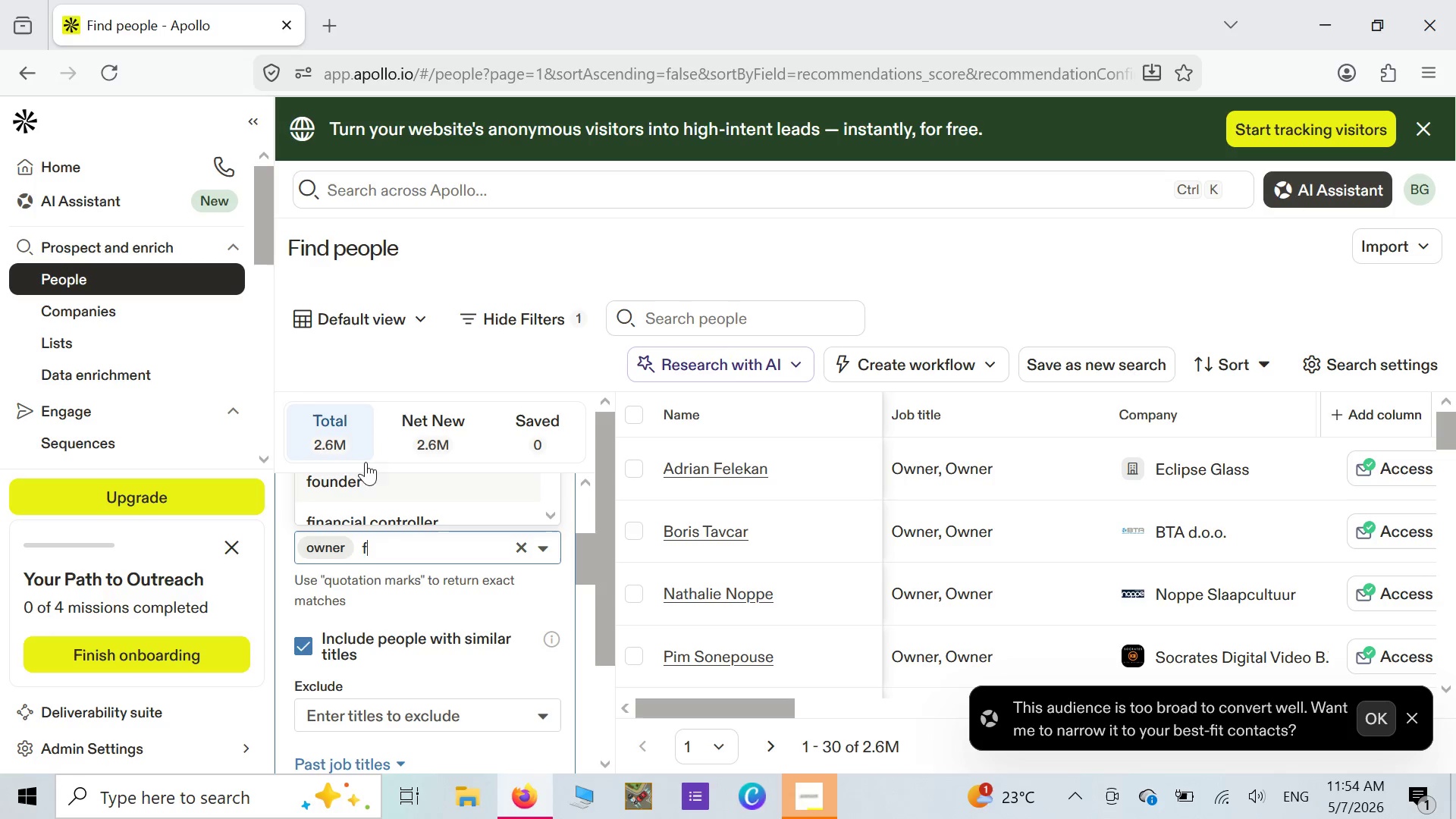 
left_click([362, 485])
 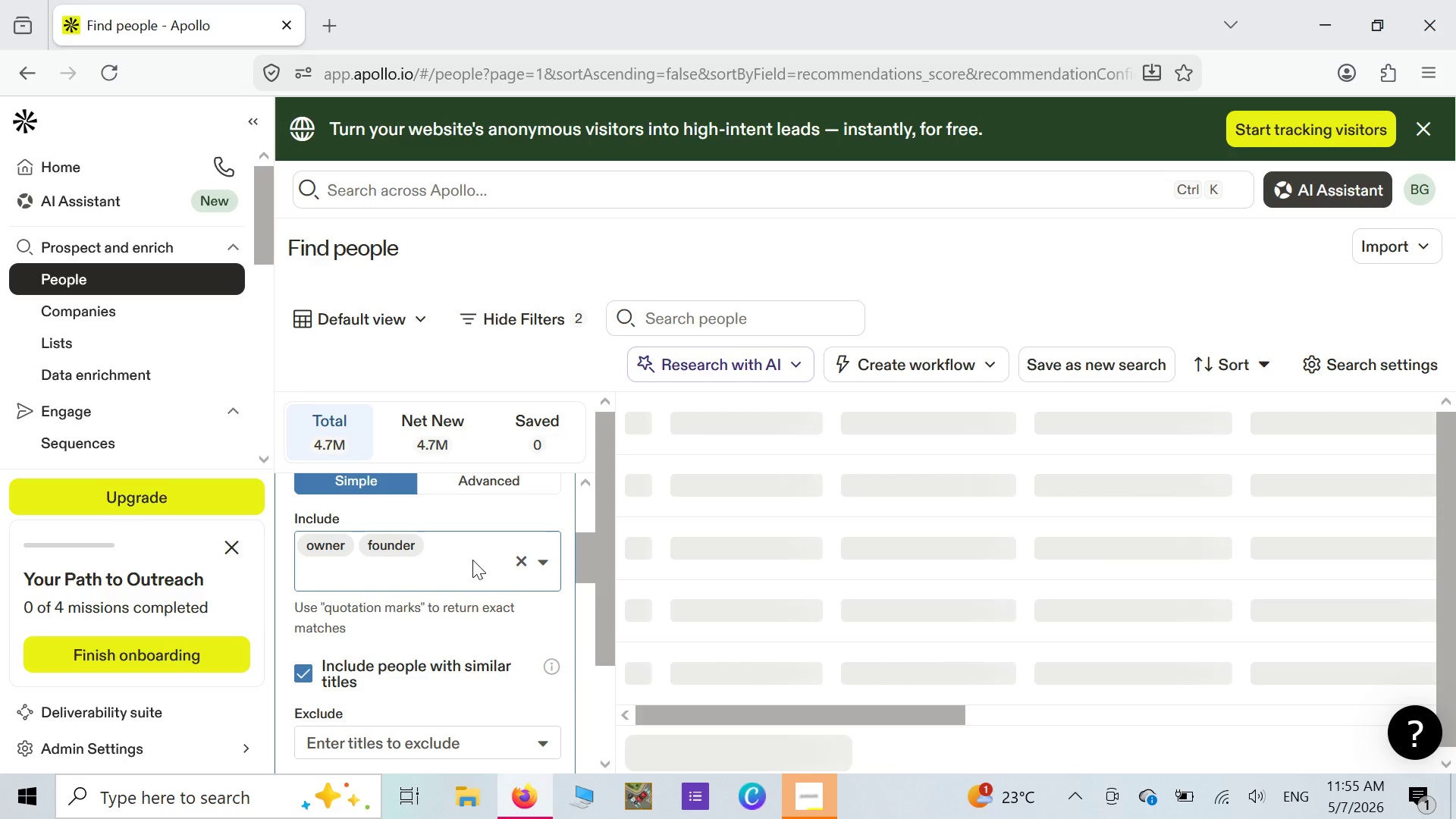 
wait(17.77)
 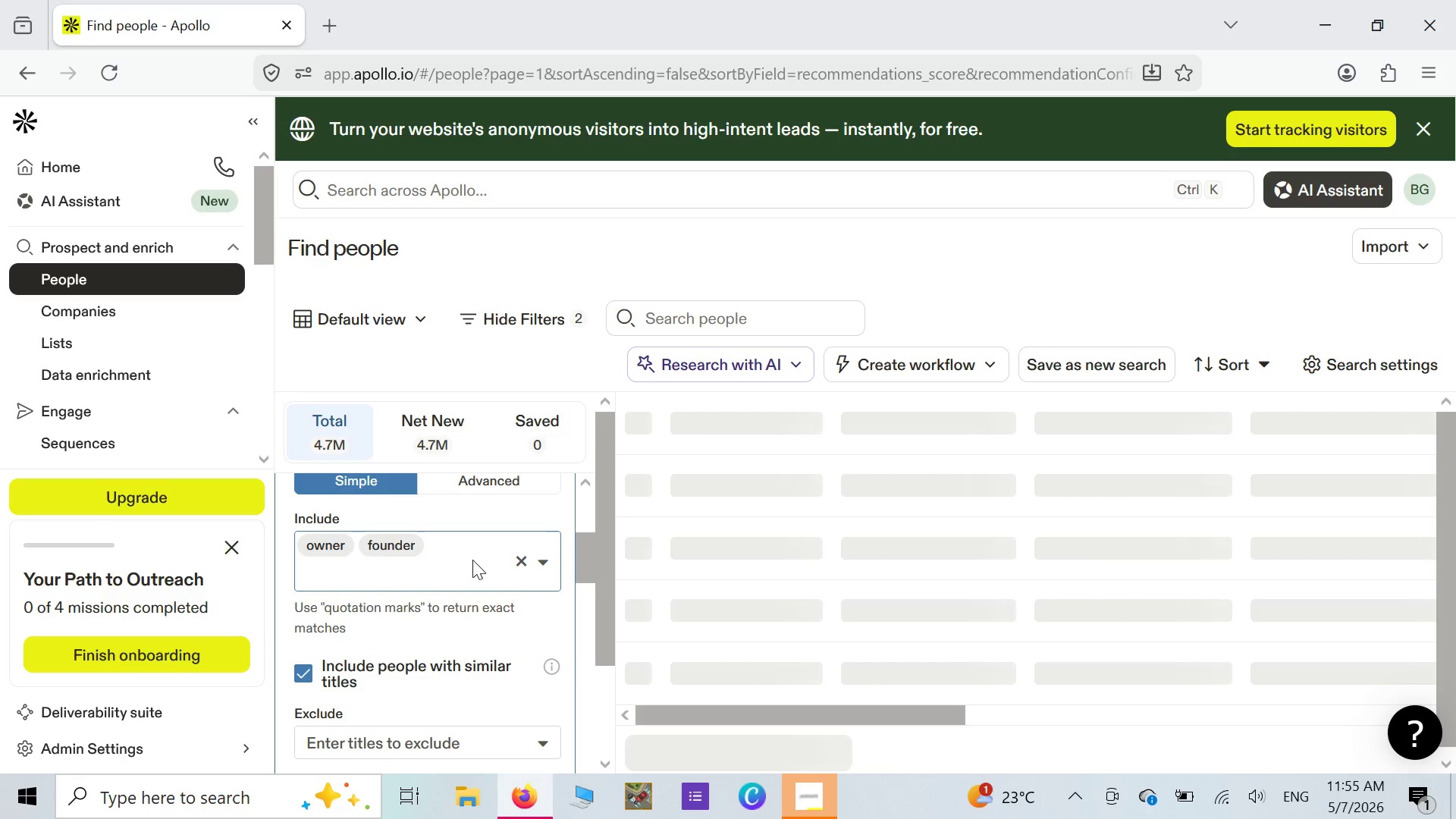 
type(Genera)
 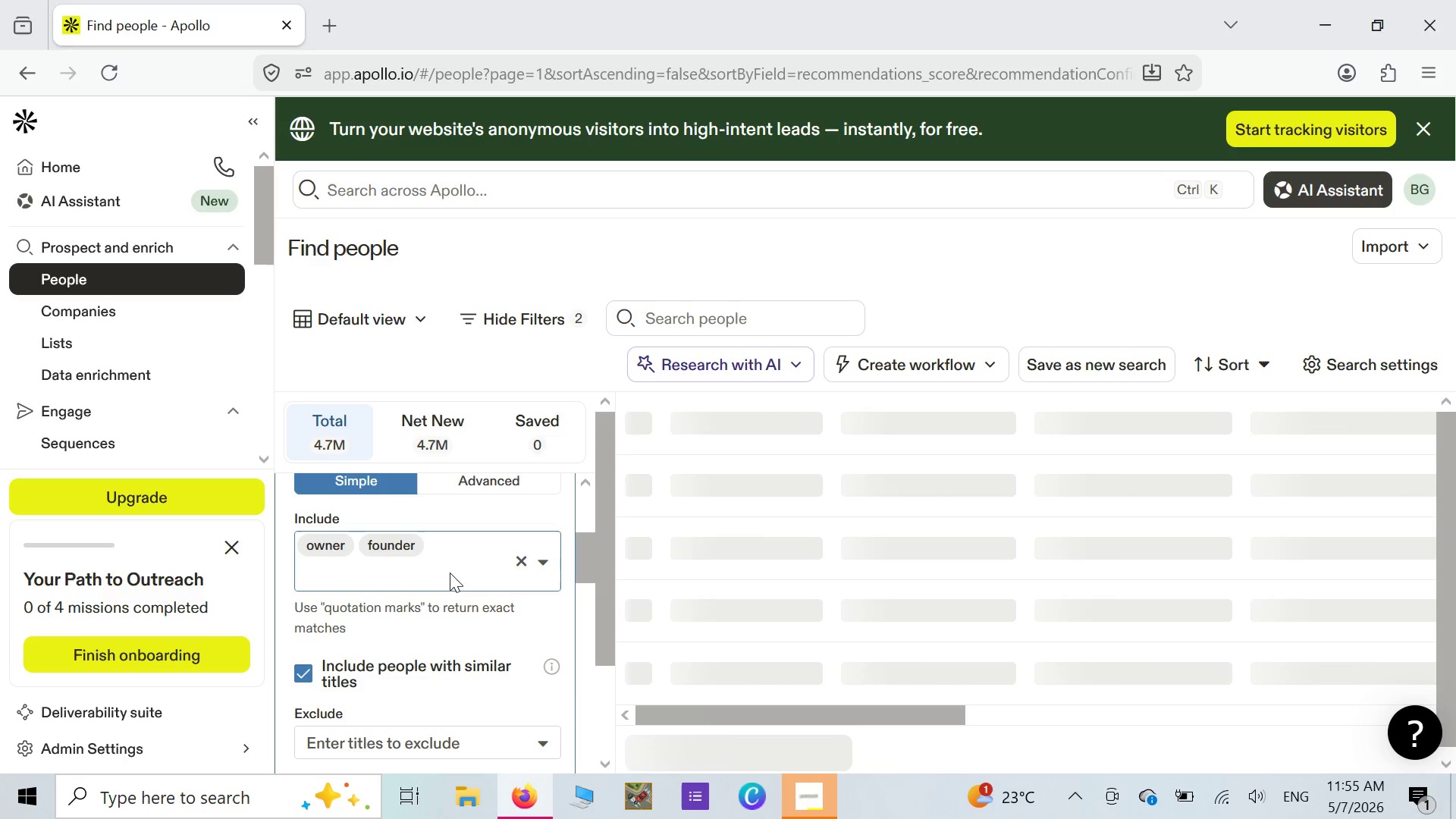 
left_click([426, 570])
 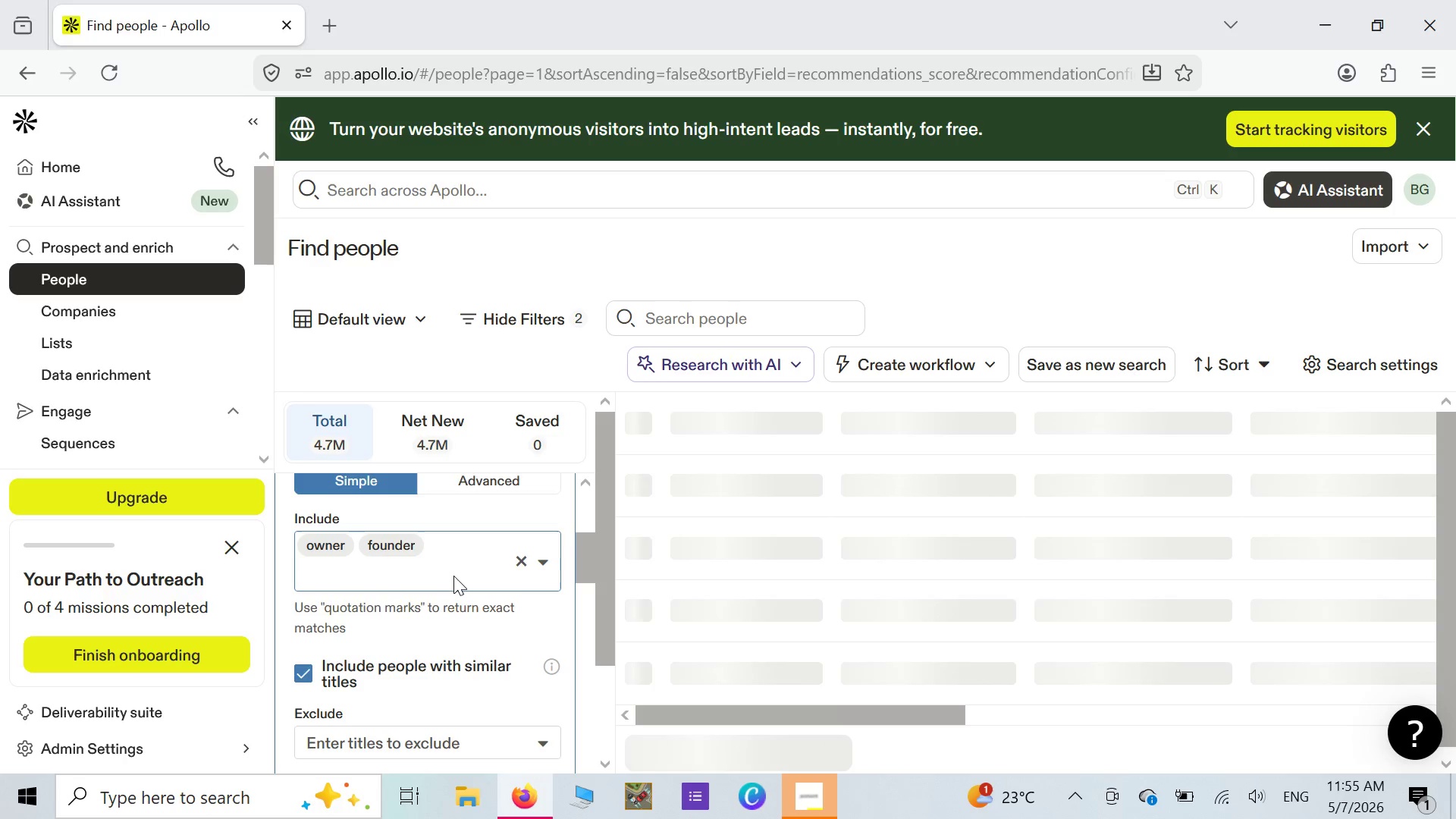 
left_click([453, 576])
 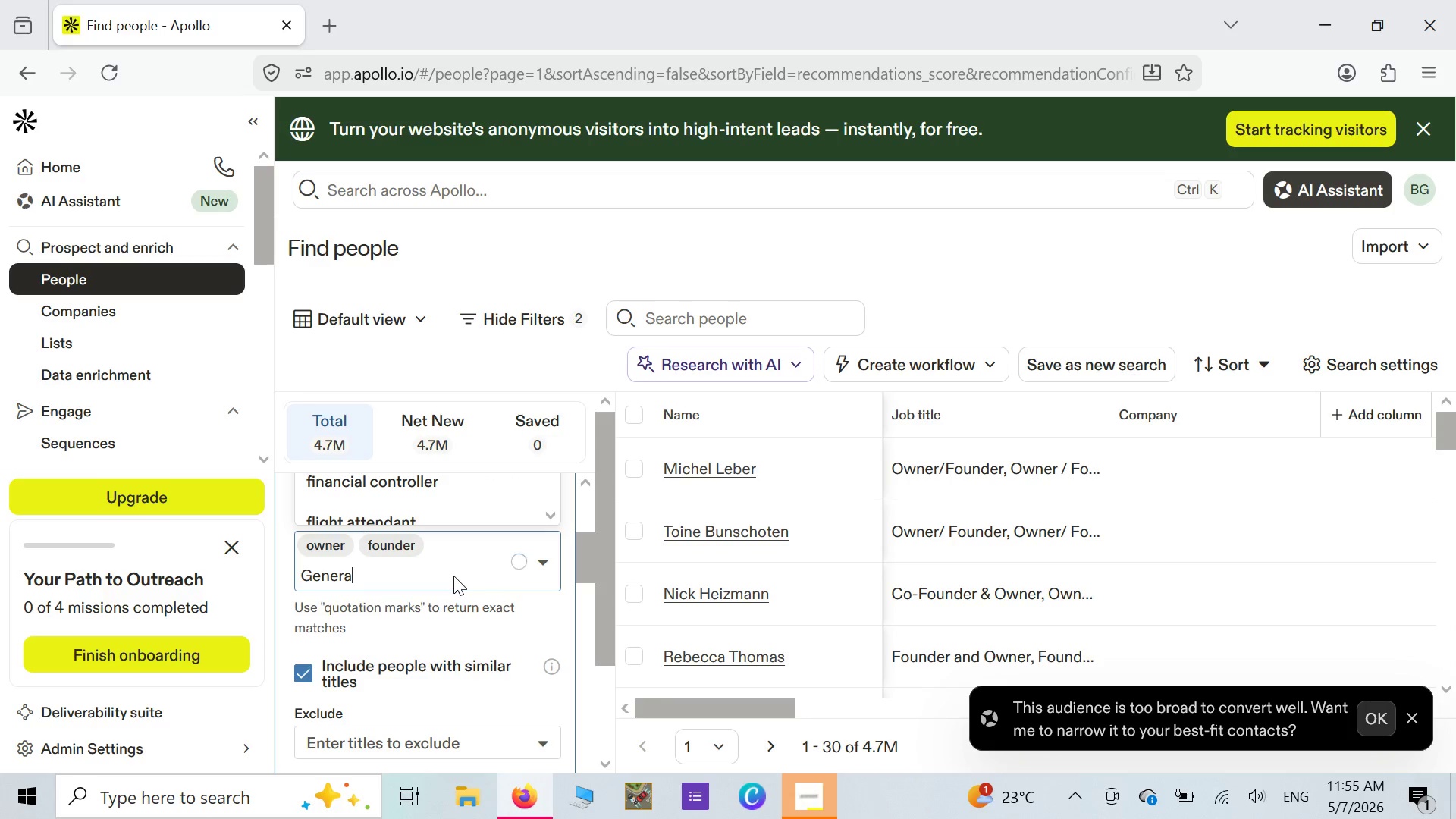 
key(L)
 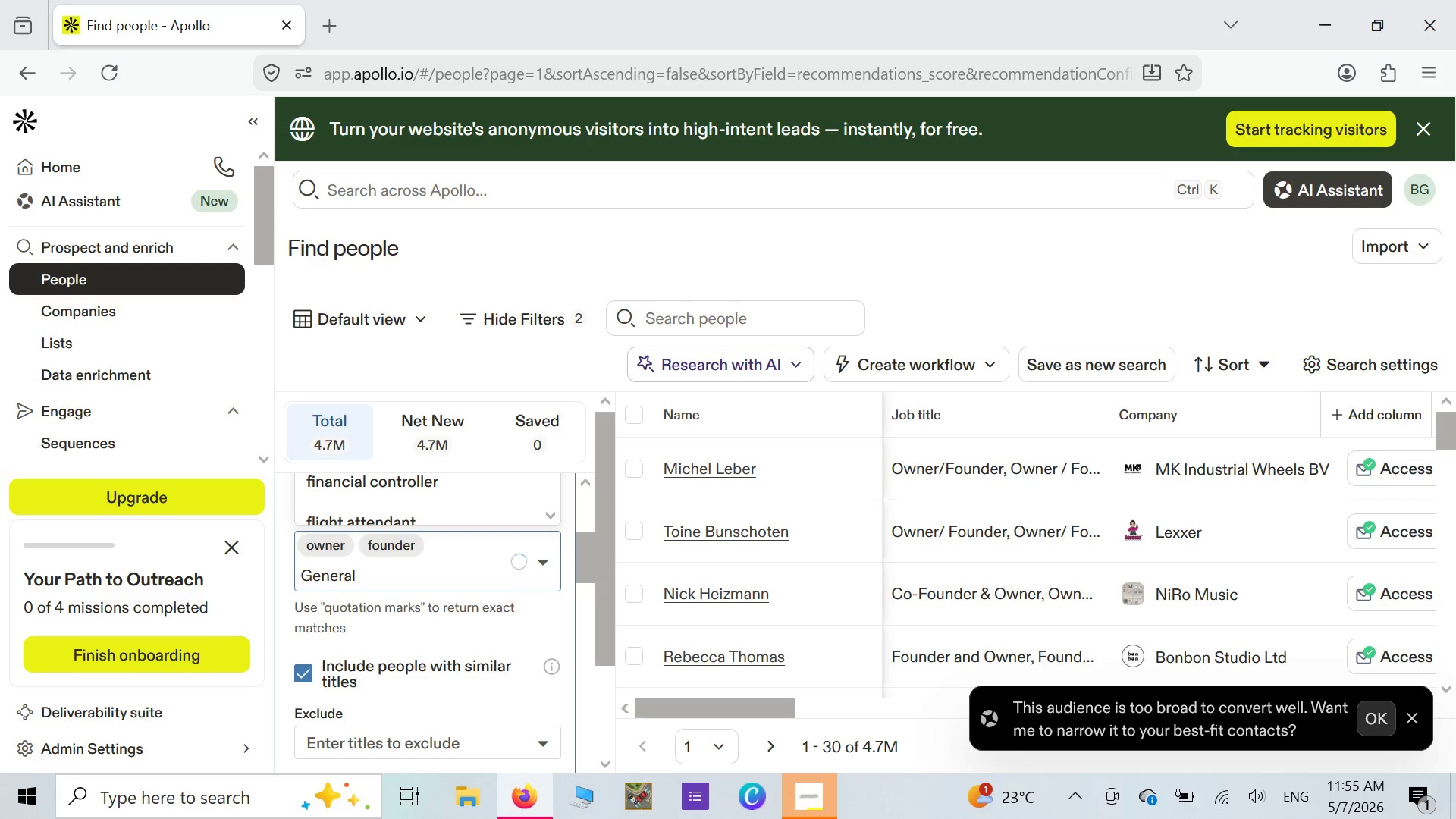 
wait(6.91)
 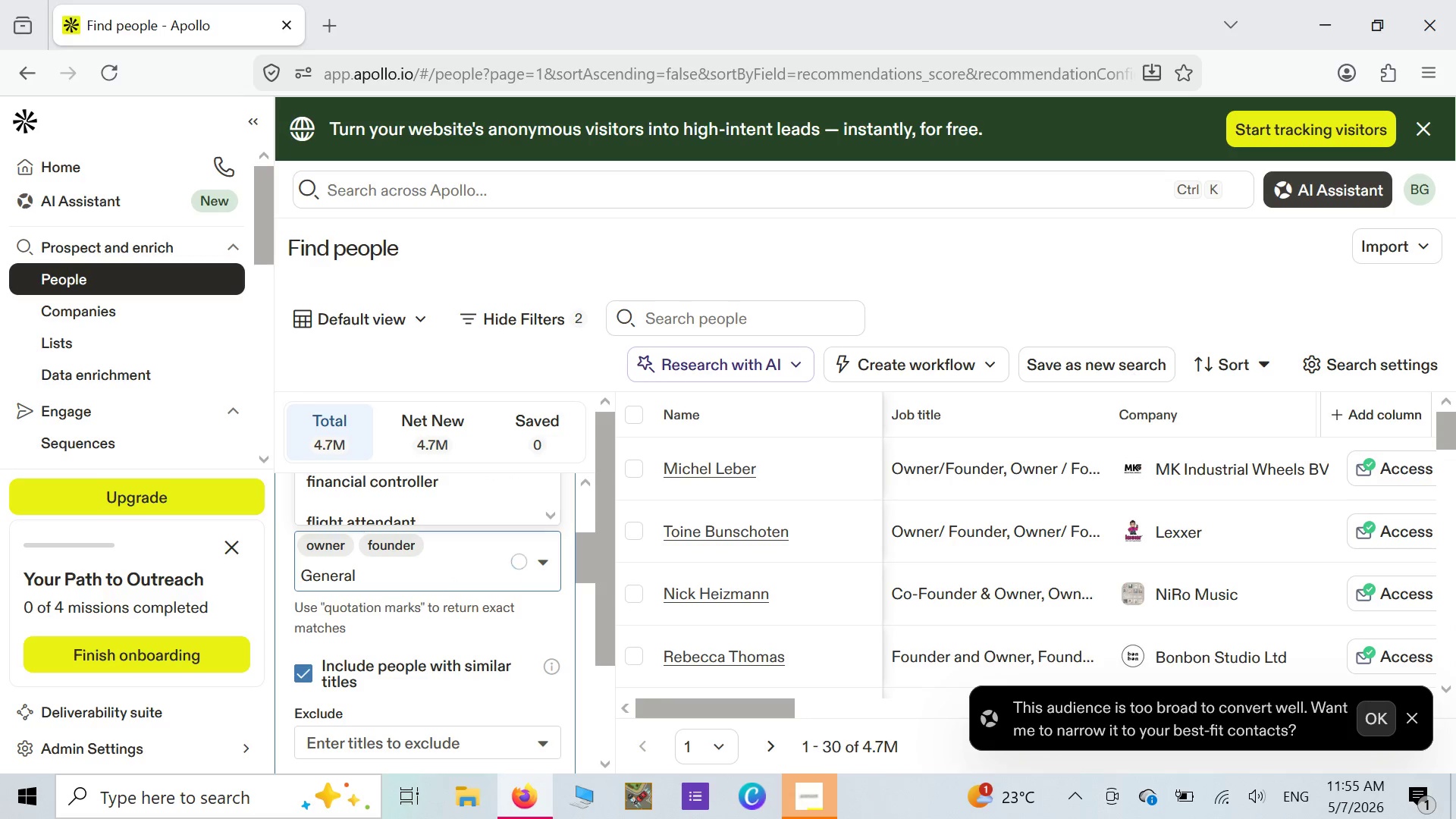 
type( manager)
 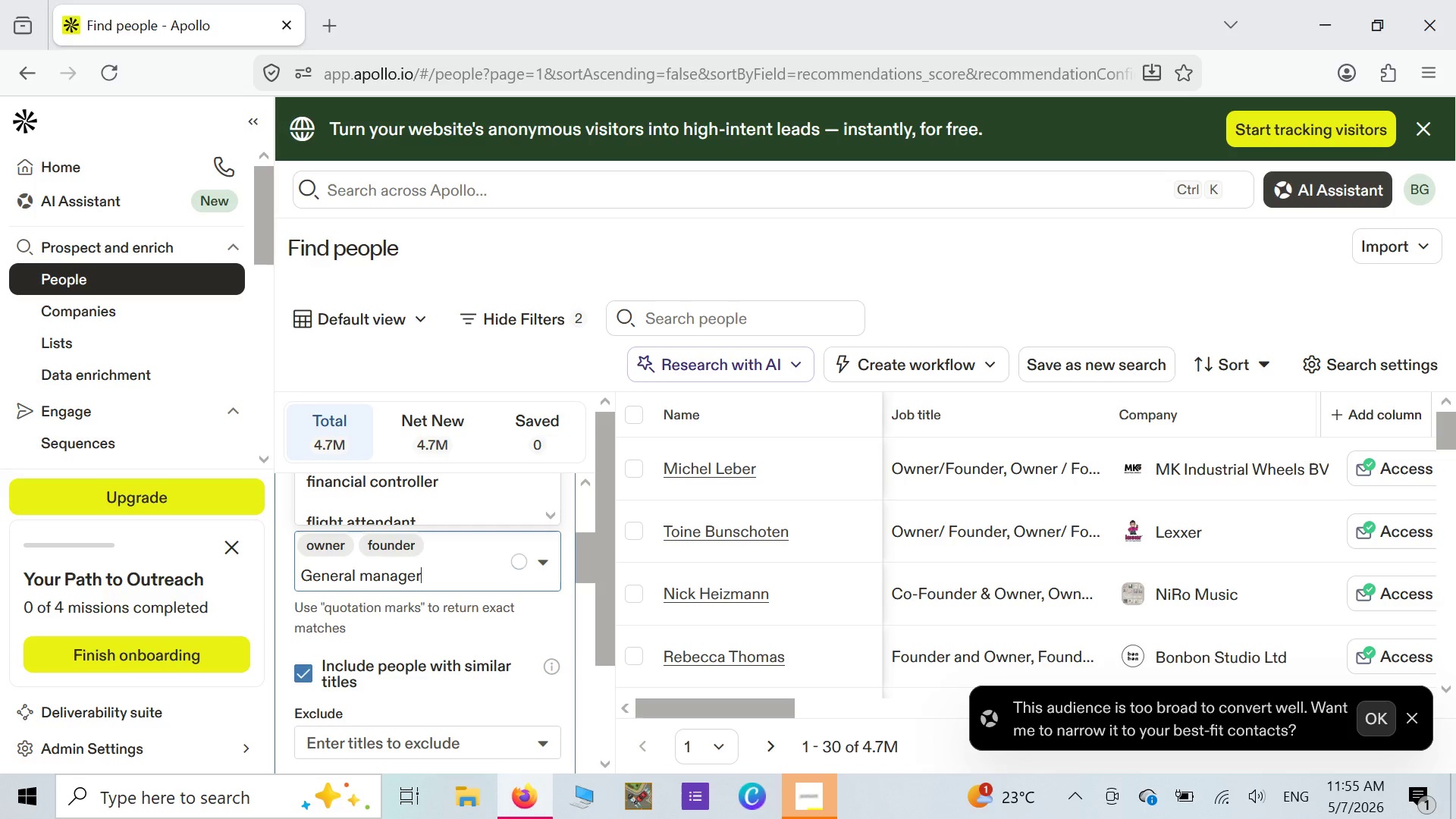 
key(Enter)
 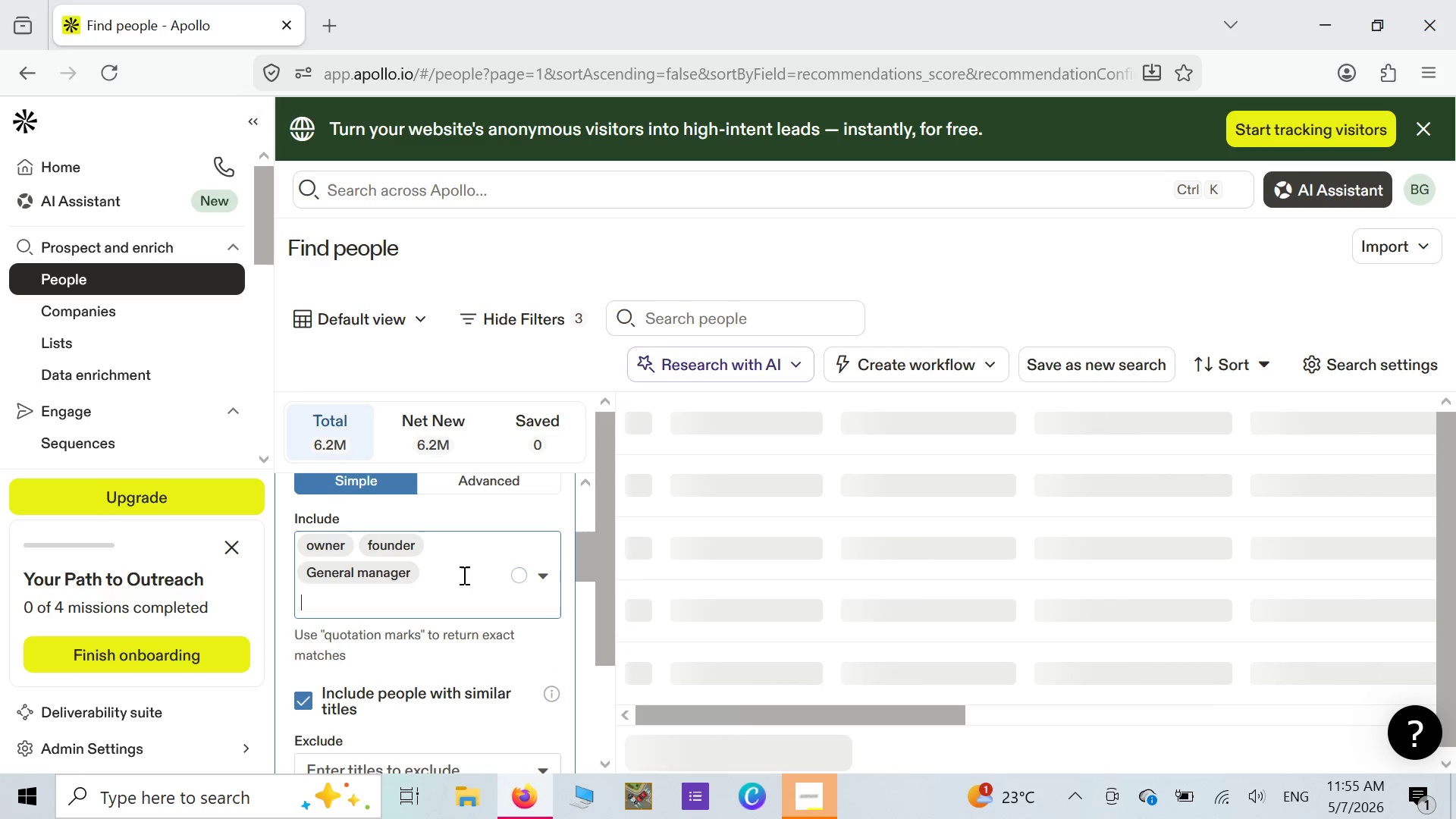 
wait(14.24)
 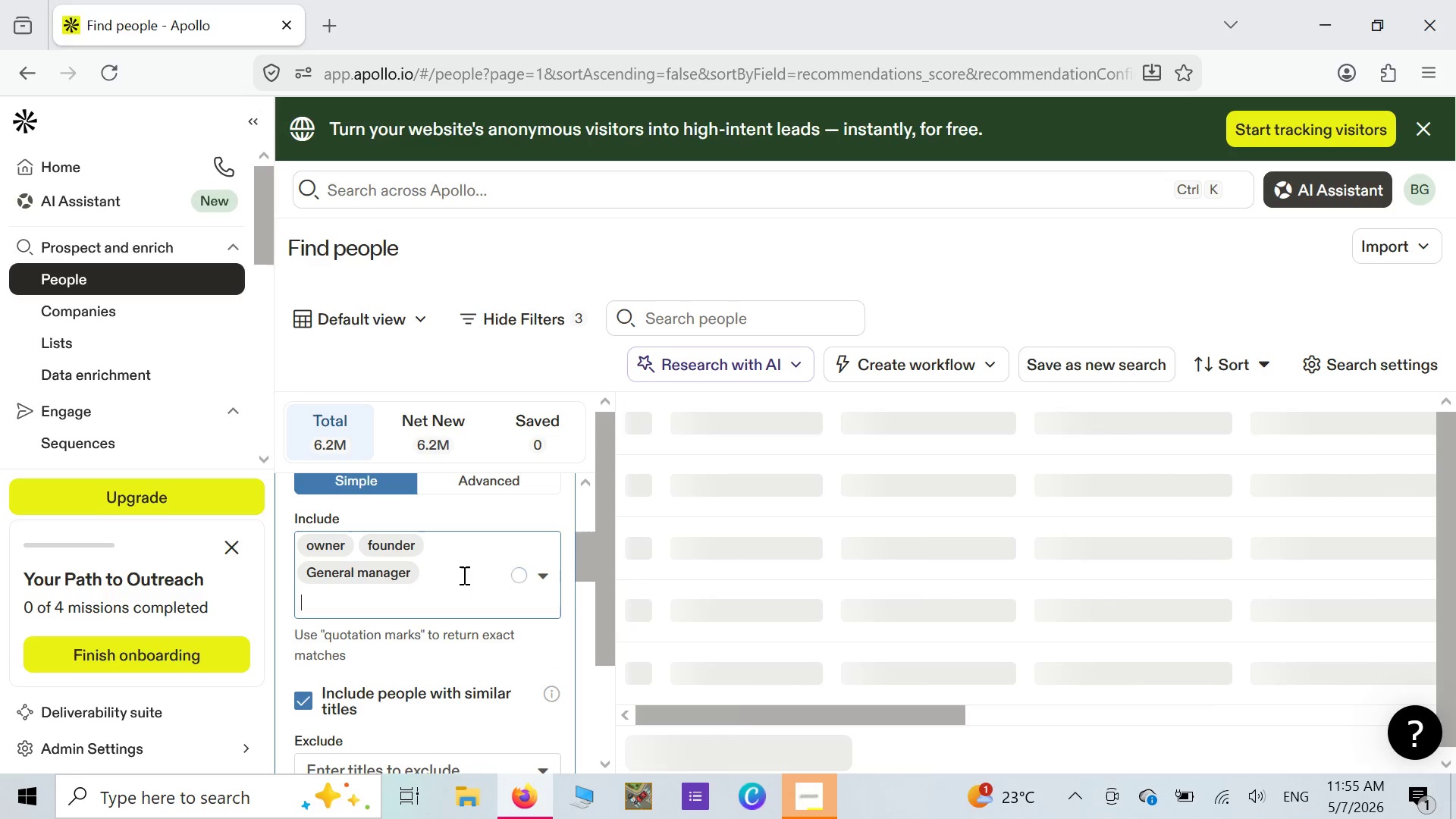 
type(managing)
 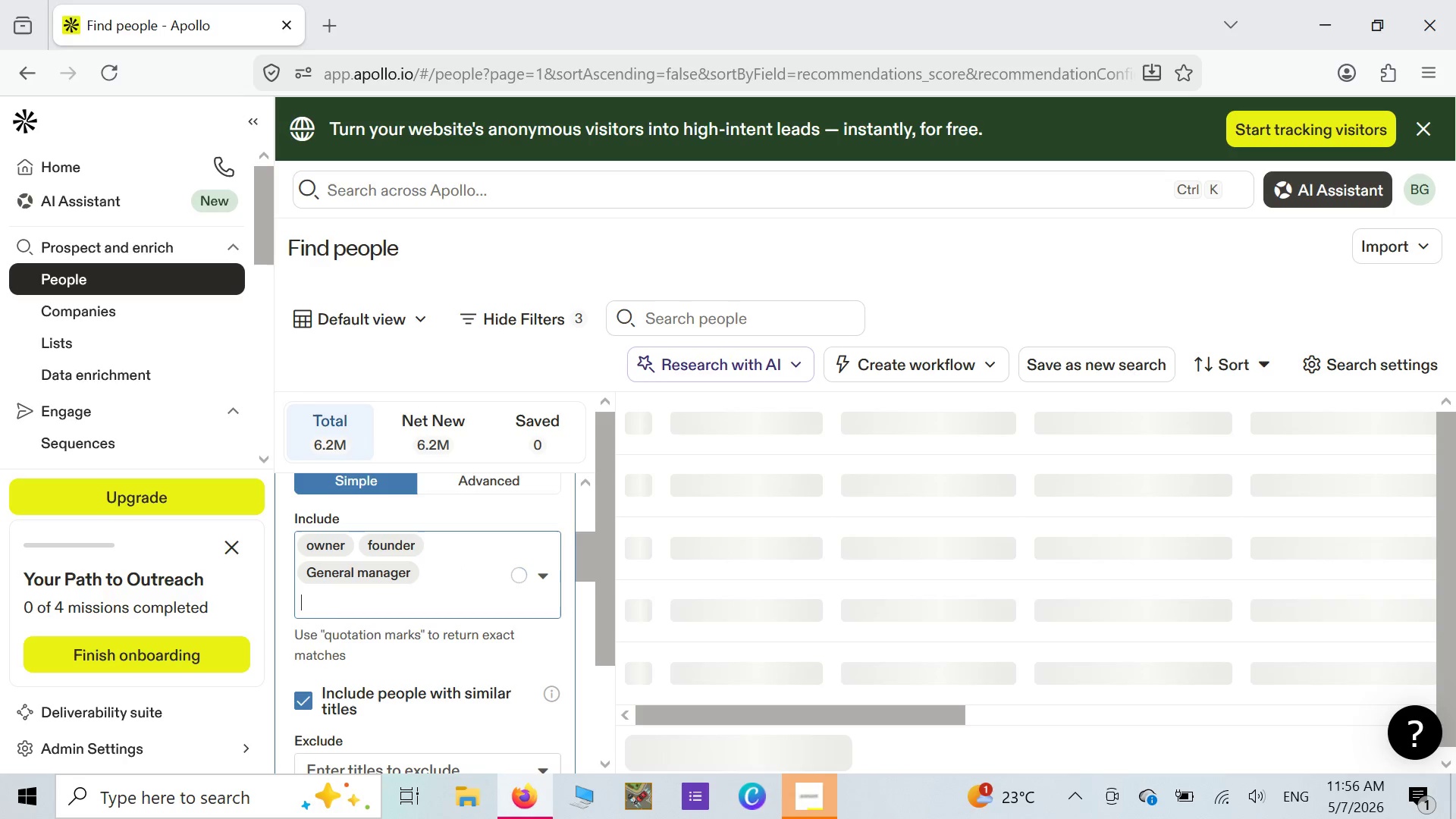 
key(Space)
 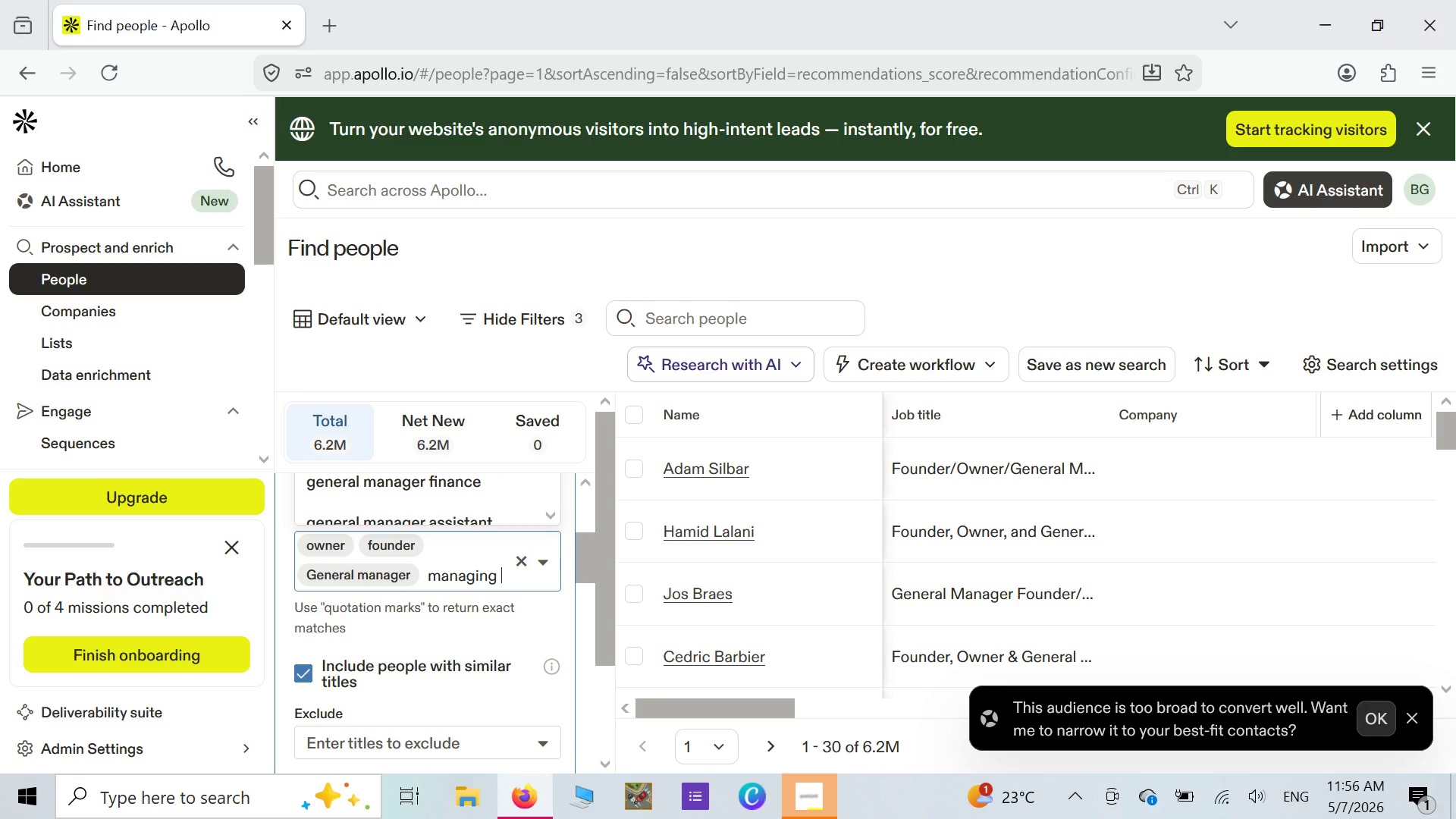 
wait(9.61)
 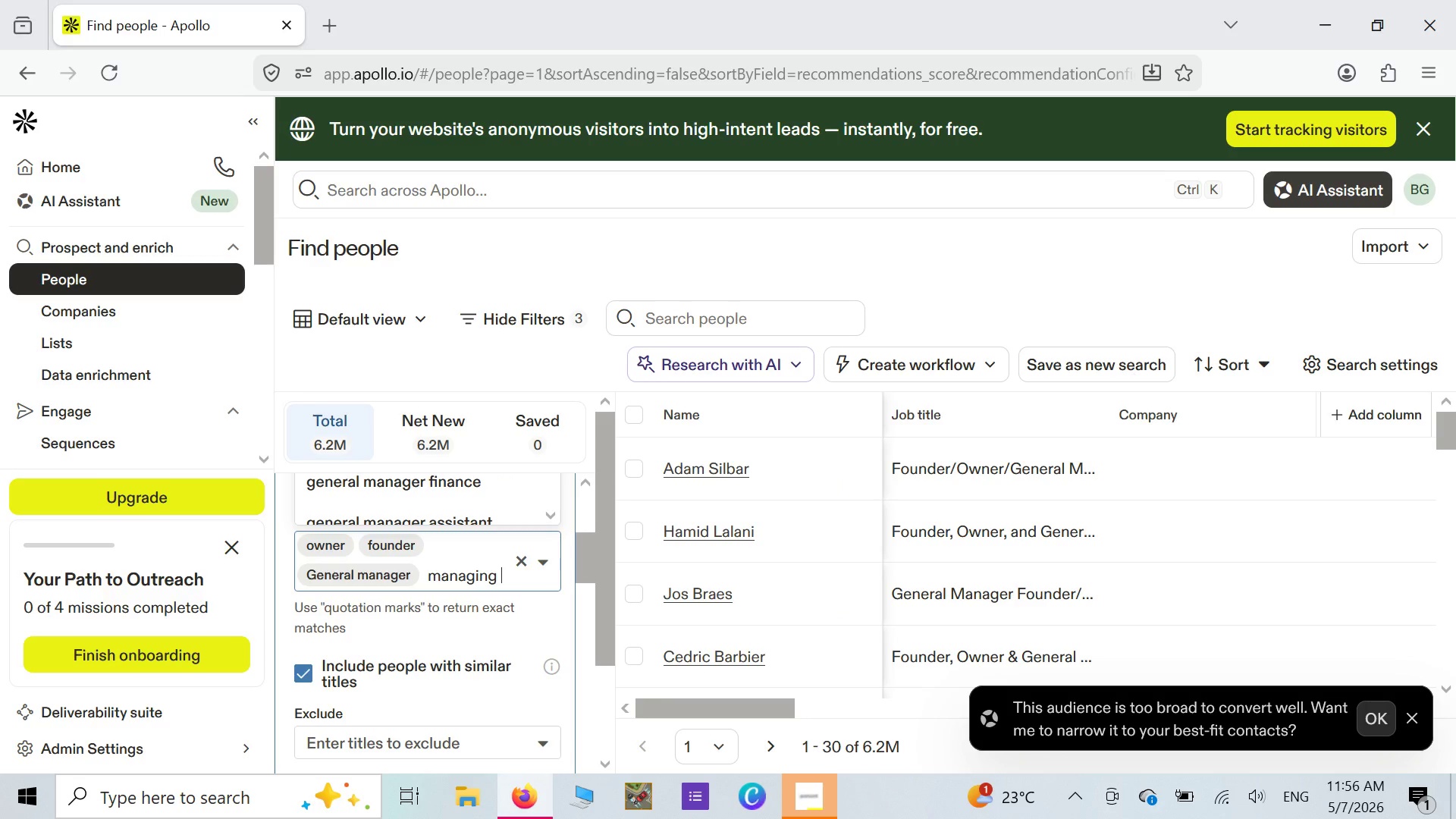 
type(part)
 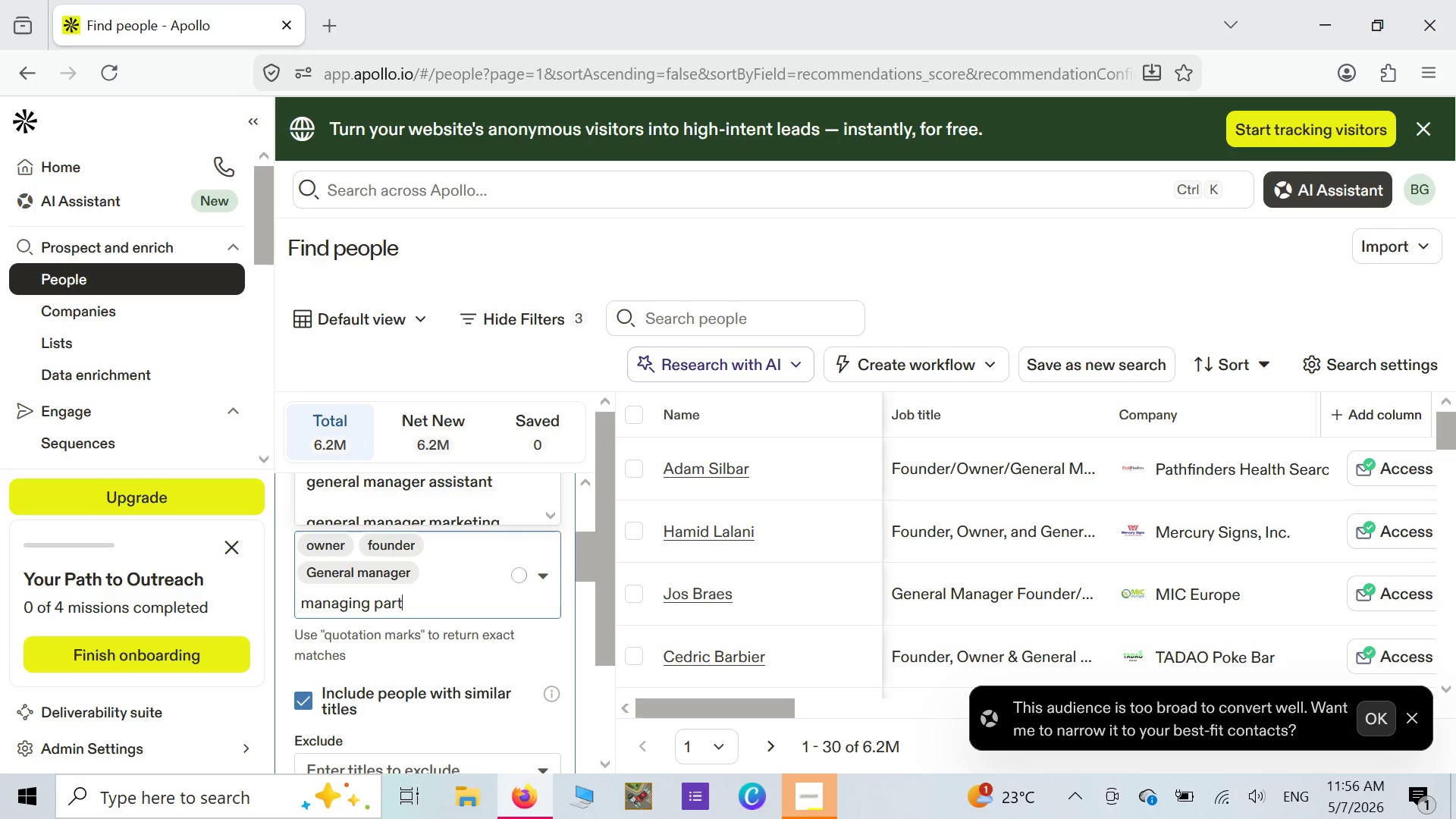 
wait(5.03)
 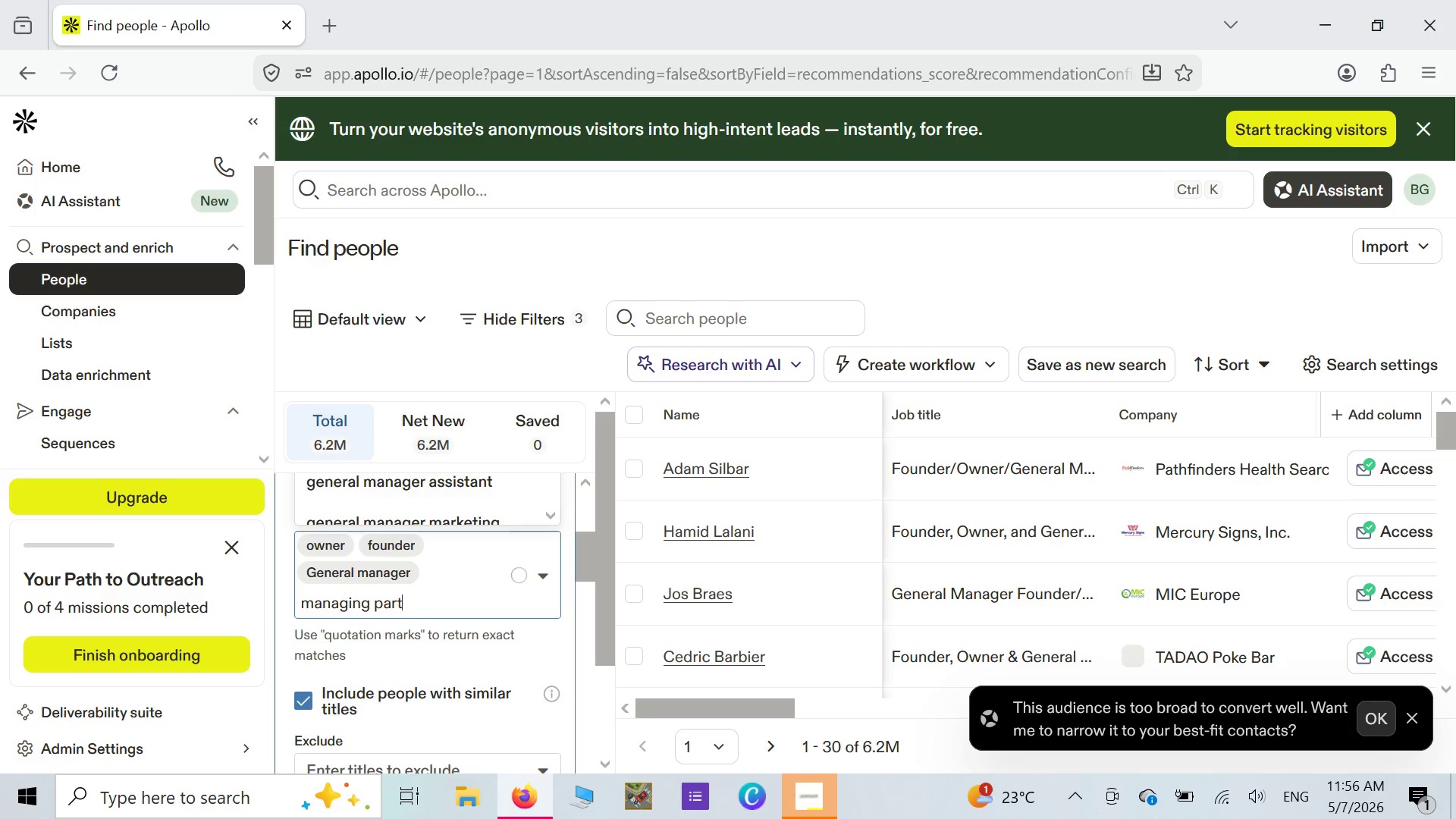 
type(ner)
 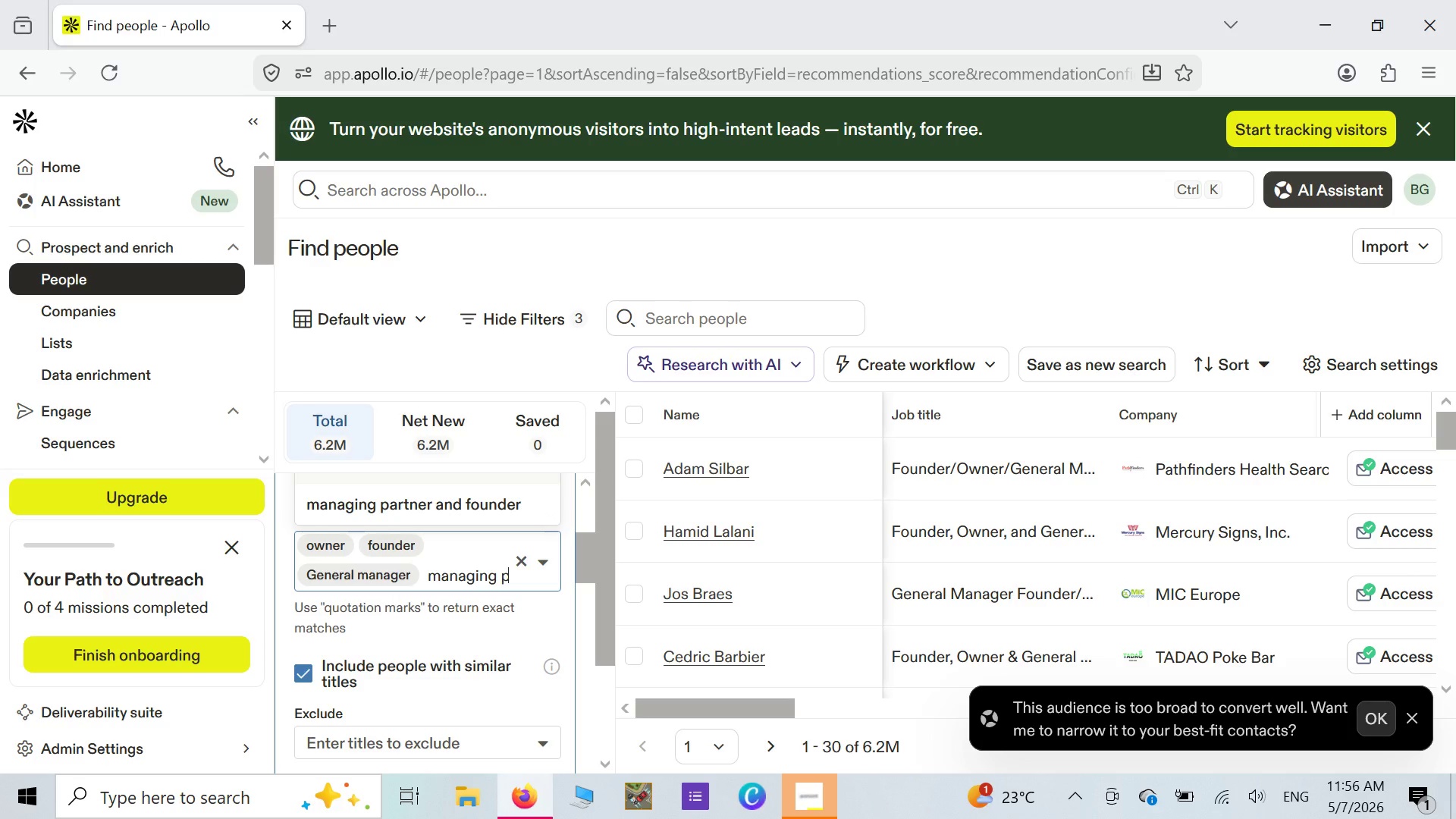 
key(Enter)
 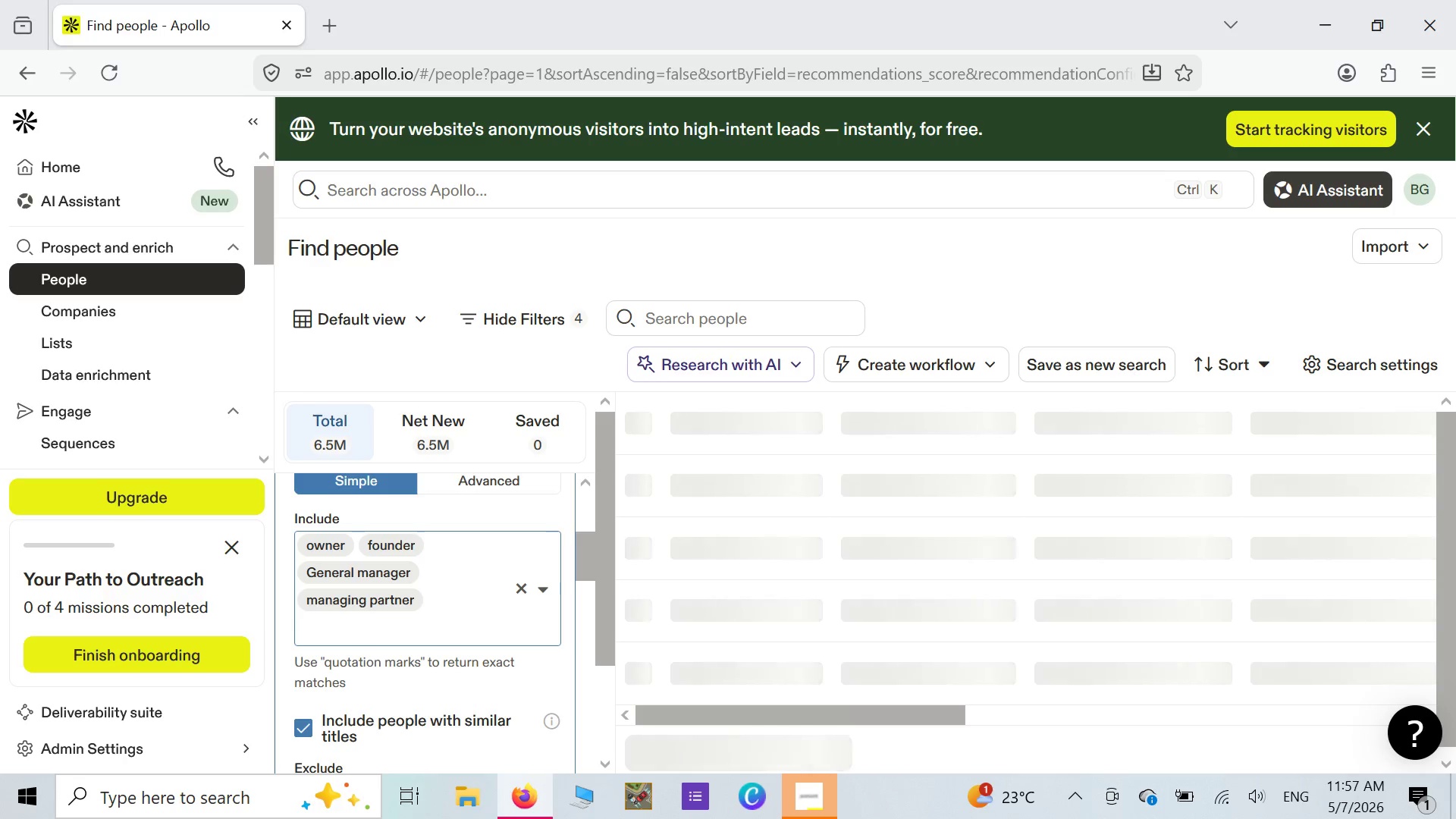 
wait(74.49)
 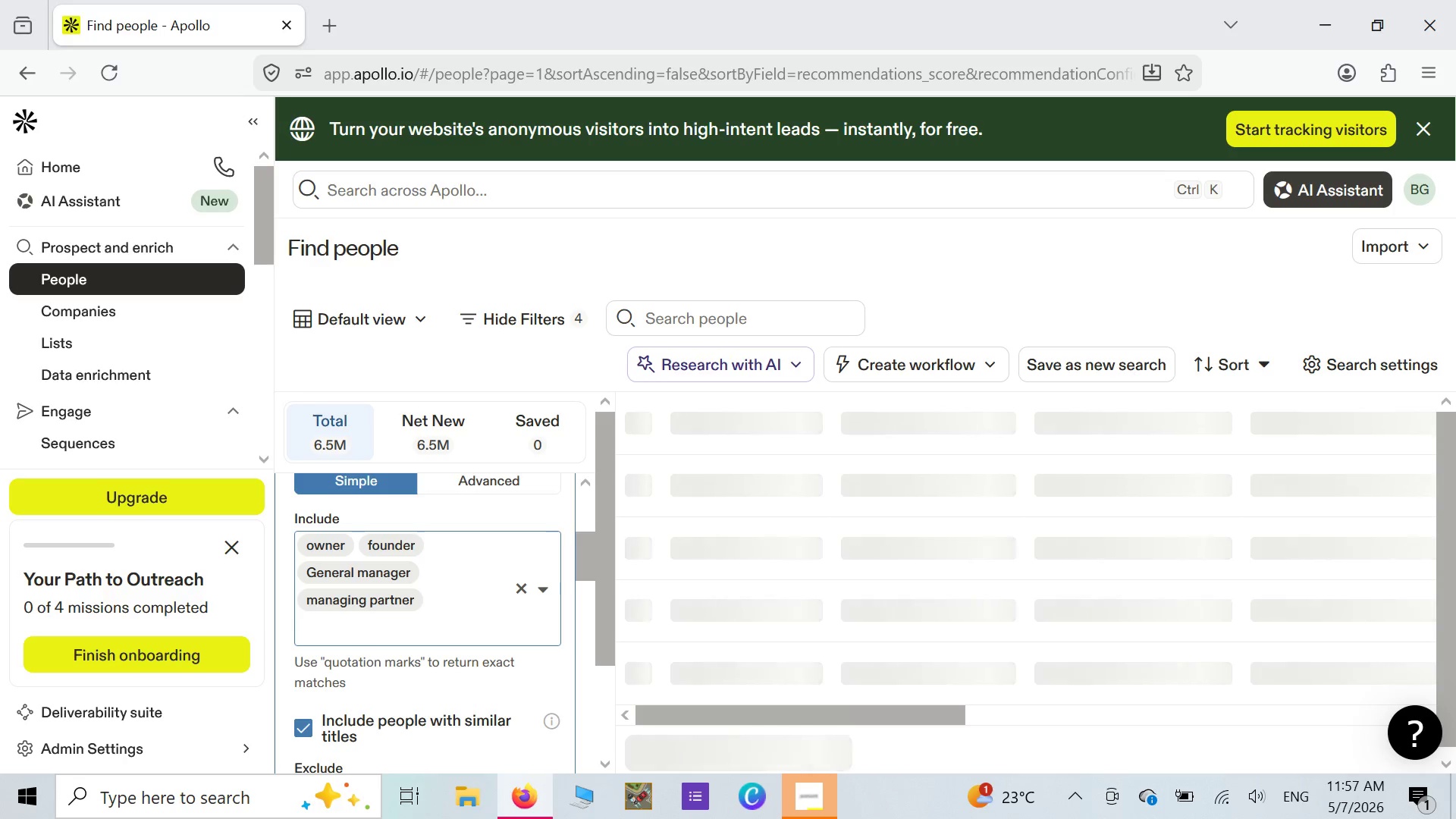 
scroll: coordinate [878, 240], scroll_direction: down, amount: 1.0
 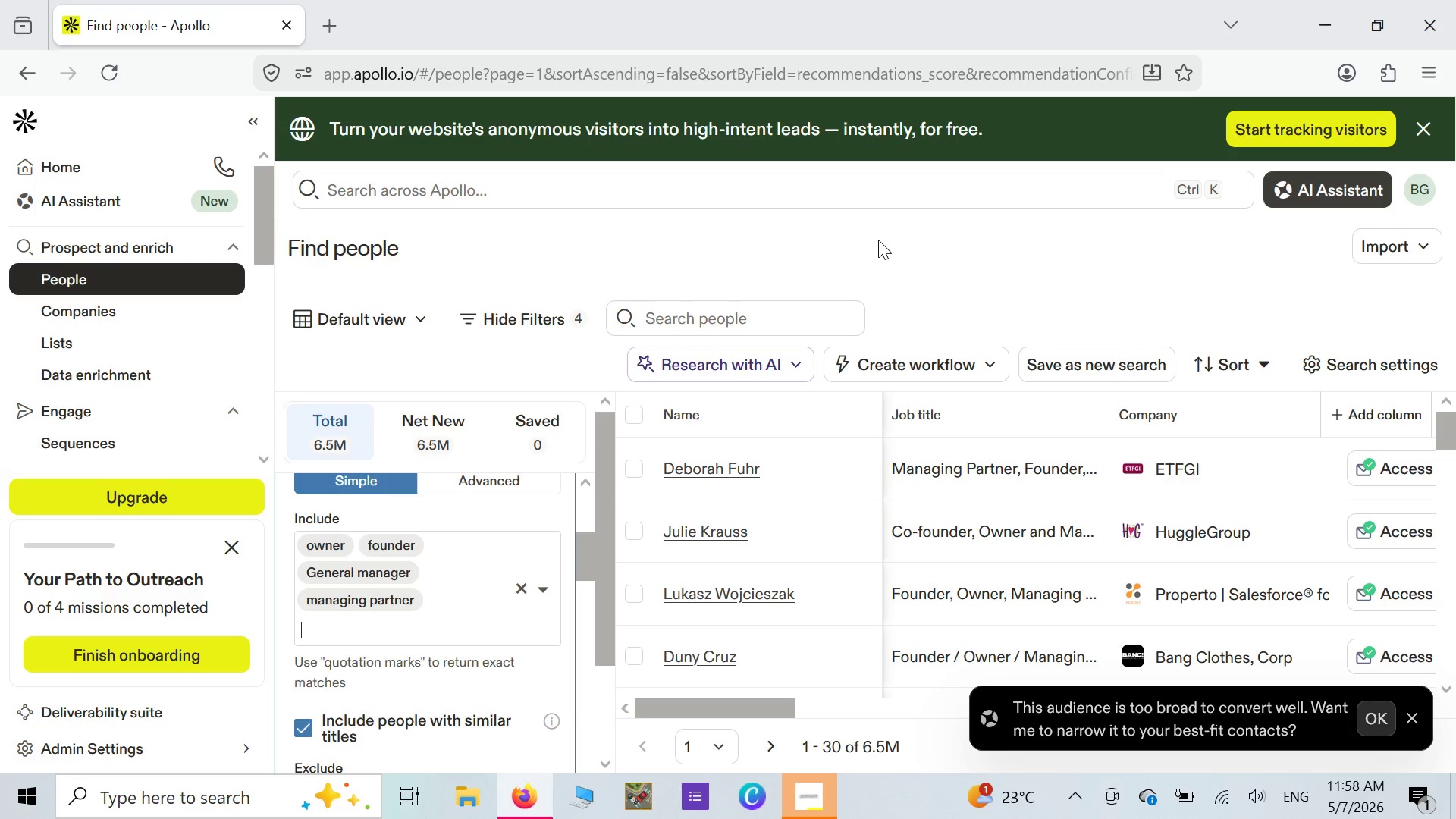 
wait(34.26)
 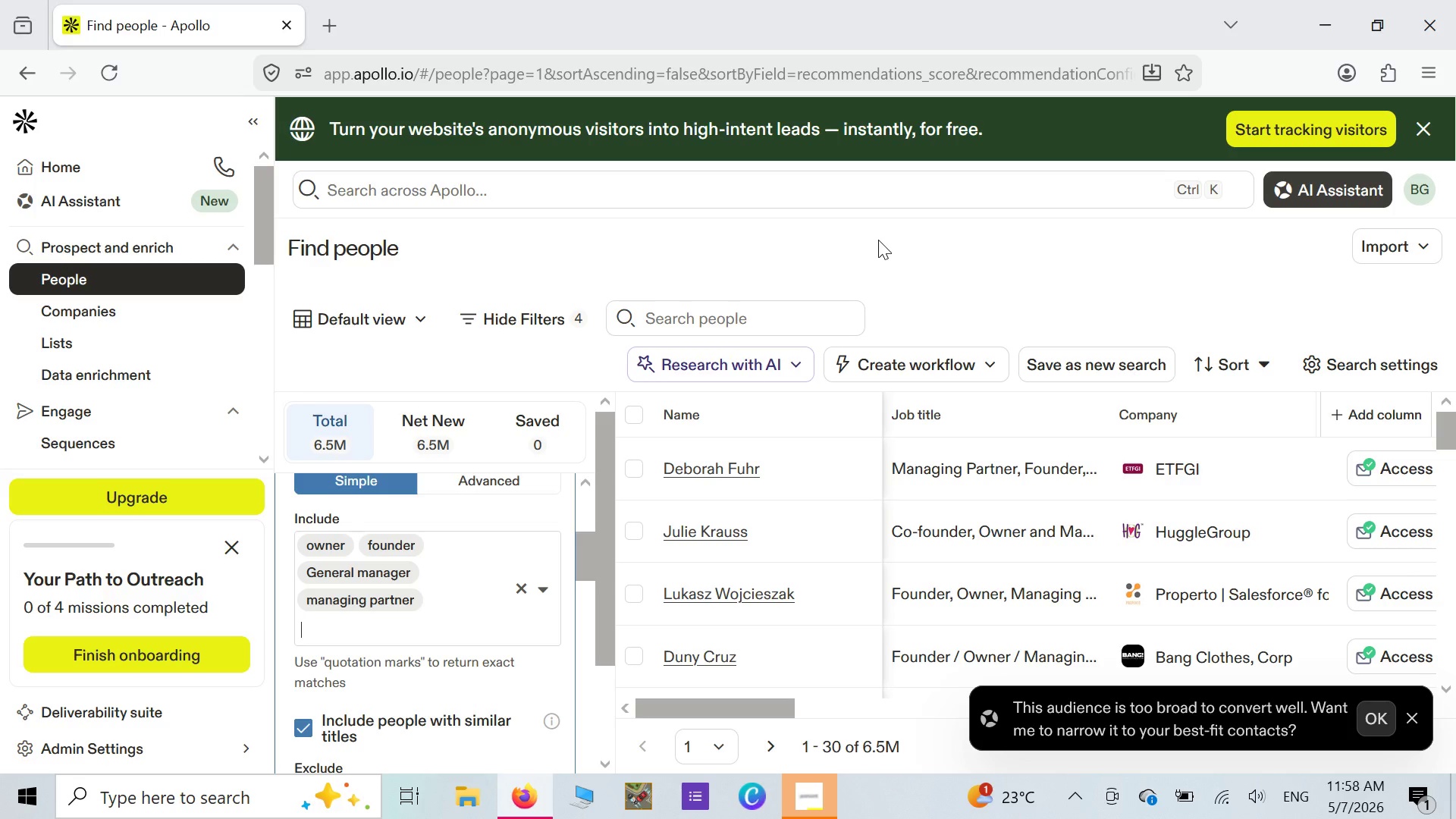 
scroll: coordinate [460, 536], scroll_direction: down, amount: 4.0
 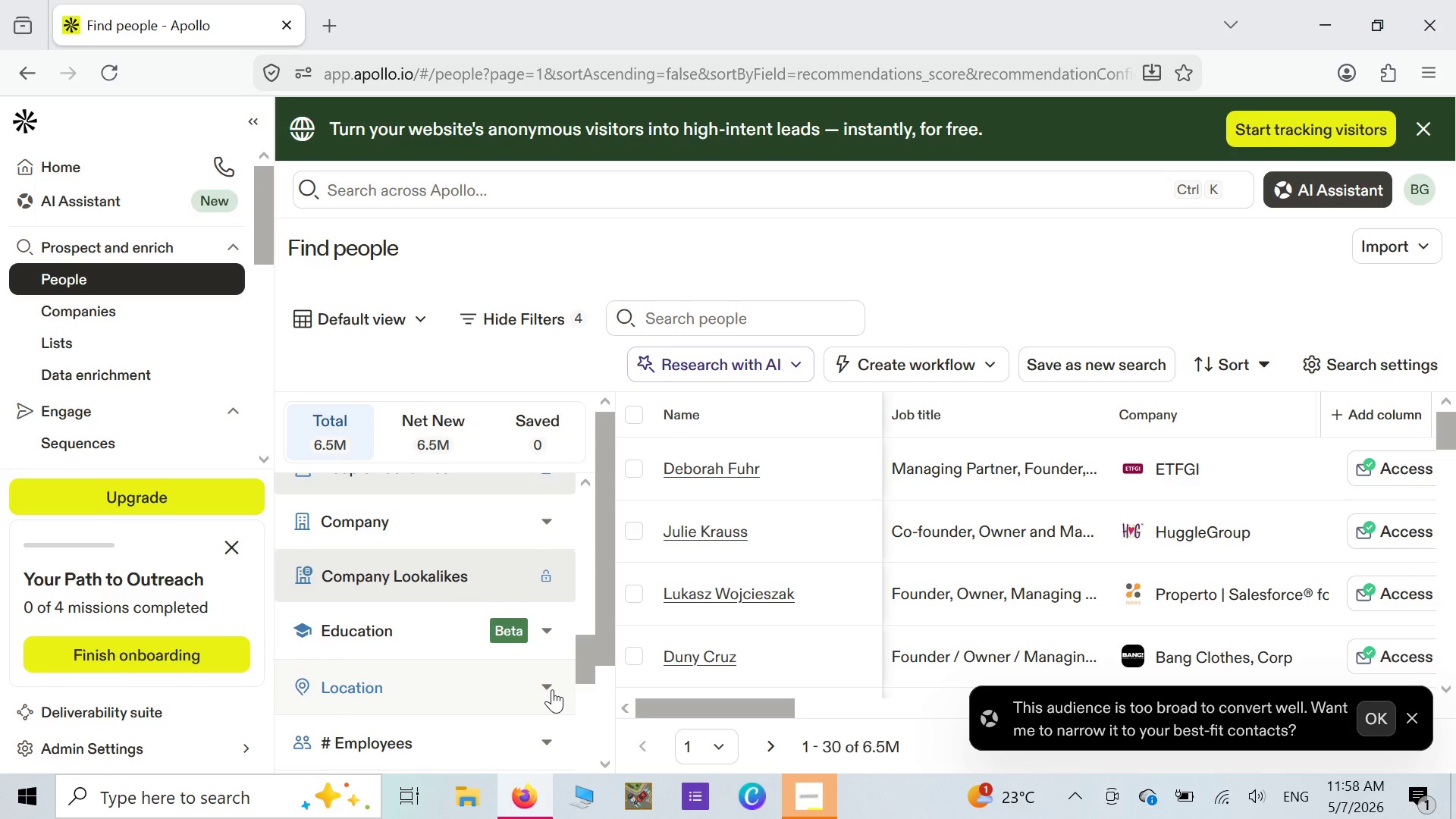 
left_click([552, 689])
 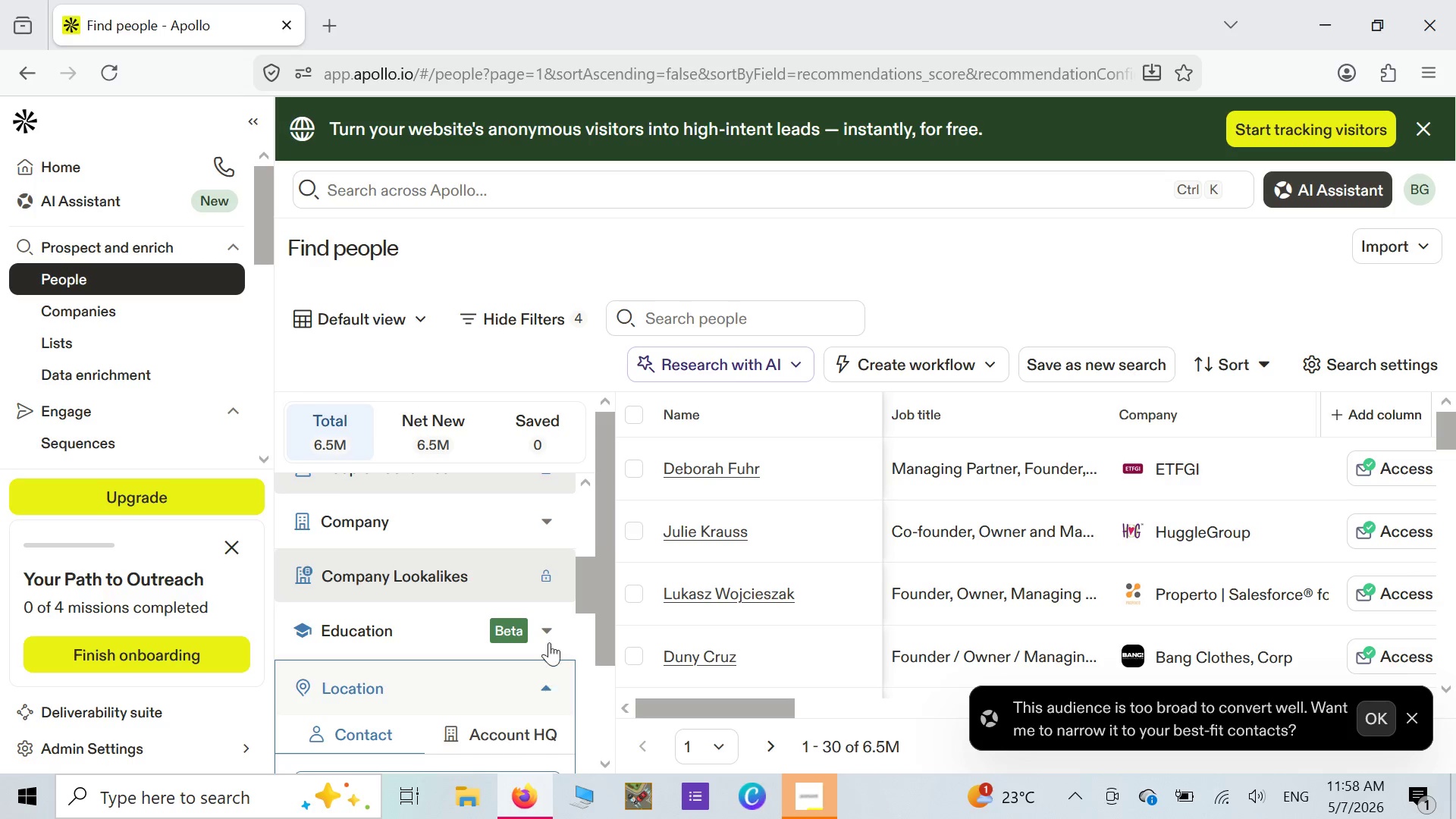 
scroll: coordinate [551, 635], scroll_direction: down, amount: 1.0
 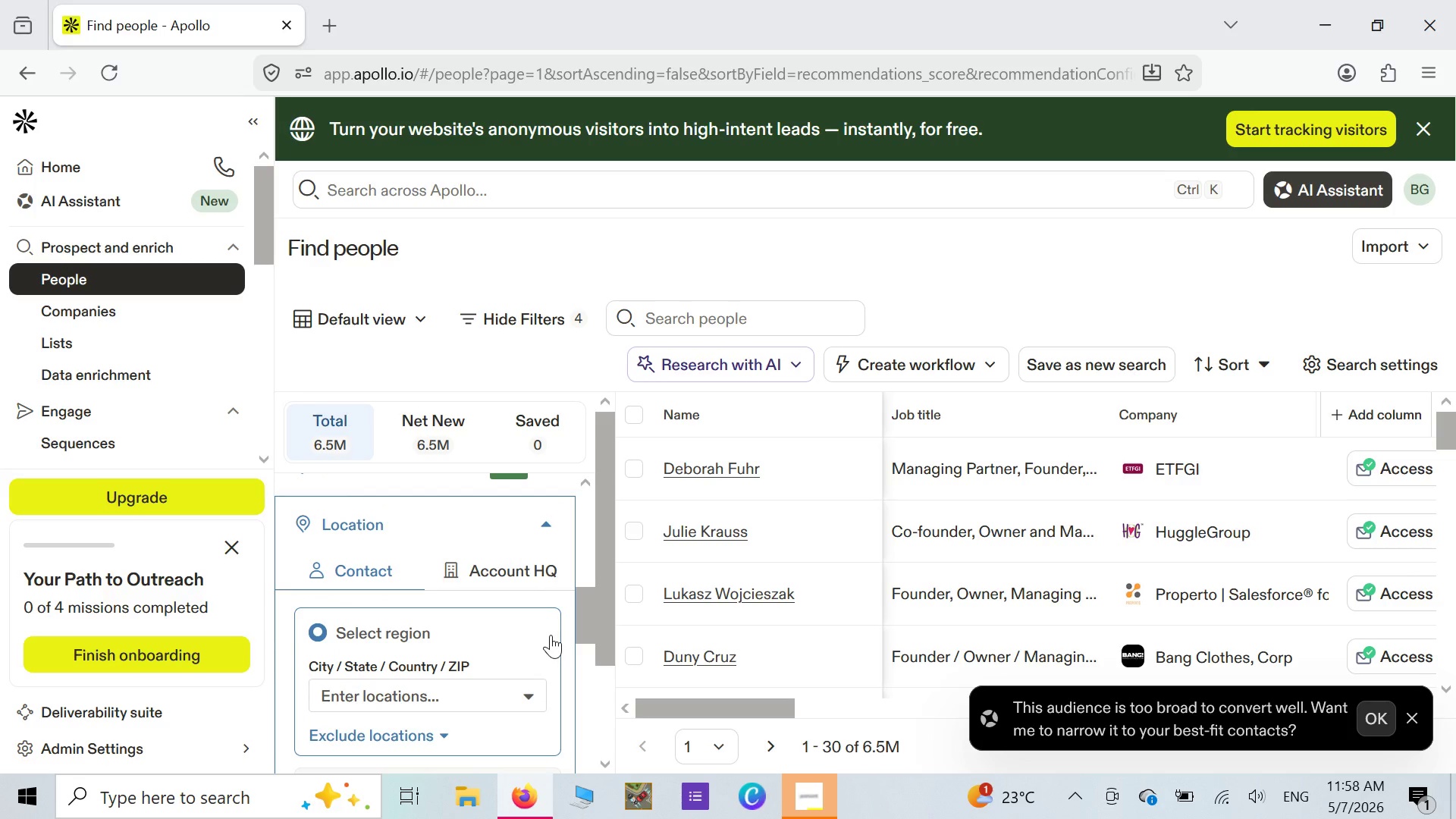 
wait(12.02)
 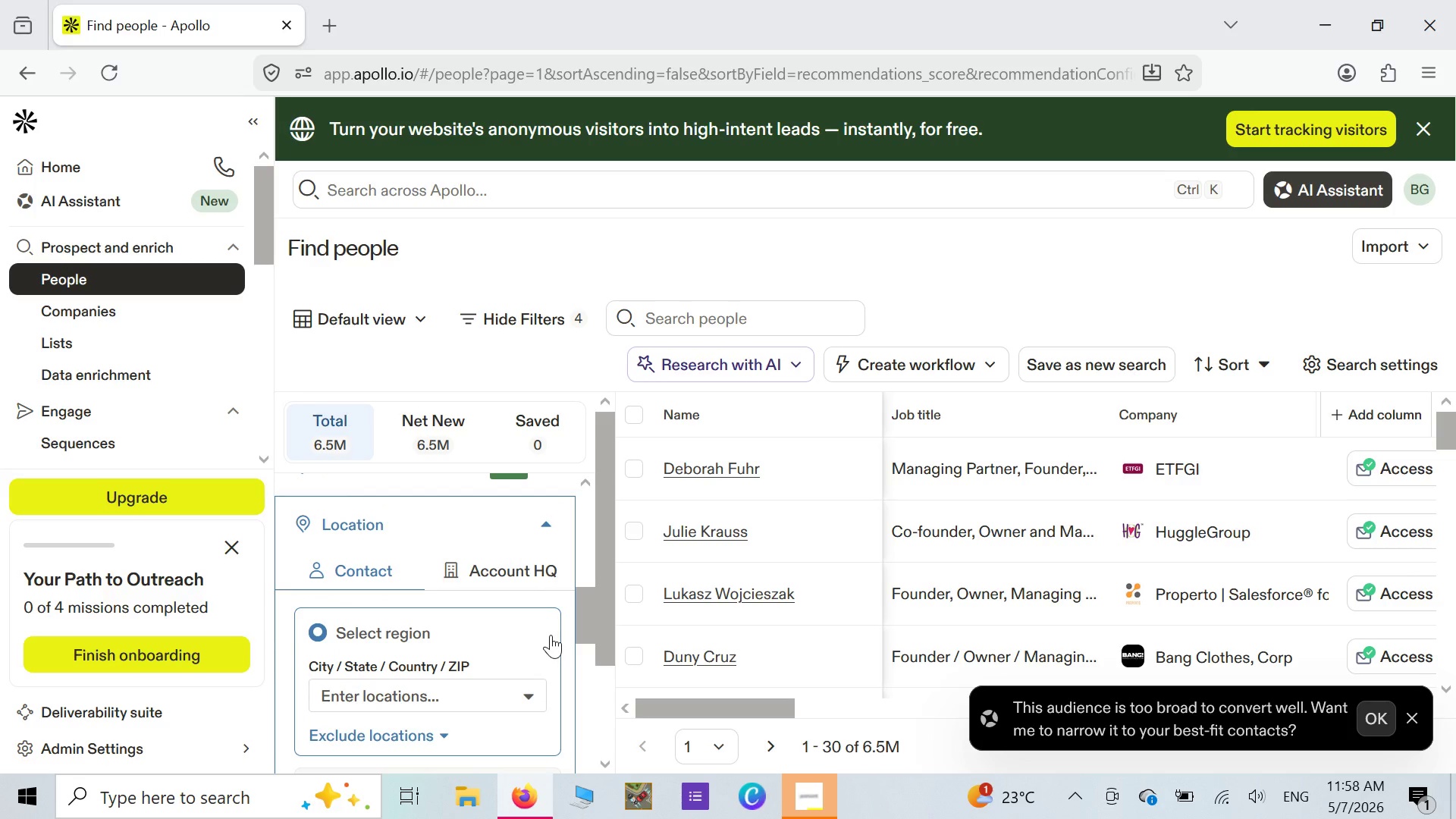 
left_click([449, 698])
 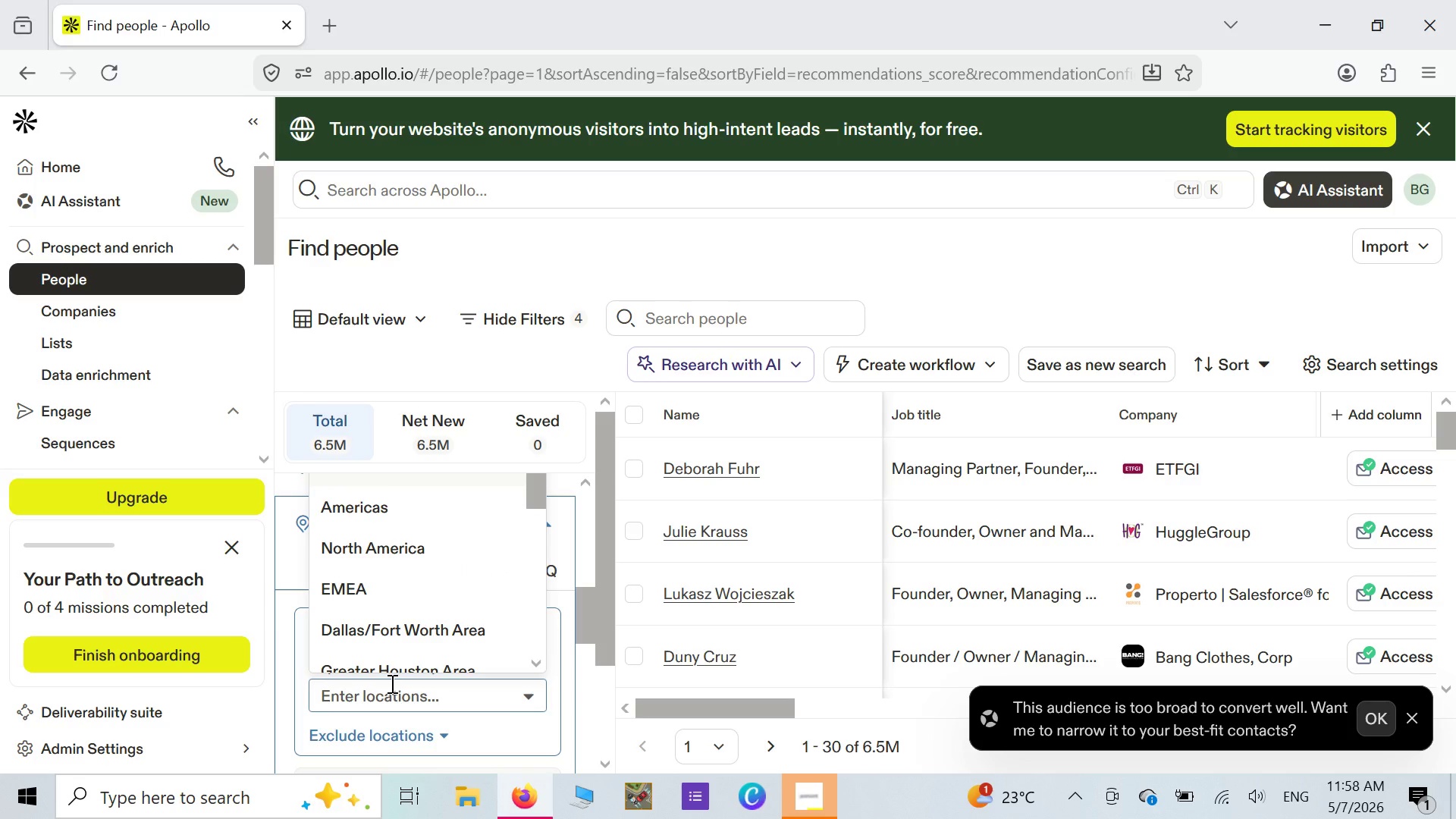 
type(Tex)
 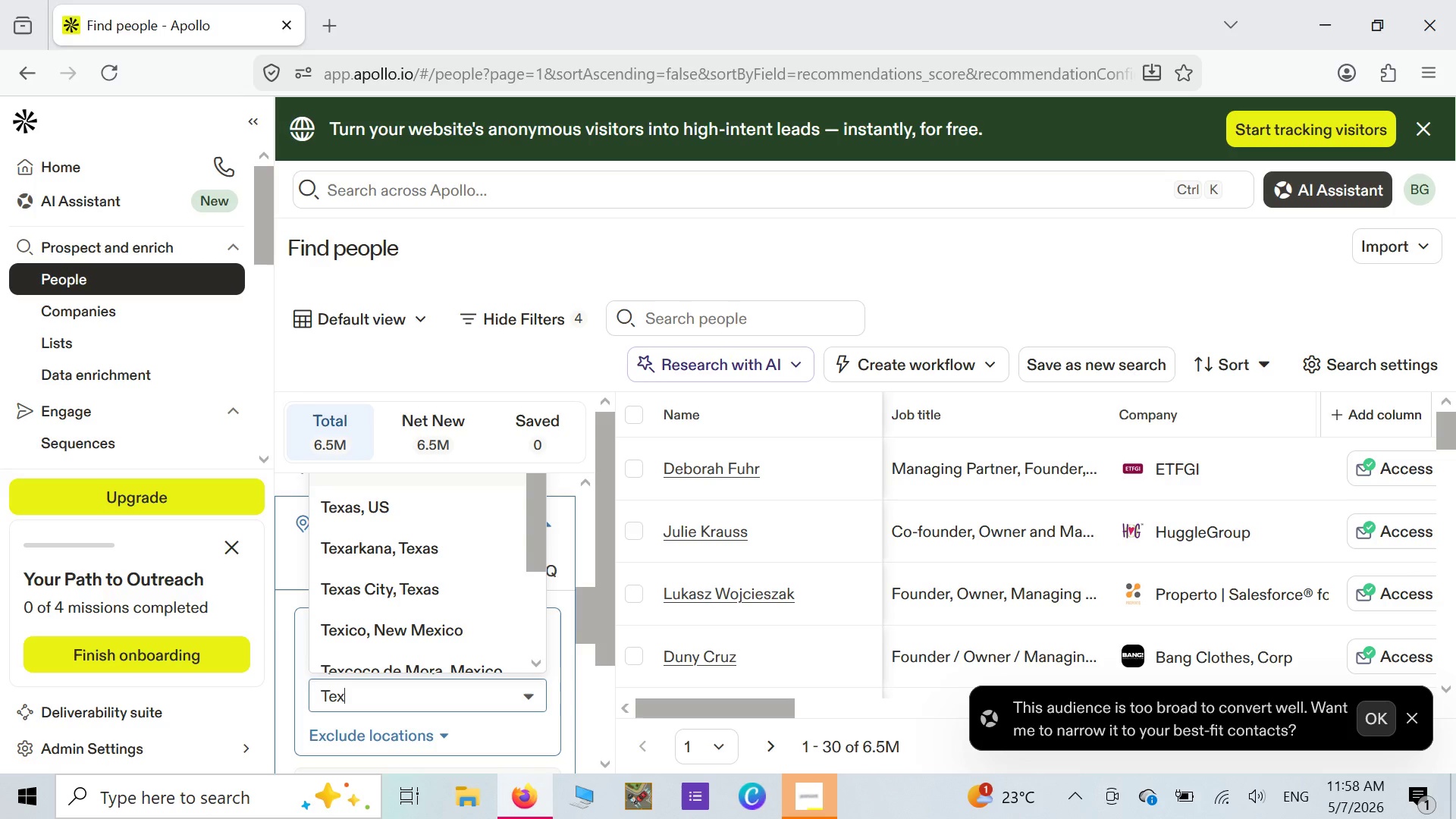 
type(as)
 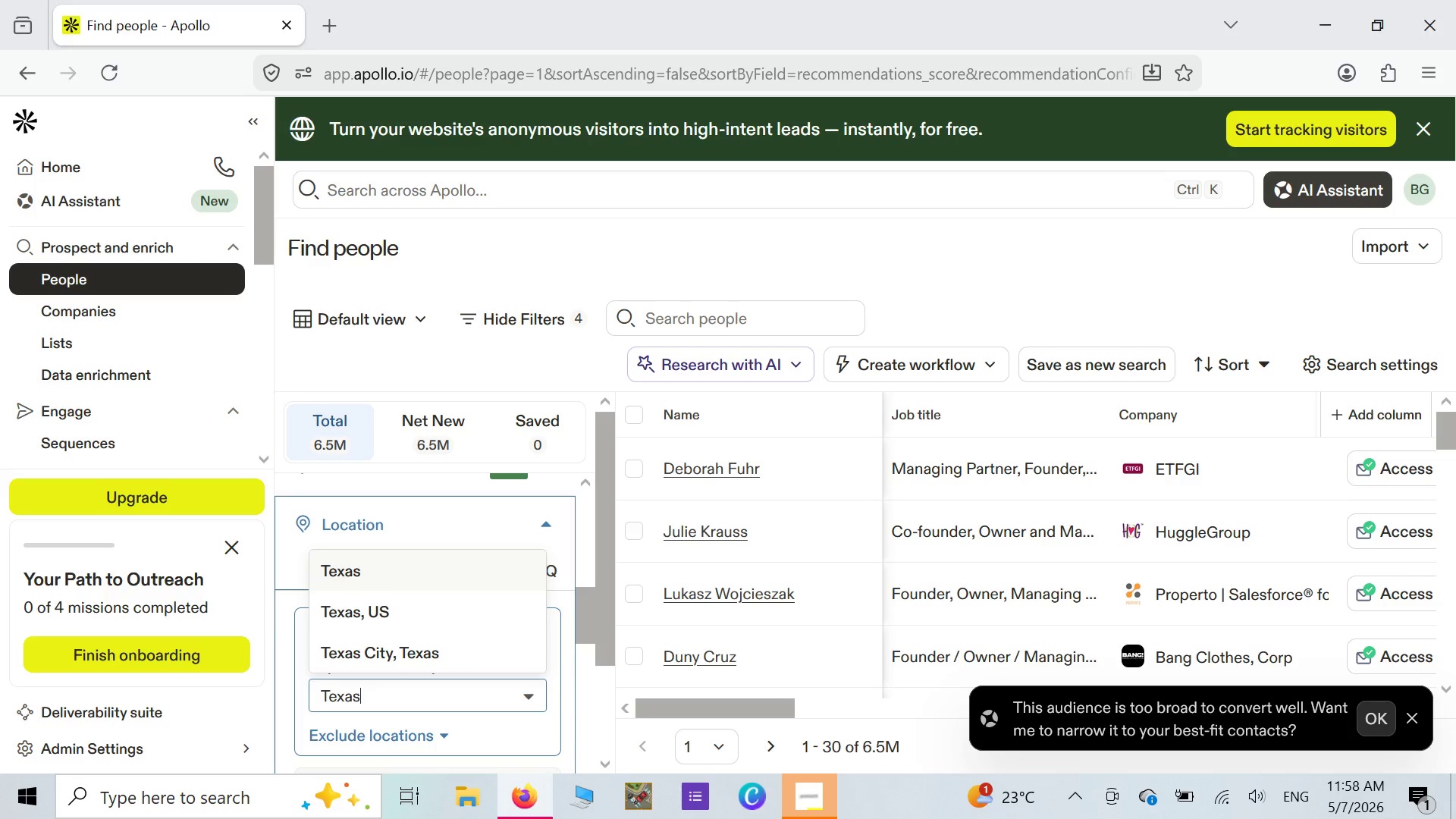 
wait(7.03)
 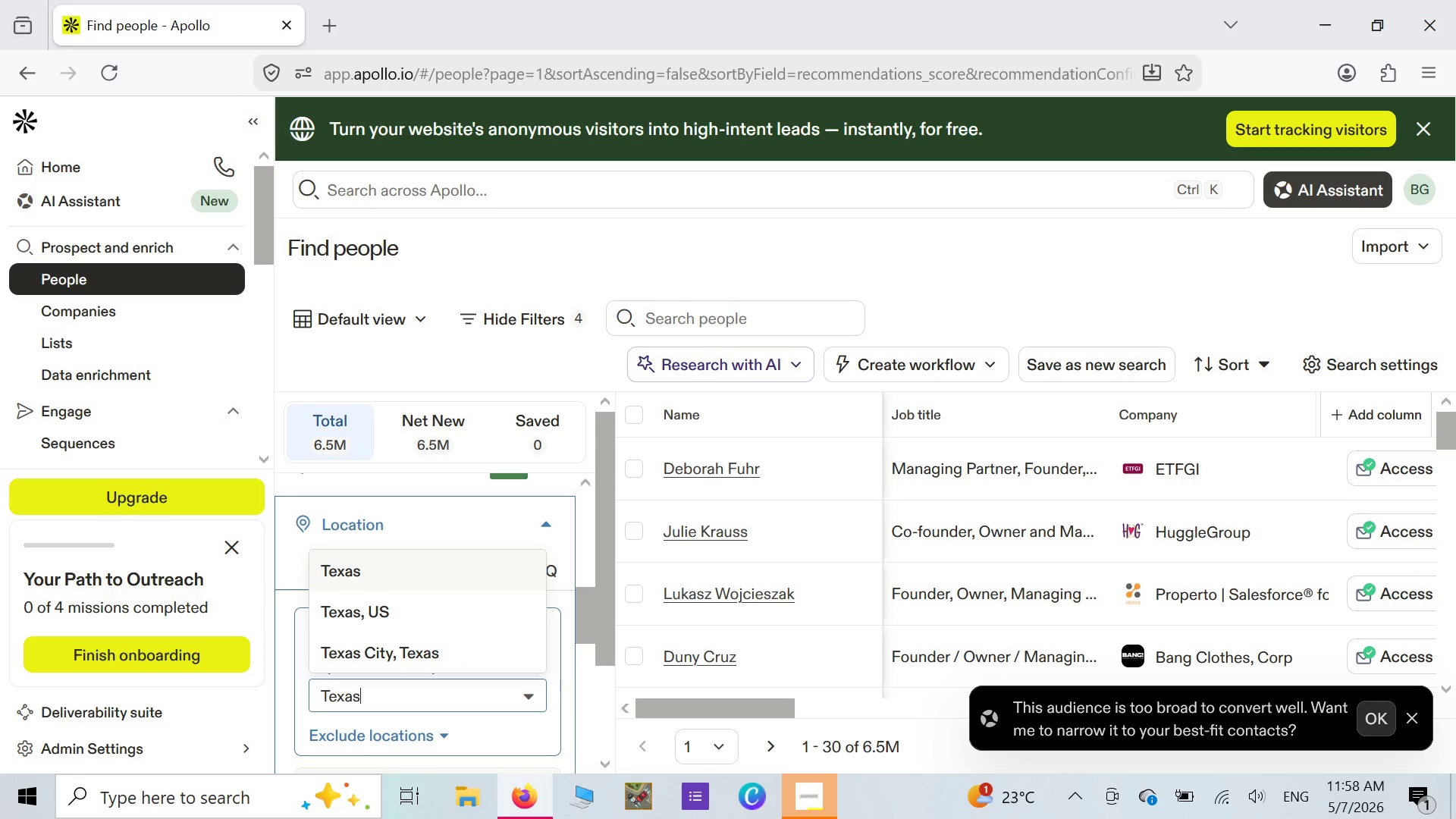 
left_click([430, 577])
 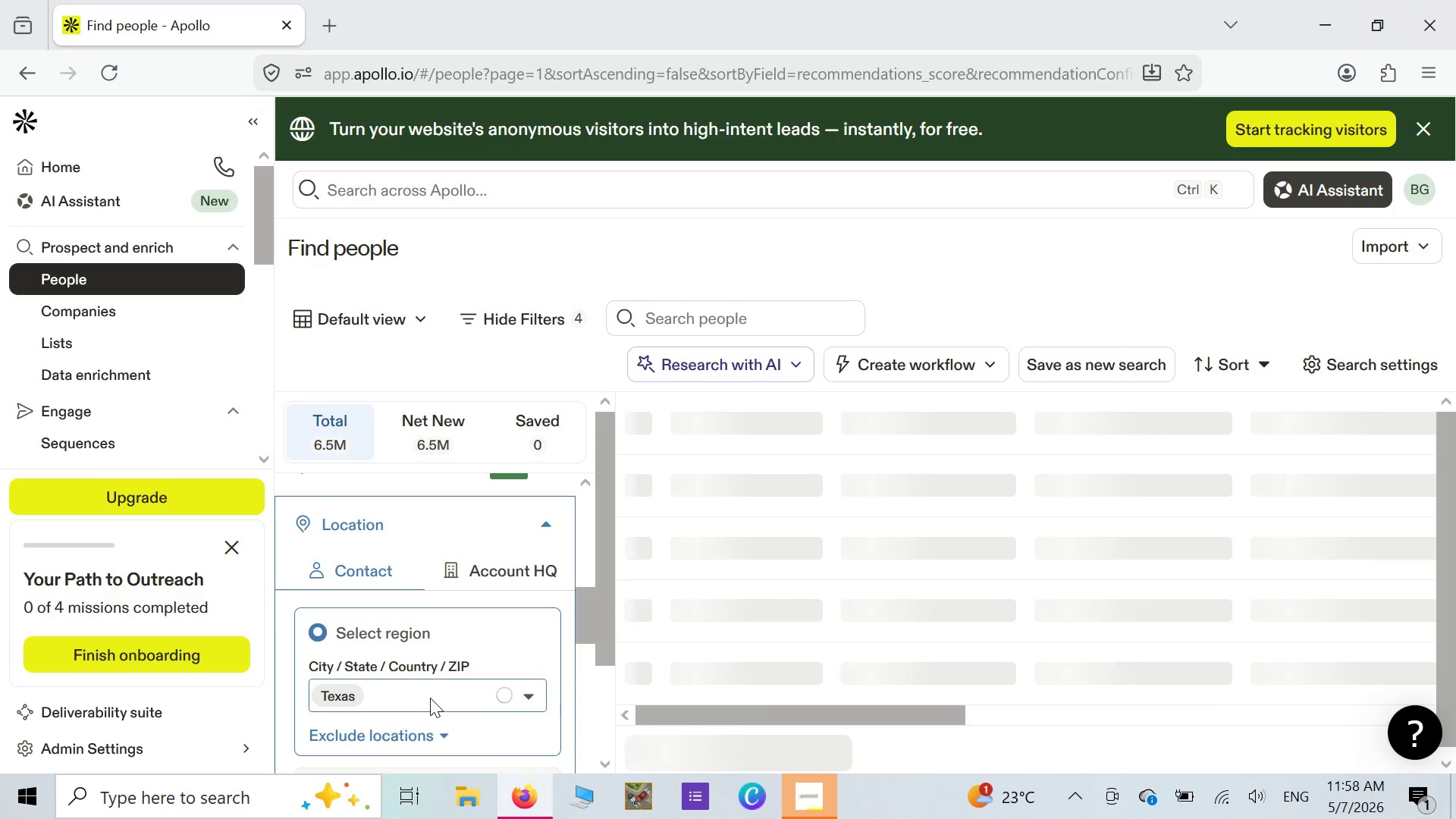 
wait(5.62)
 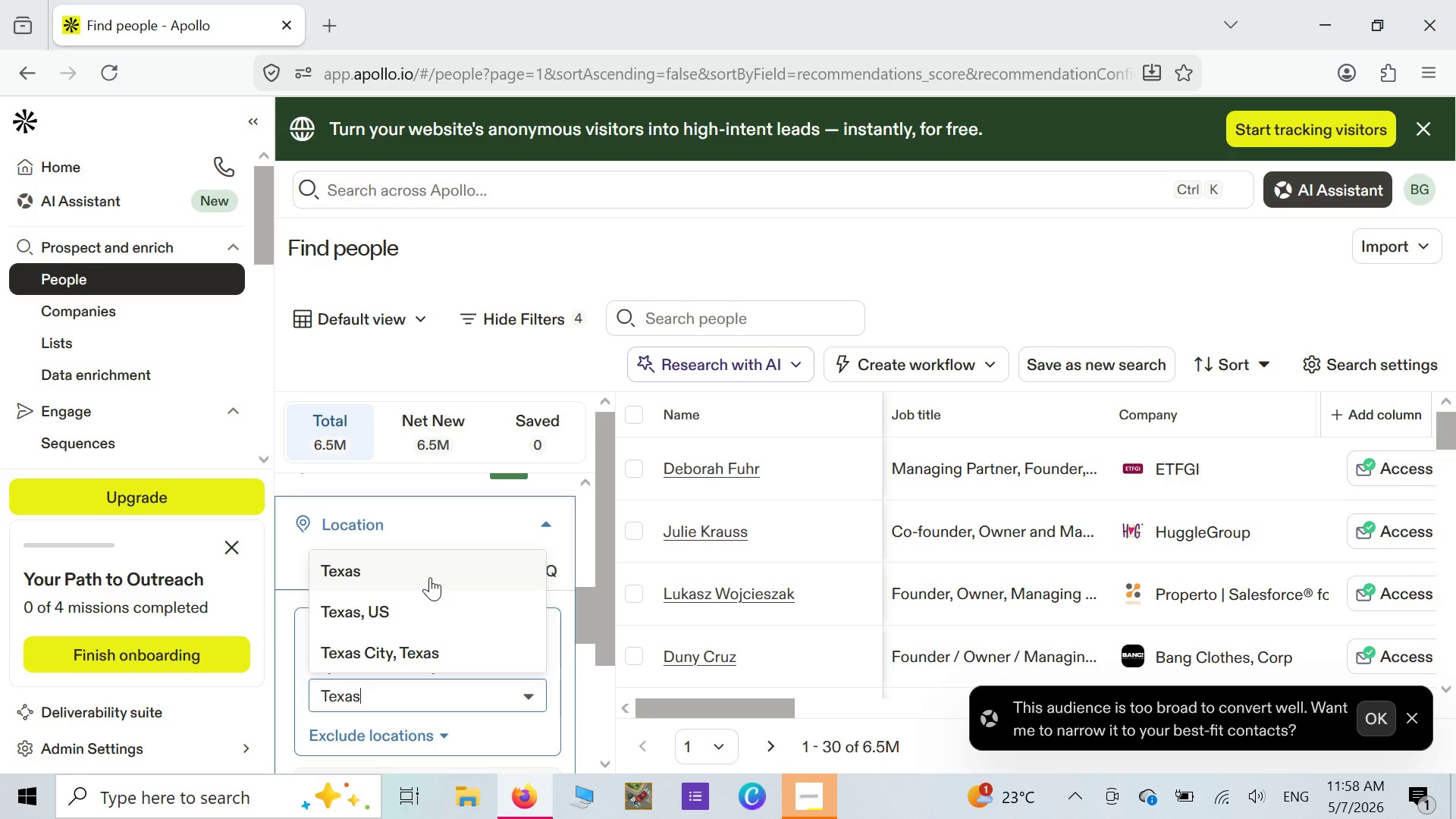 
key(O)
 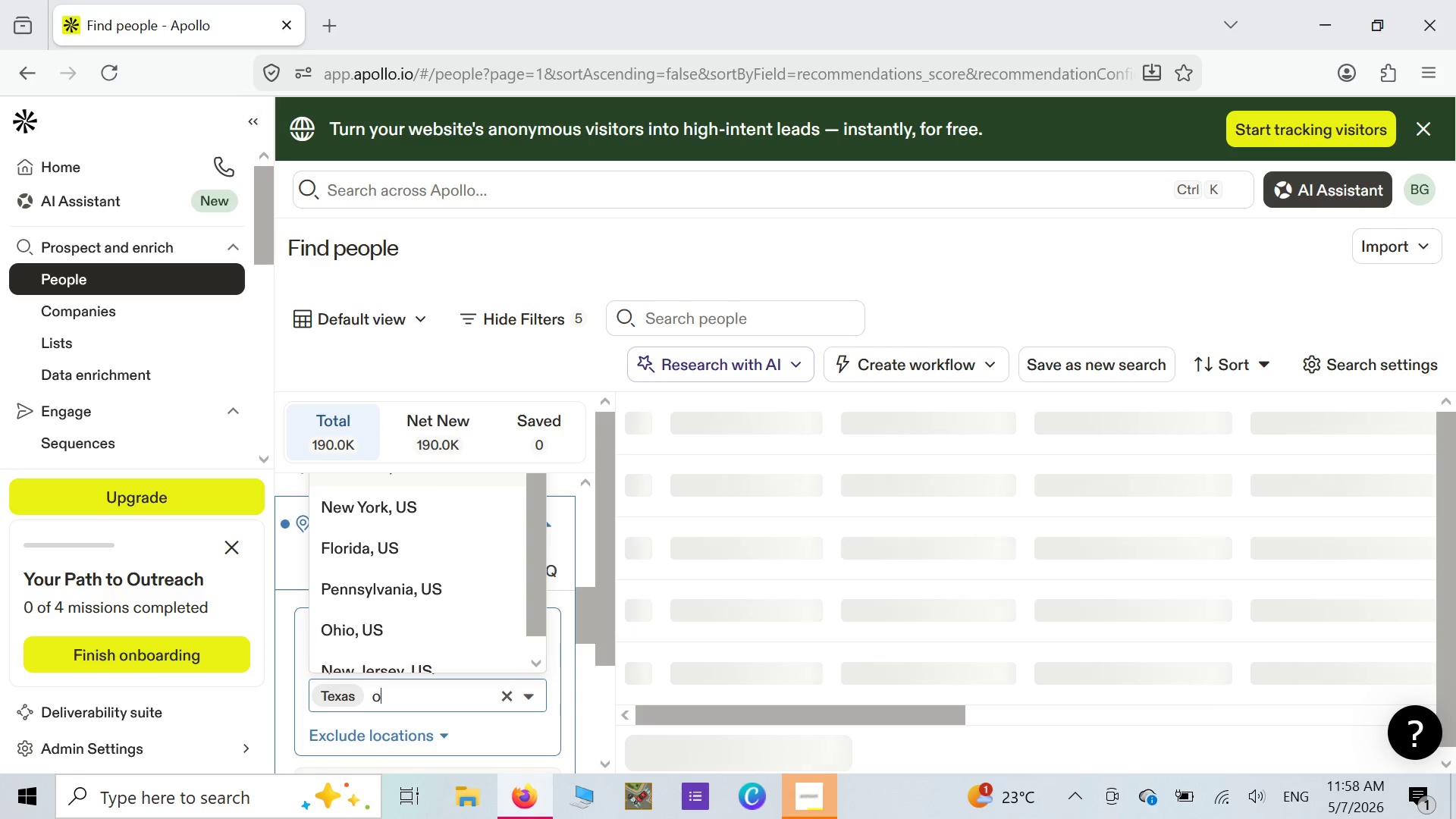 
wait(5.59)
 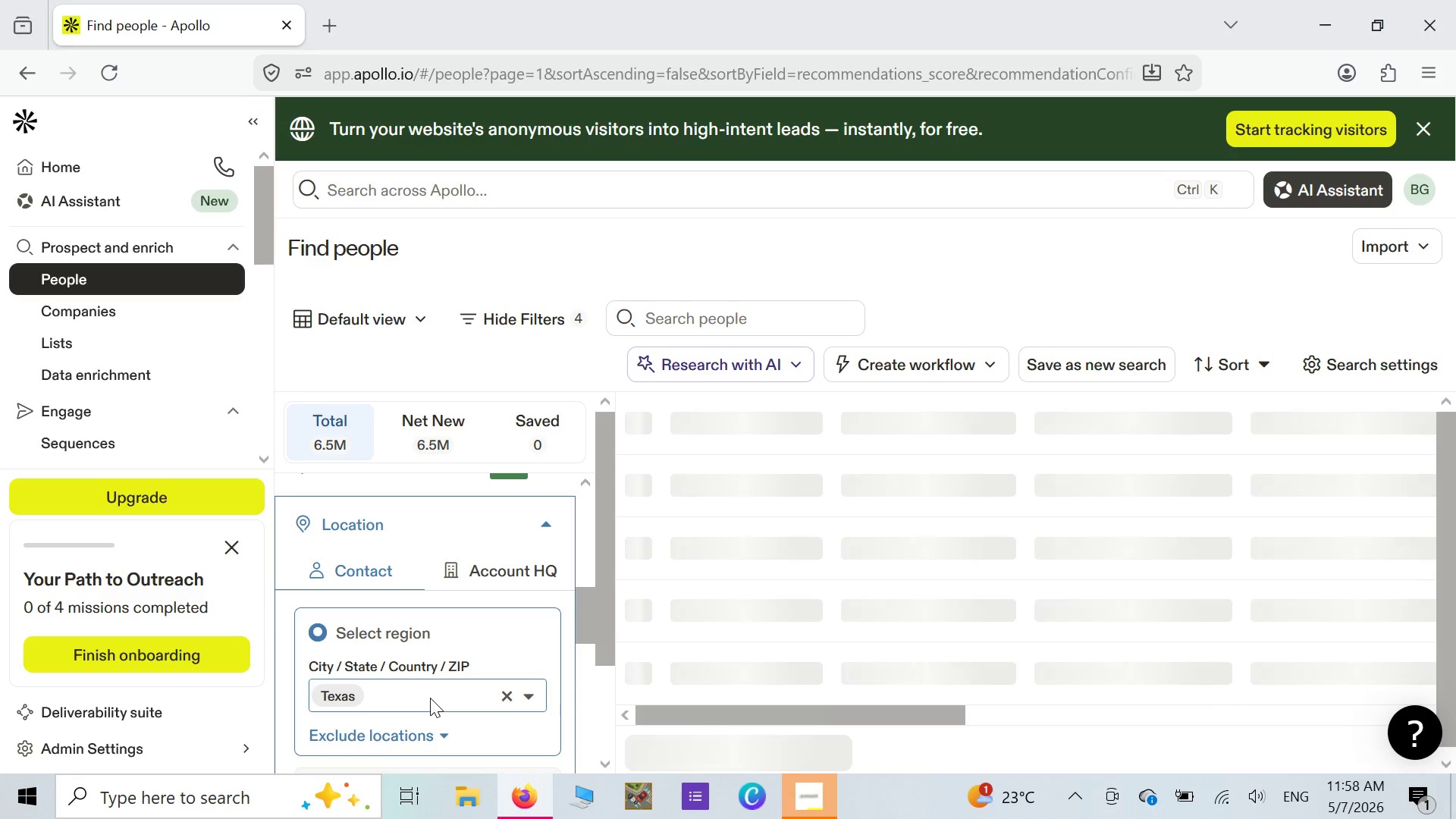 
key(K)
 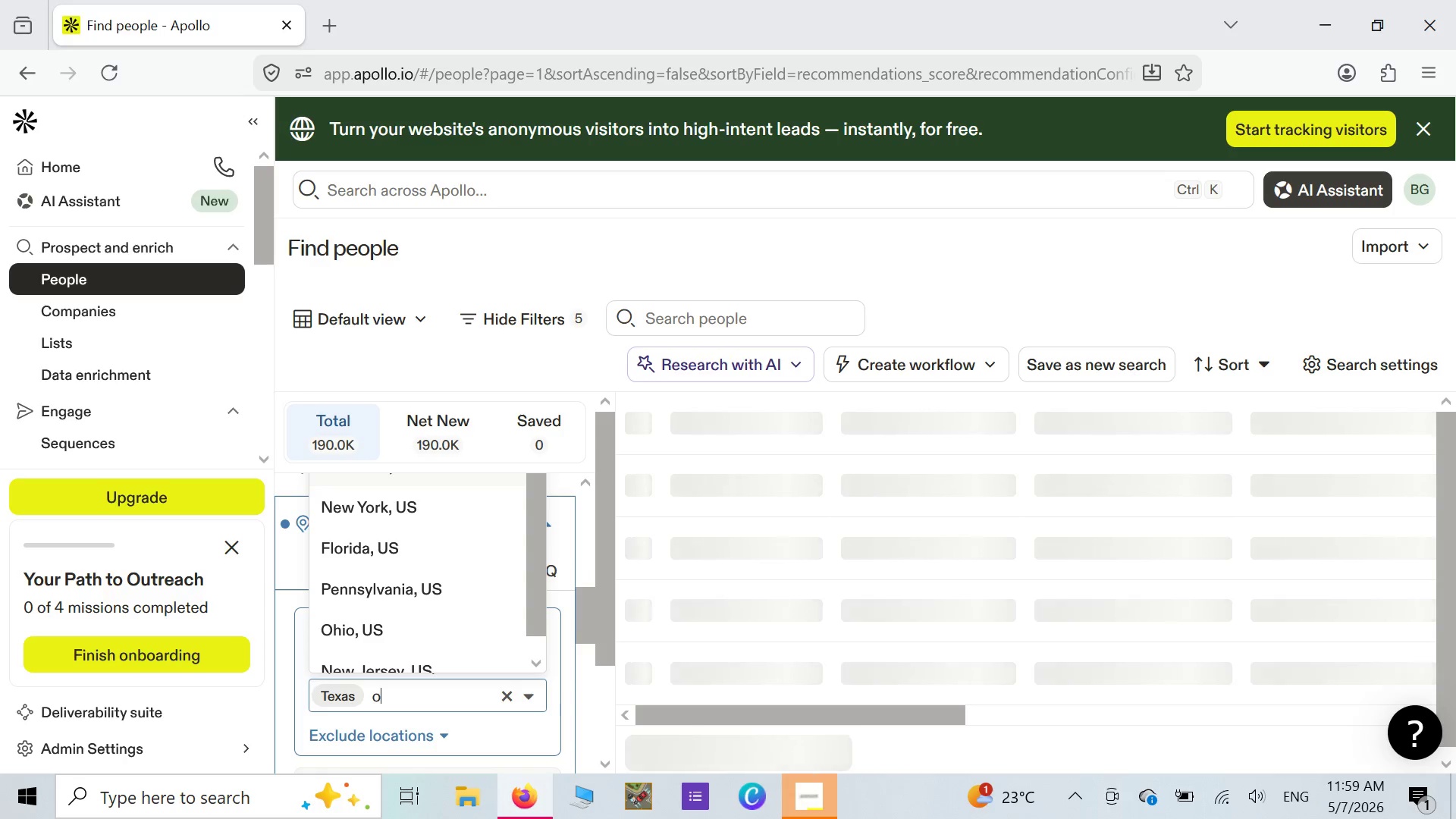 
type(ha)
 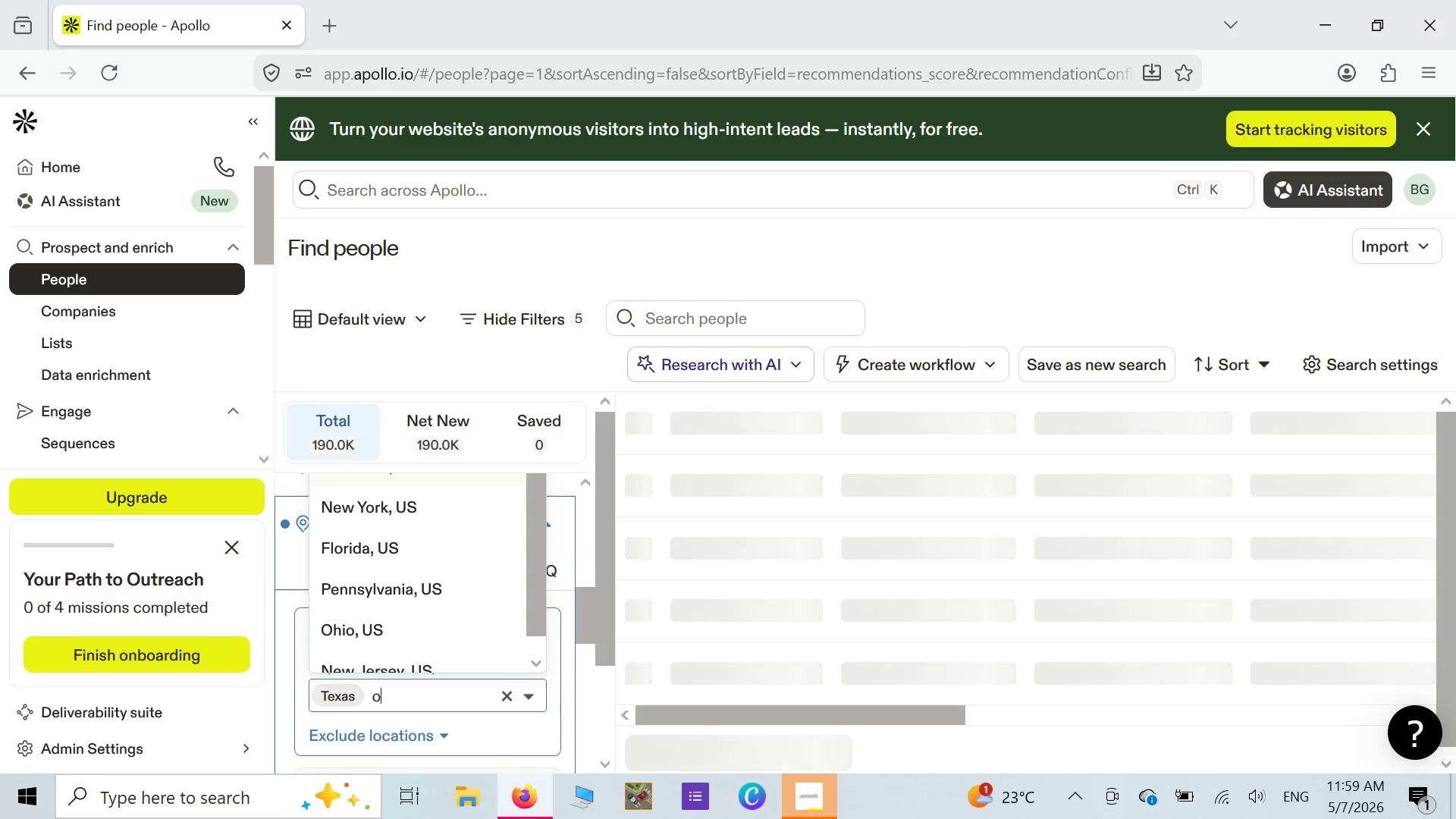 
key(Backspace)
 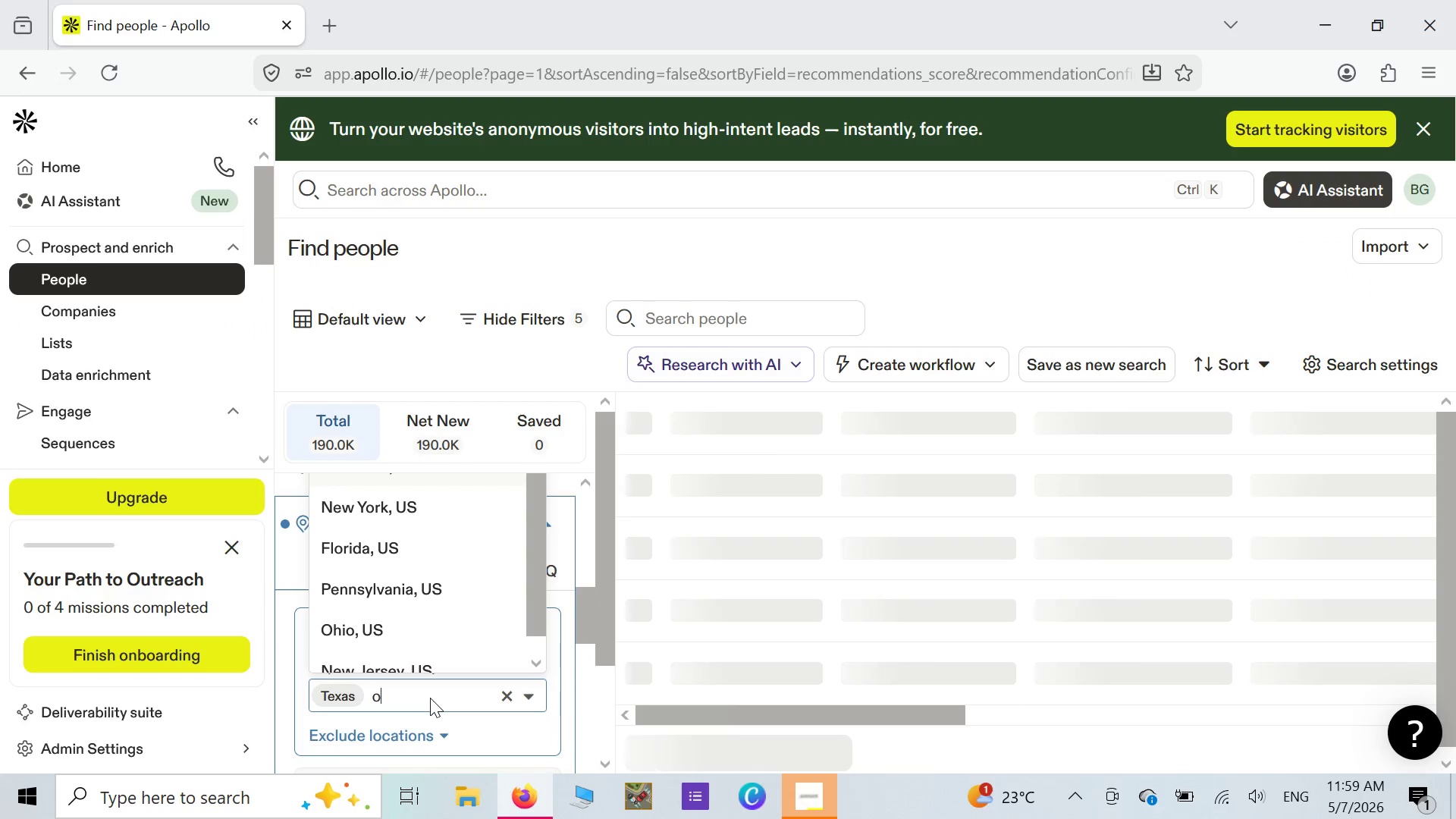 
wait(5.03)
 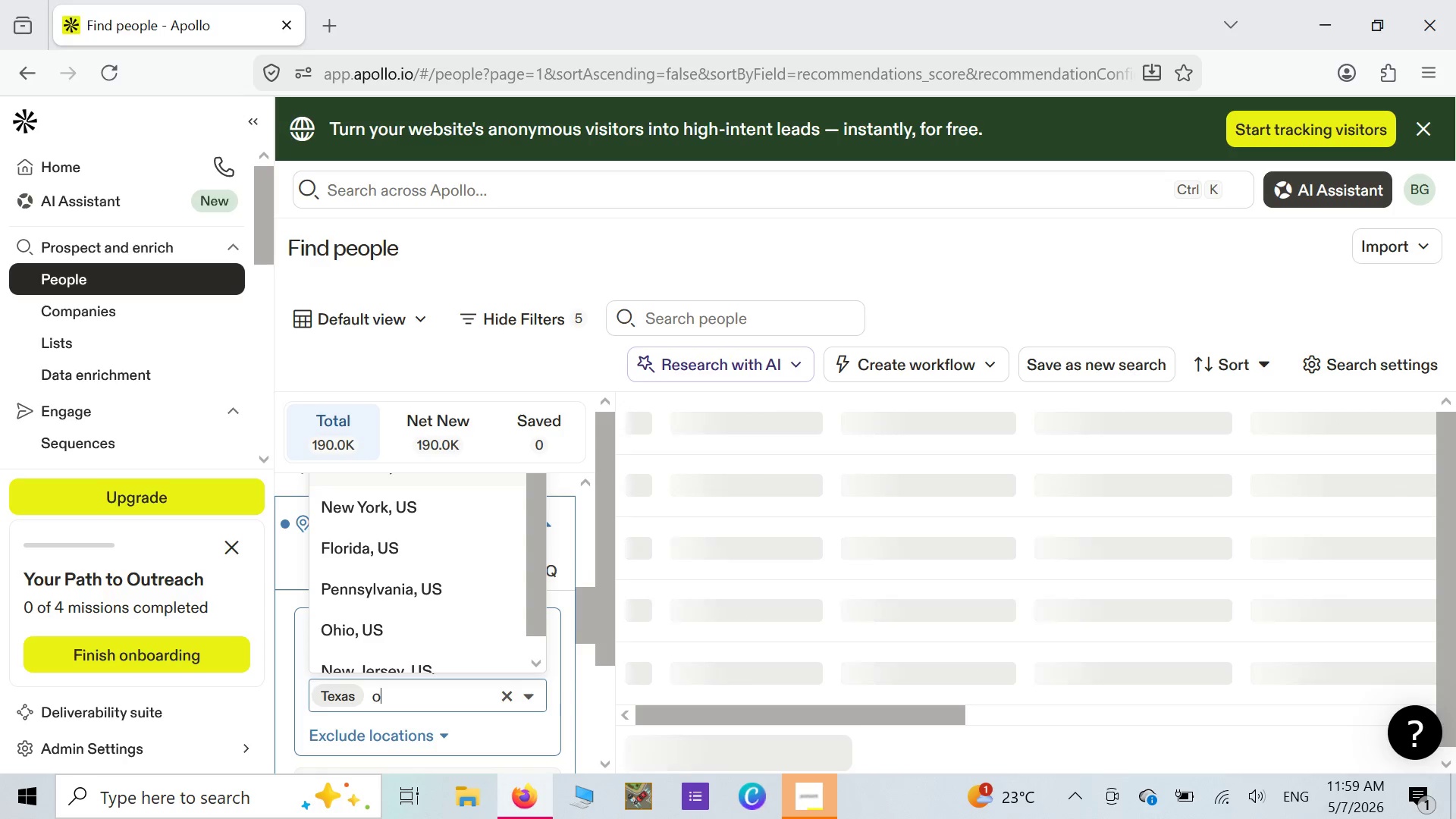 
key(Backspace)
 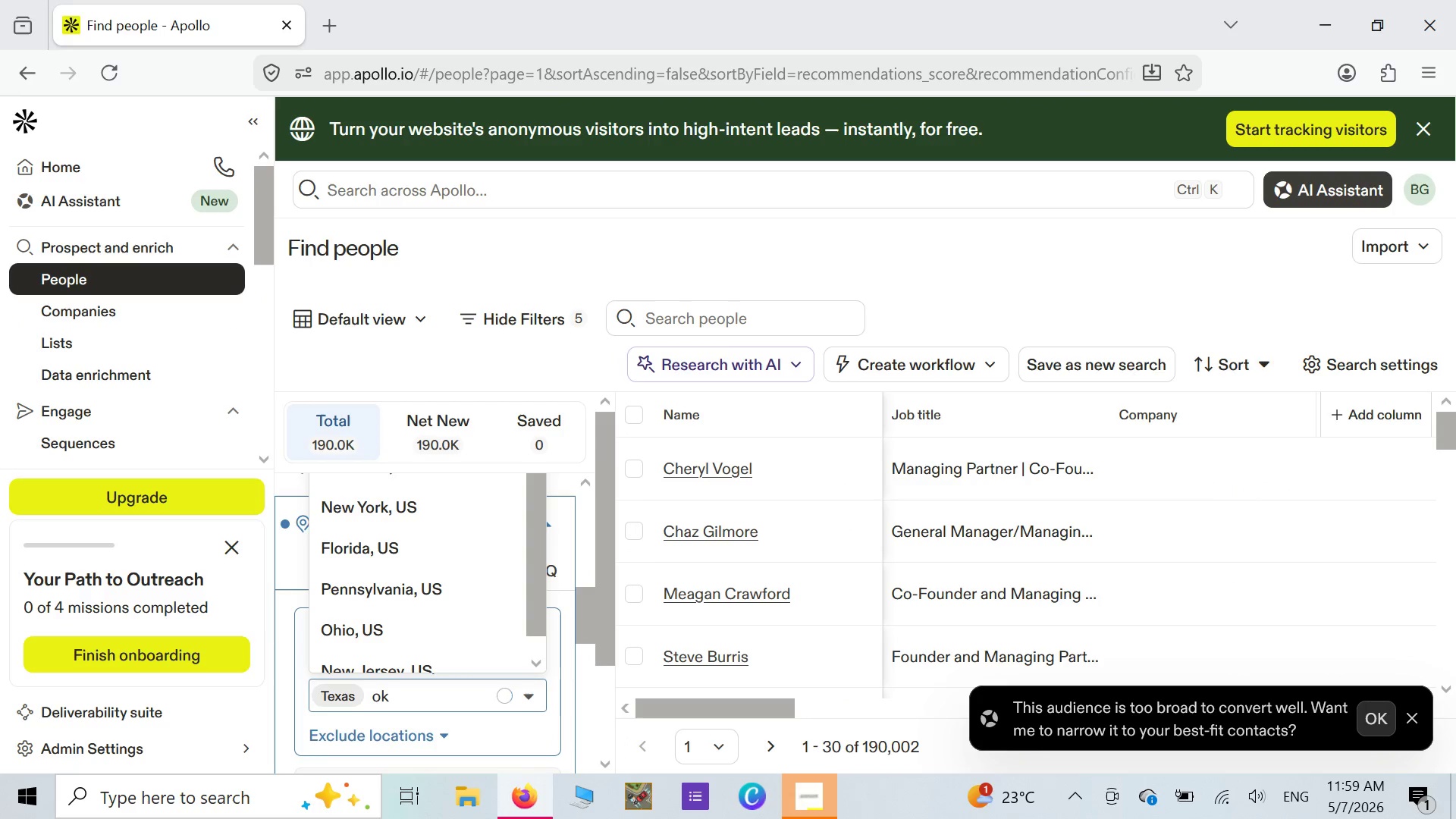 
wait(12.33)
 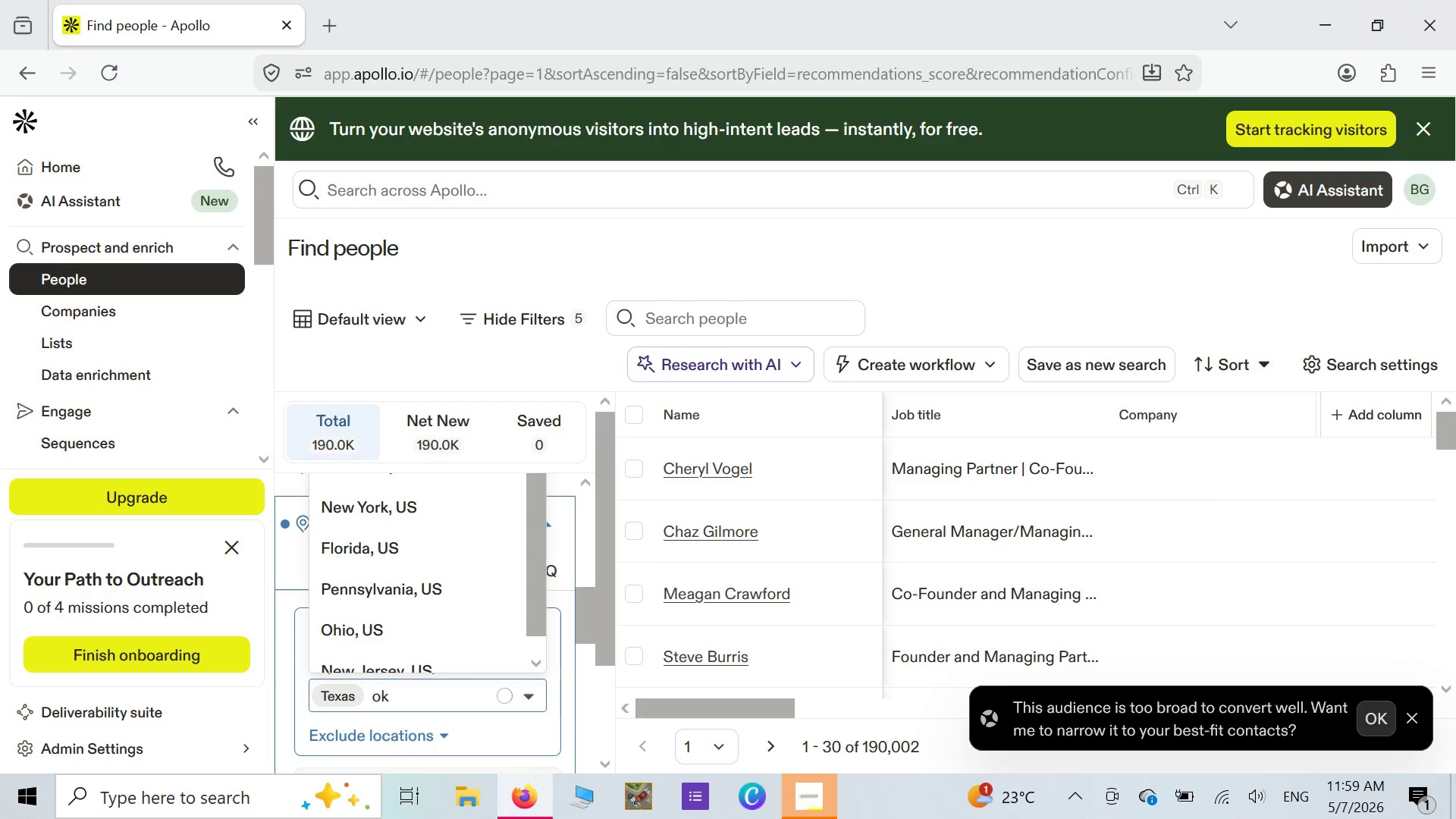 
type(la)
 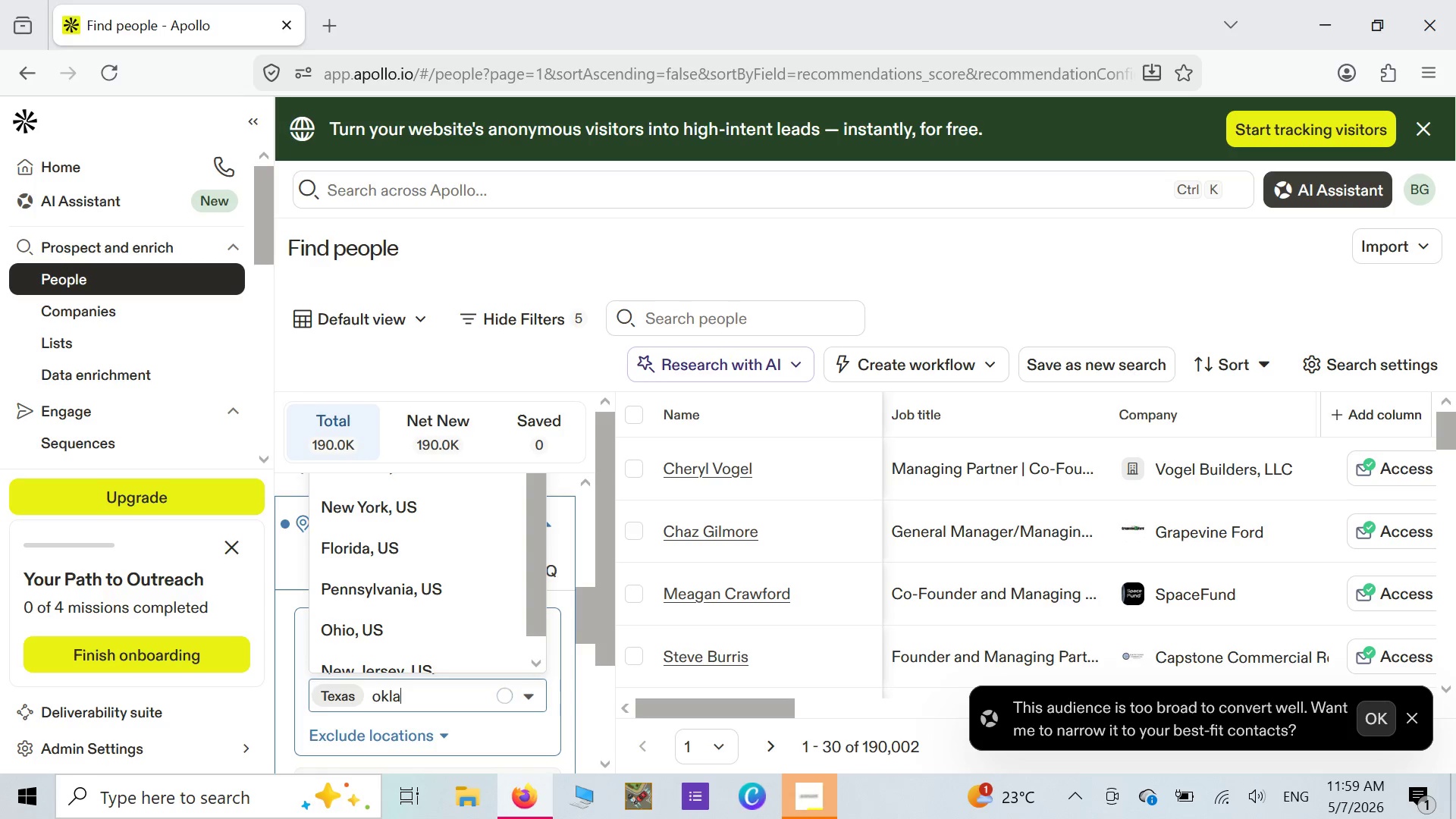 
type(homa)
 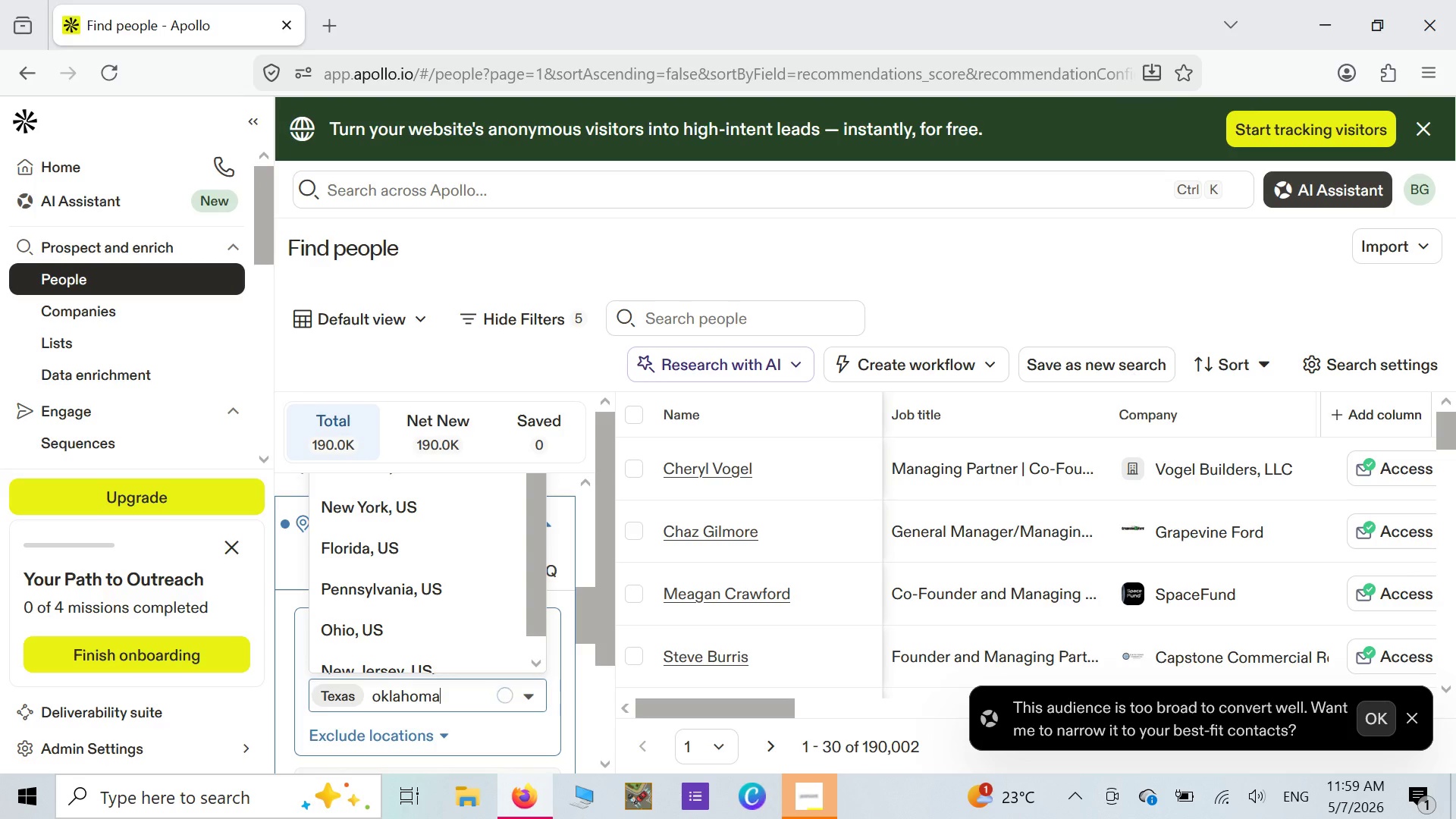 
wait(5.28)
 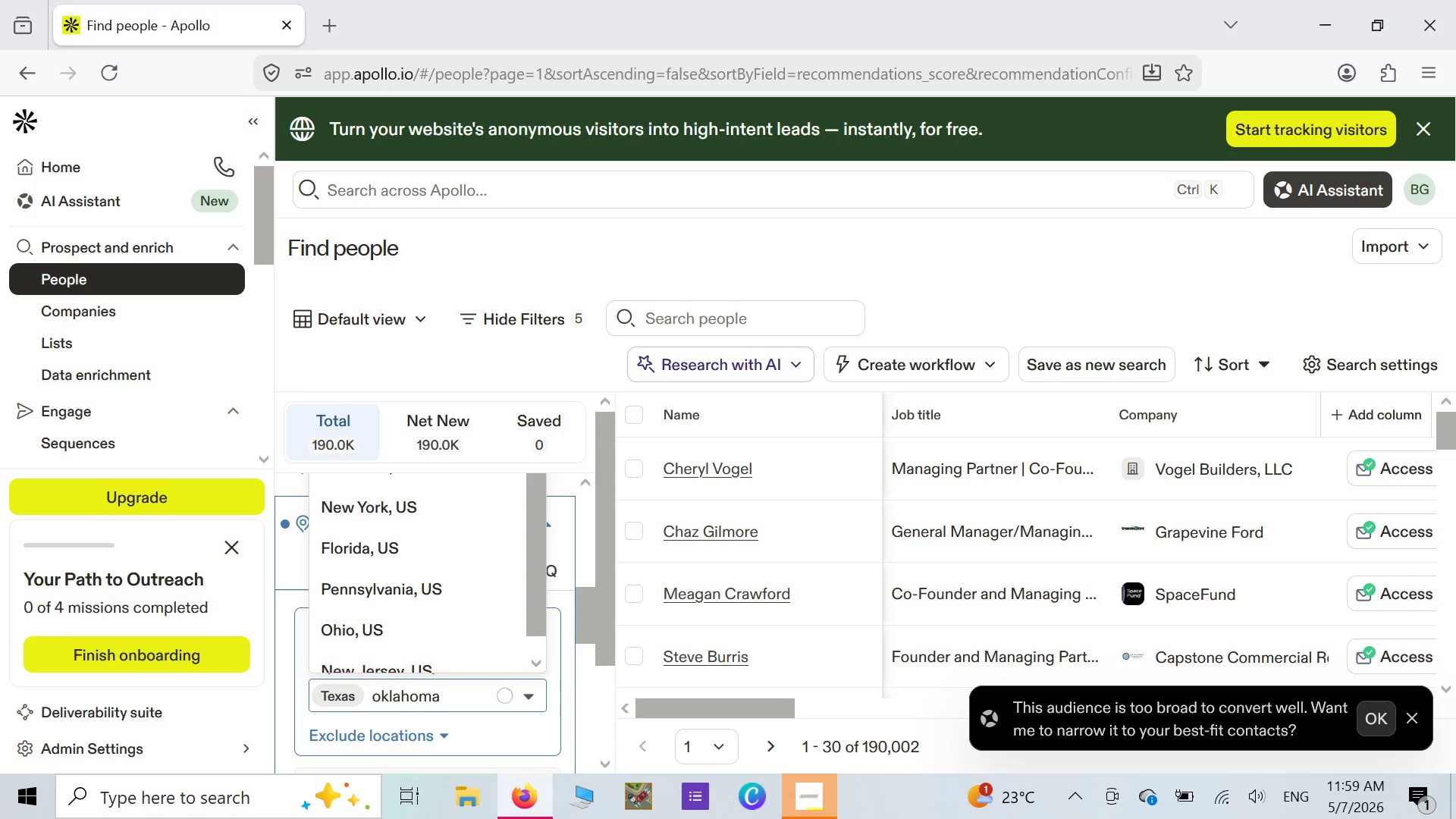 
key(Enter)
 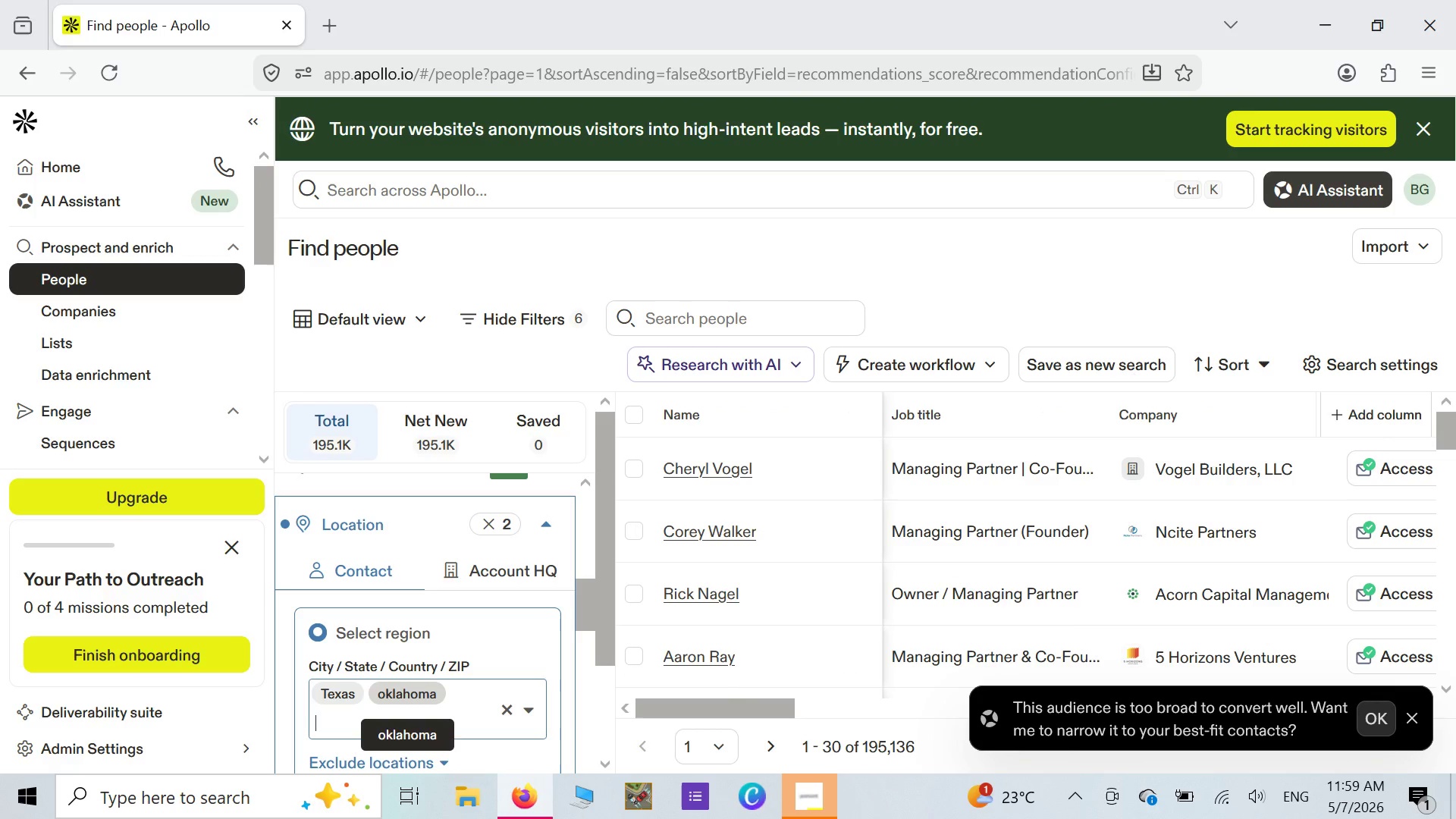 
wait(20.95)
 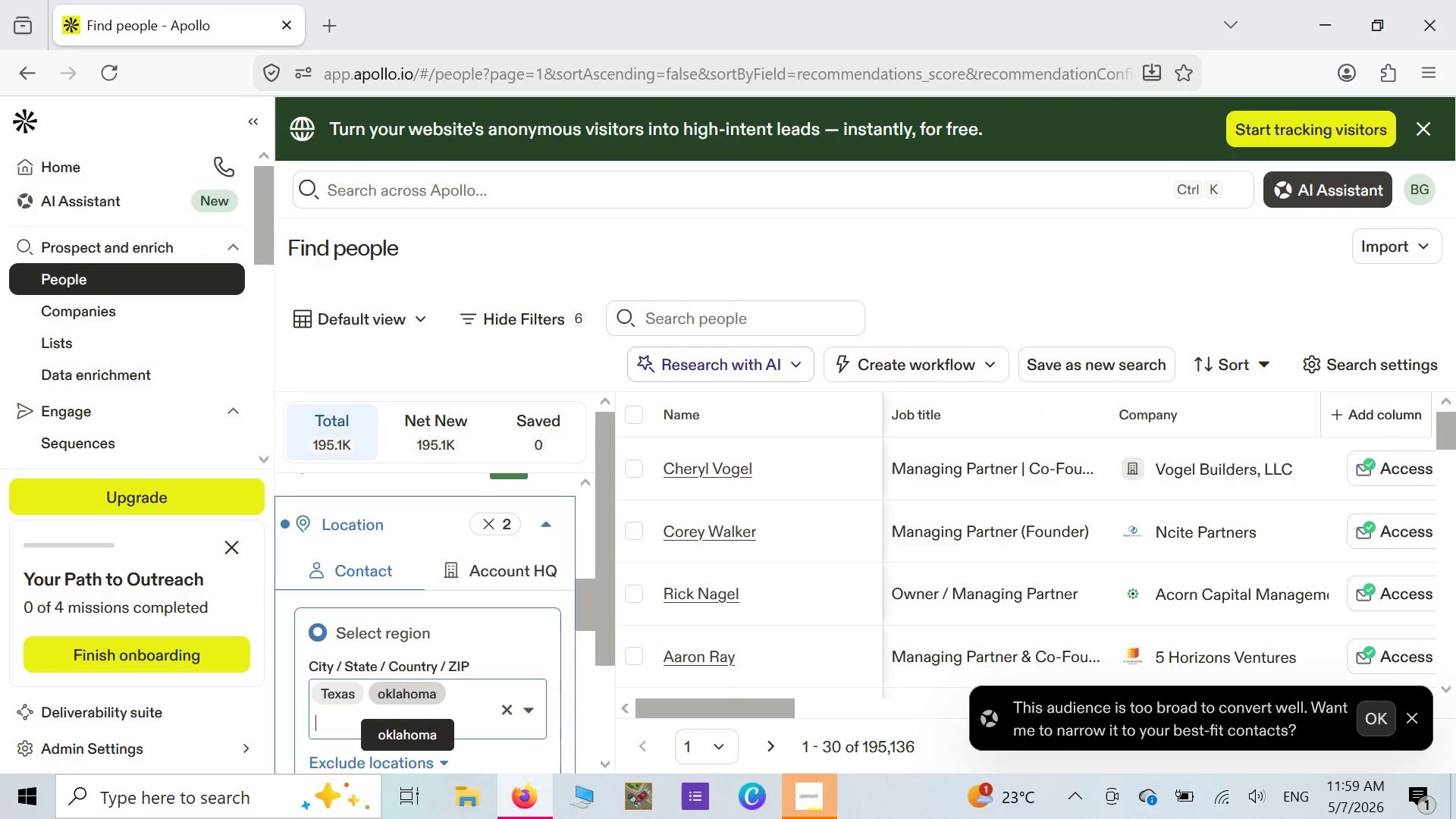 
scroll: coordinate [427, 629], scroll_direction: down, amount: 7.0
 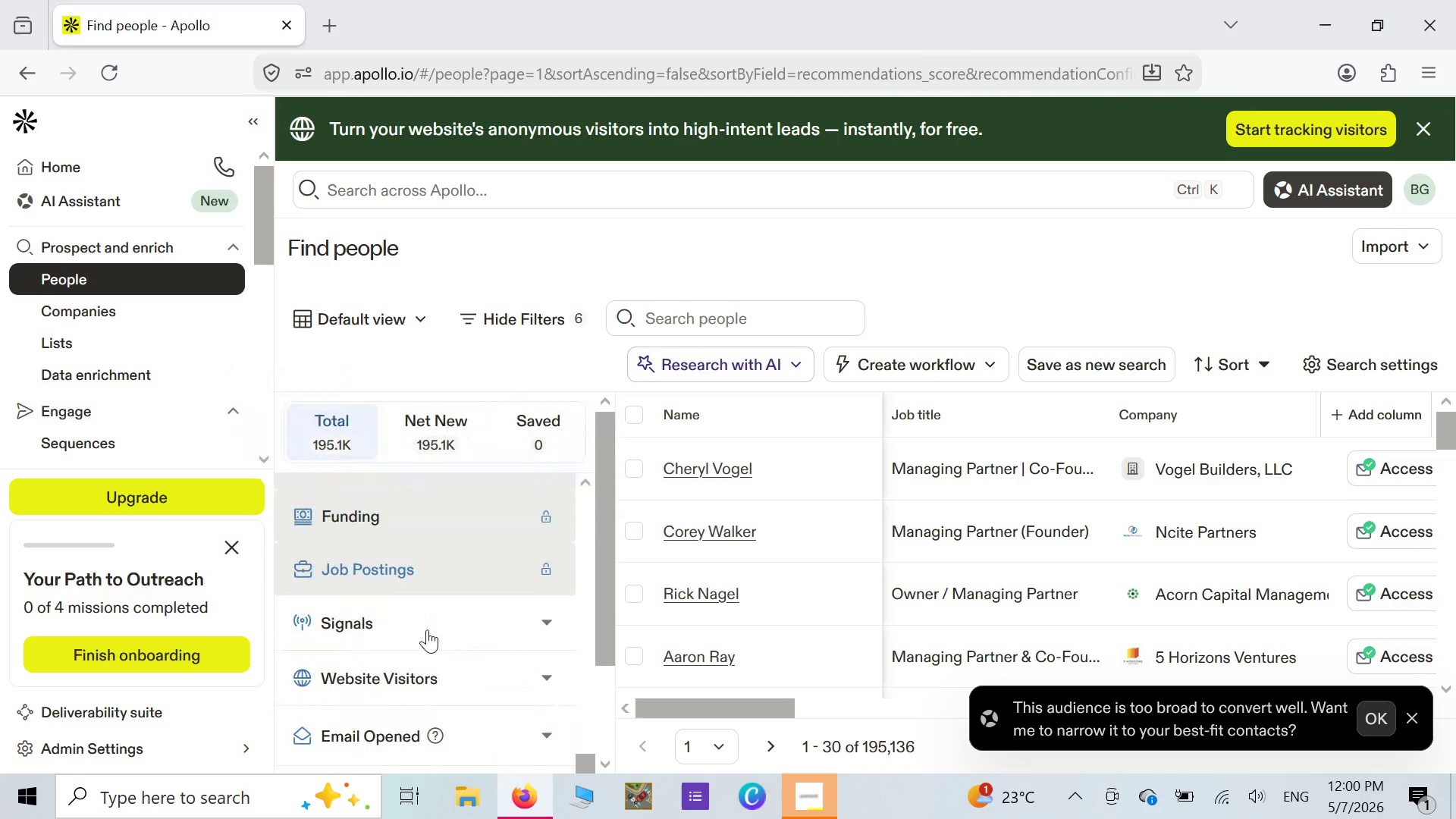 
scroll: coordinate [427, 629], scroll_direction: up, amount: 3.0
 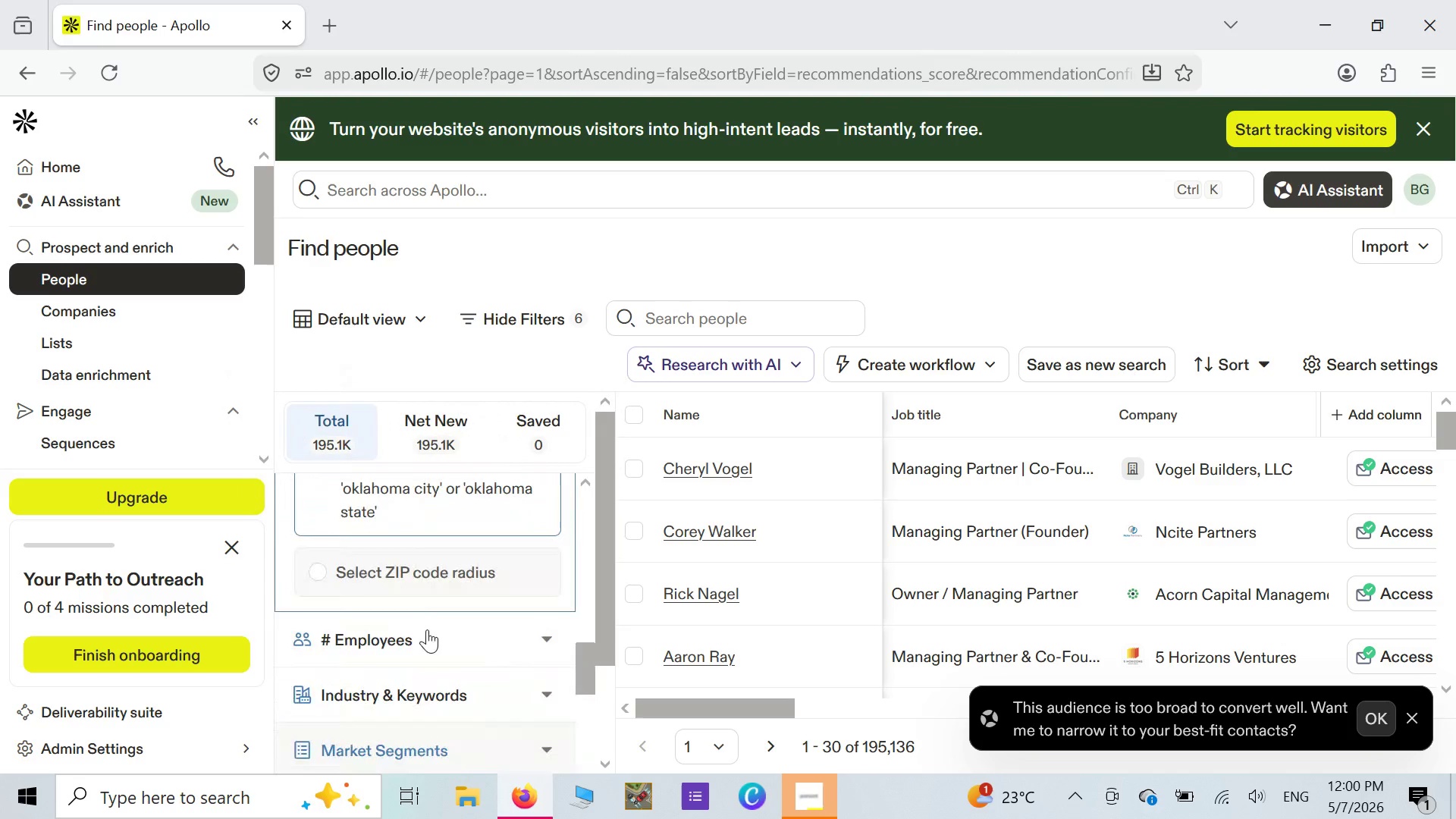 
right_click([427, 629])
 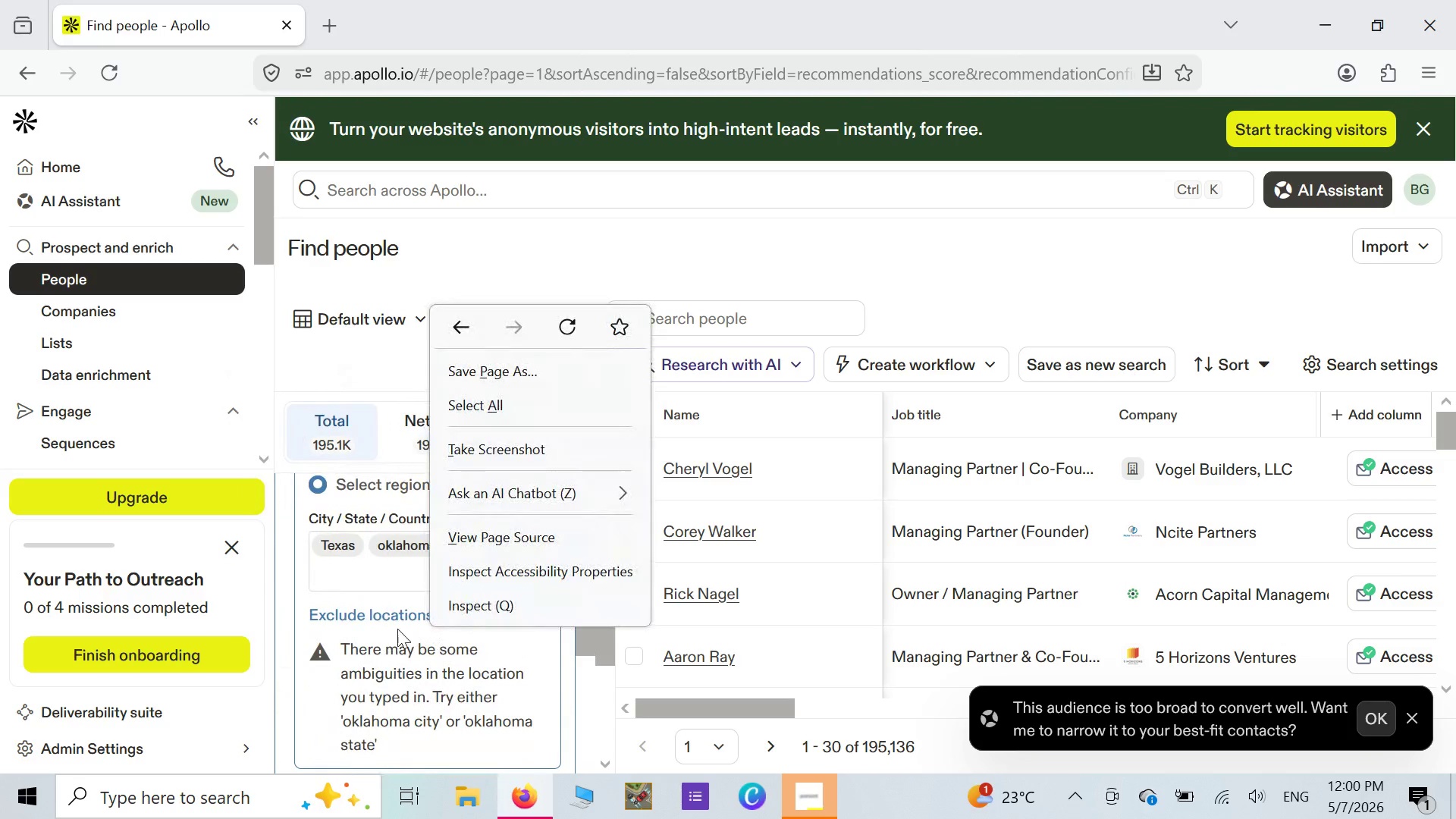 
scroll: coordinate [398, 628], scroll_direction: up, amount: 2.0
 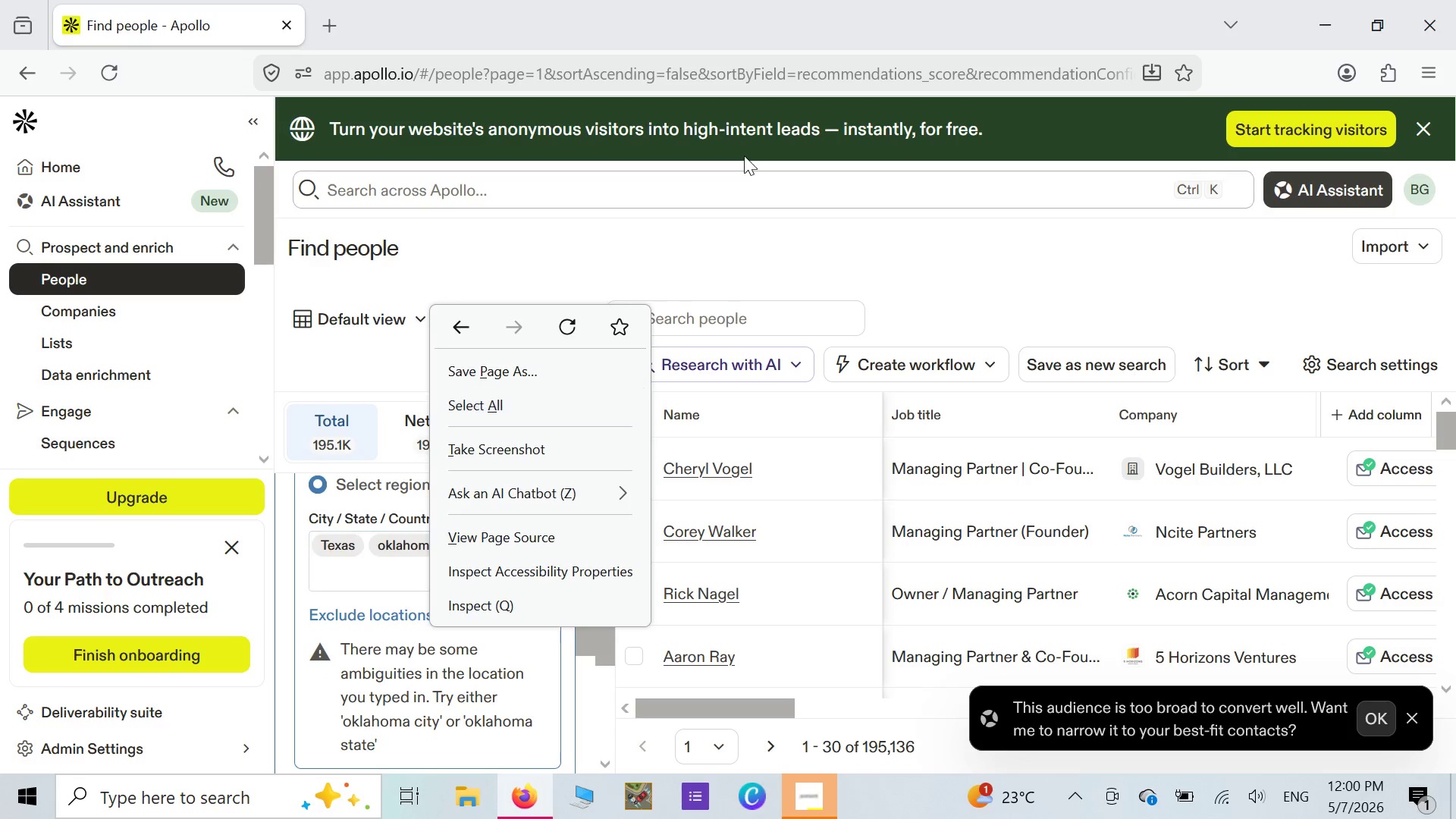 
left_click([744, 241])
 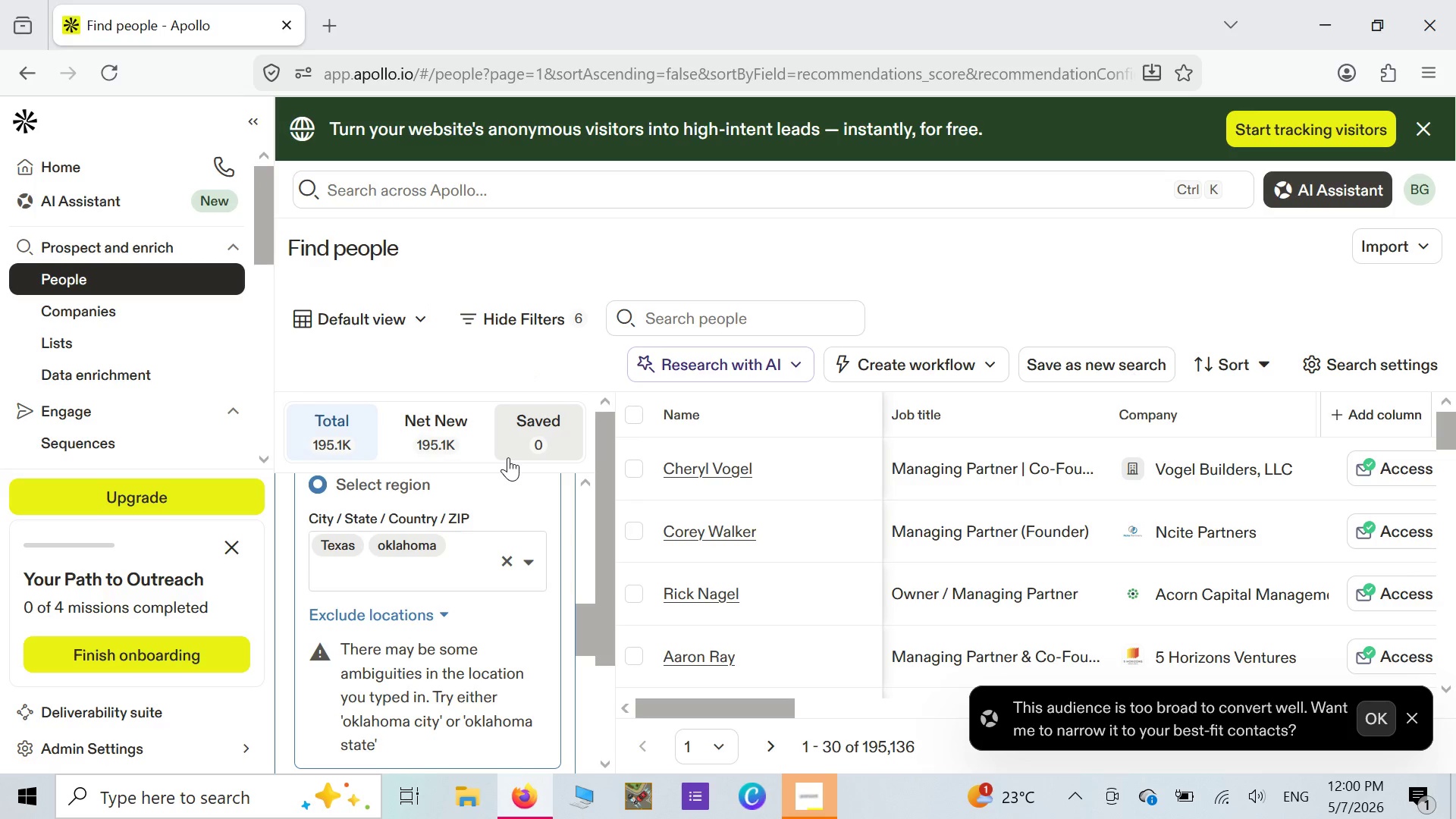 
scroll: coordinate [508, 458], scroll_direction: up, amount: 2.0
 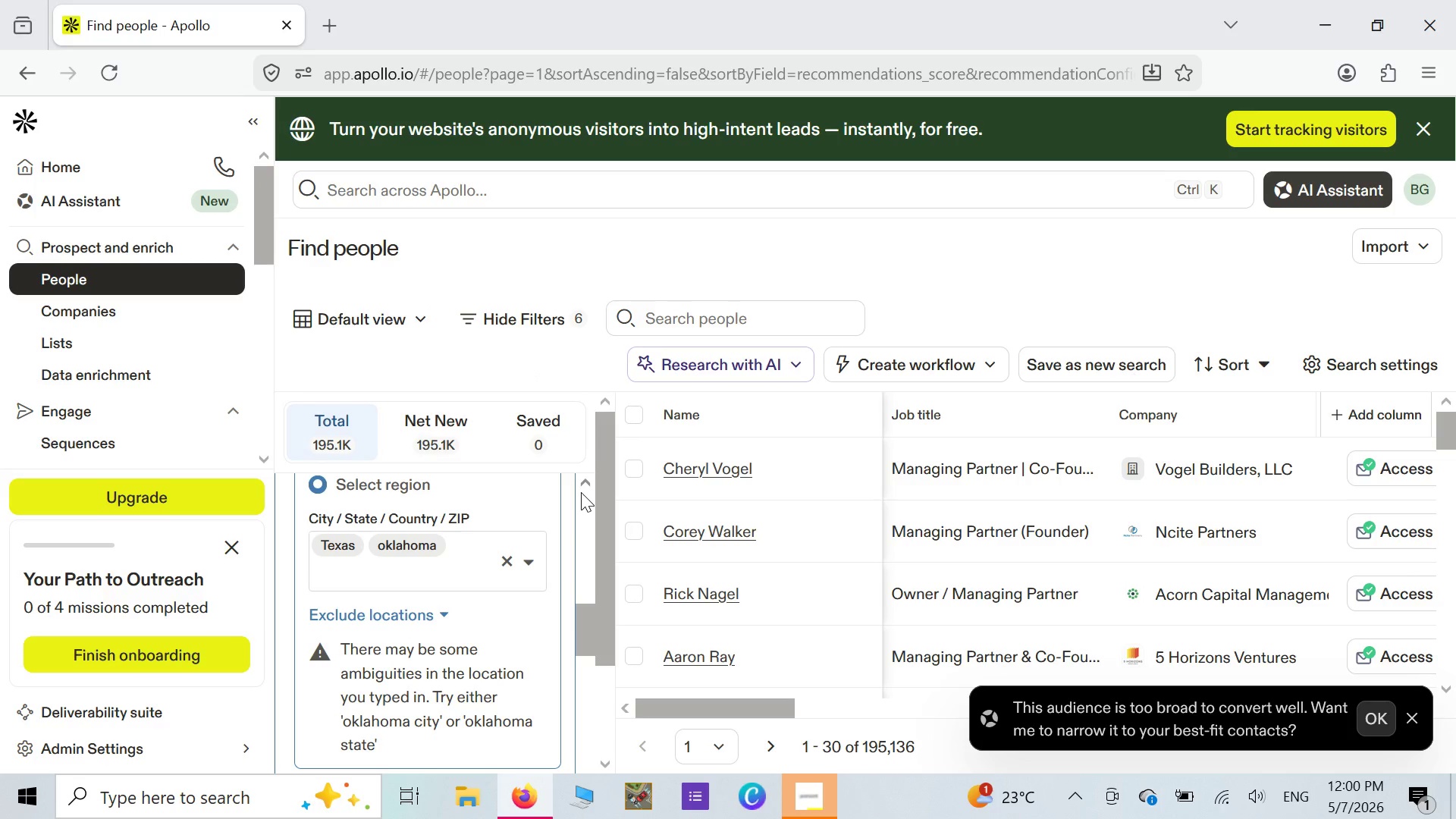 
left_click([581, 492])
 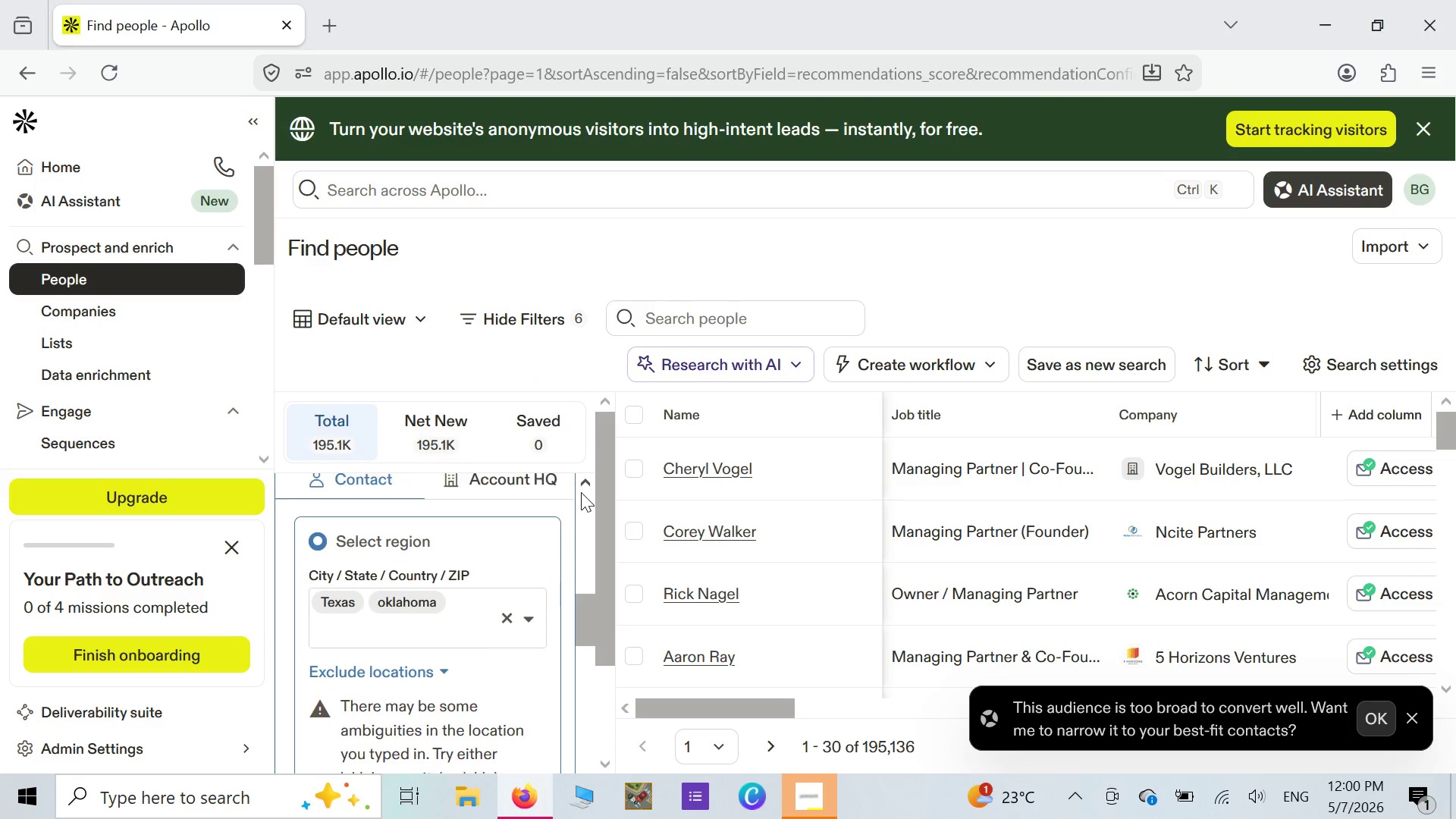 
left_click([581, 492])
 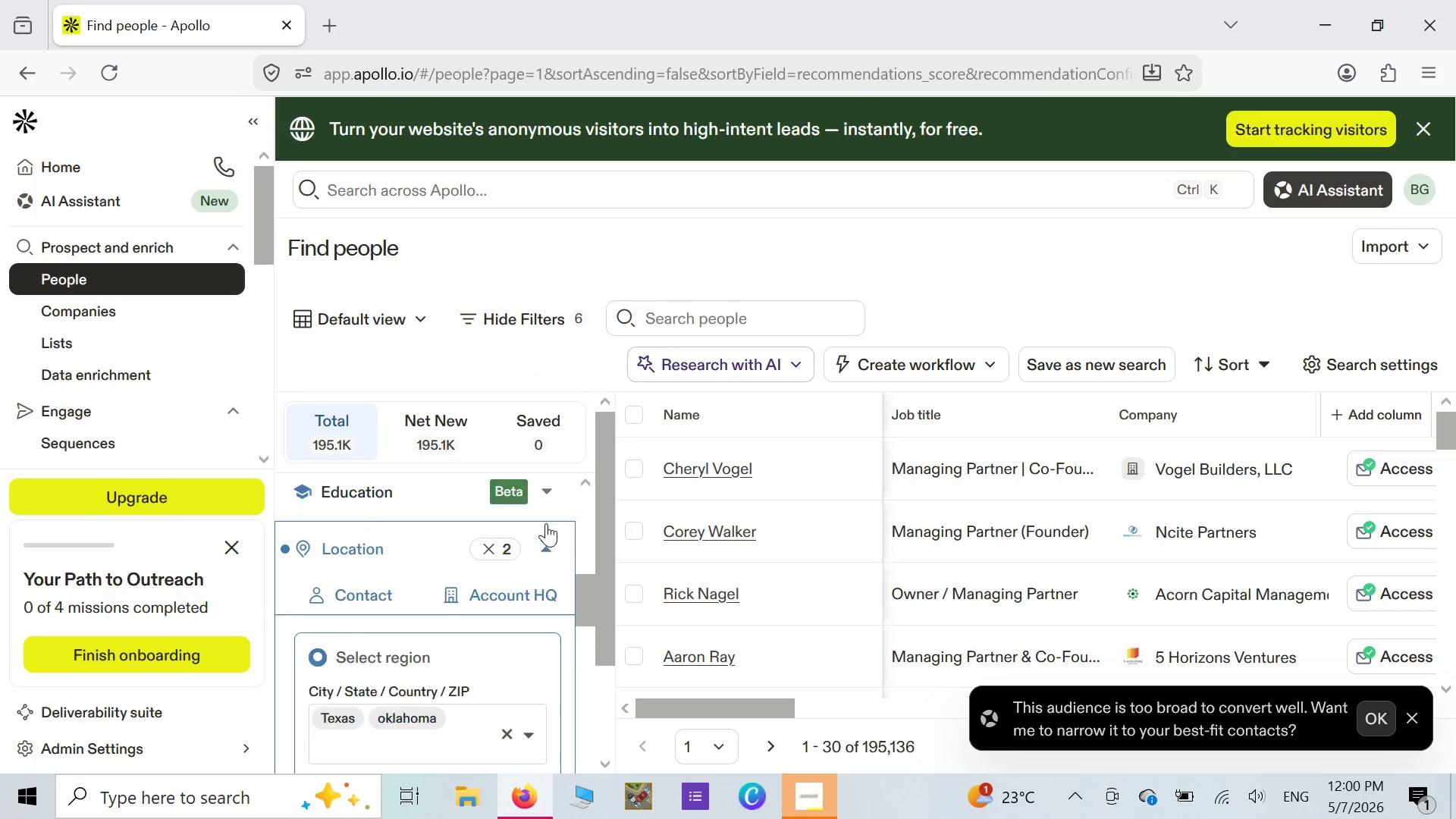 
scroll: coordinate [546, 523], scroll_direction: up, amount: 3.0
 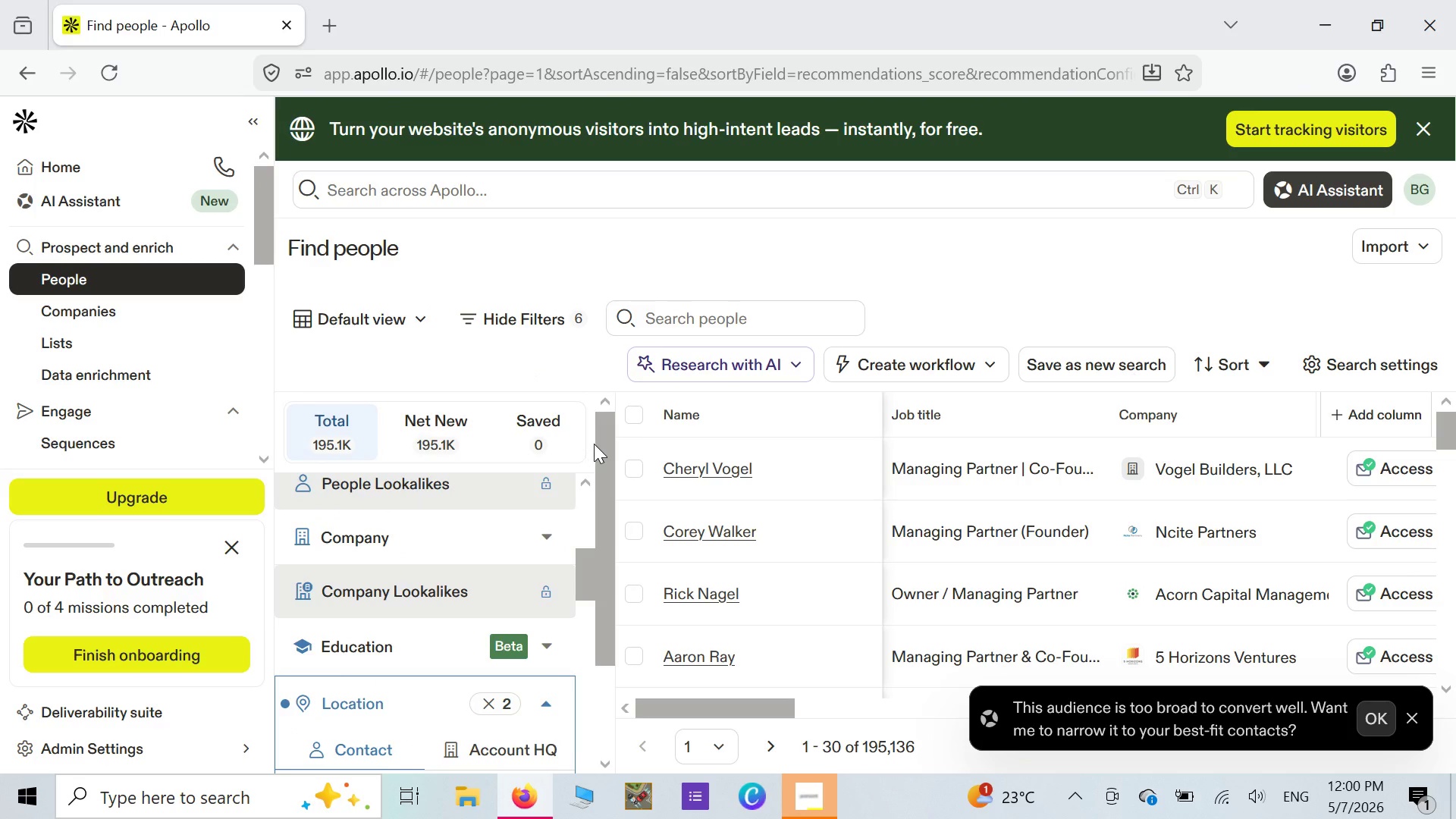 
wait(13.68)
 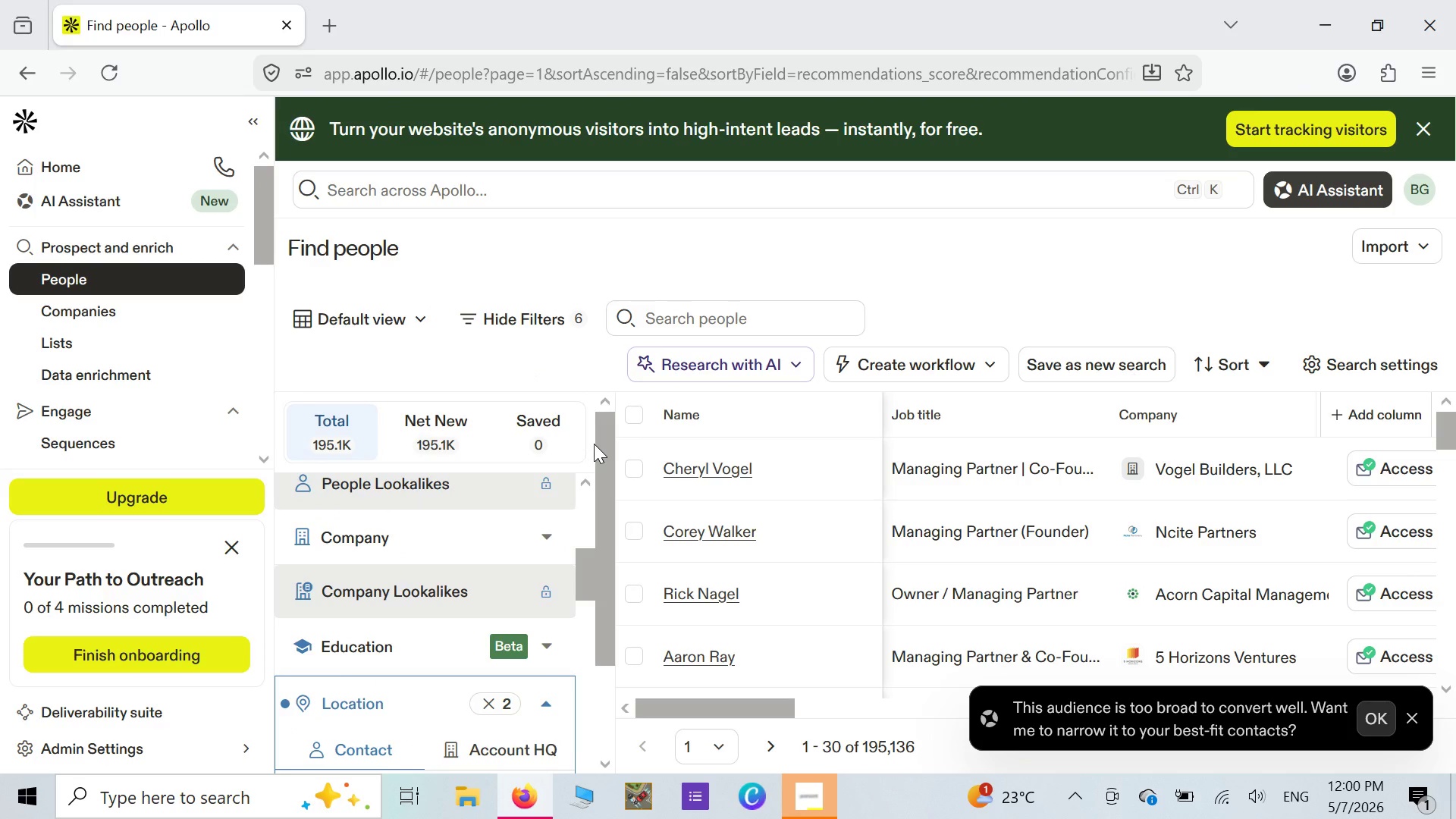 
scroll: coordinate [554, 577], scroll_direction: up, amount: 6.0
 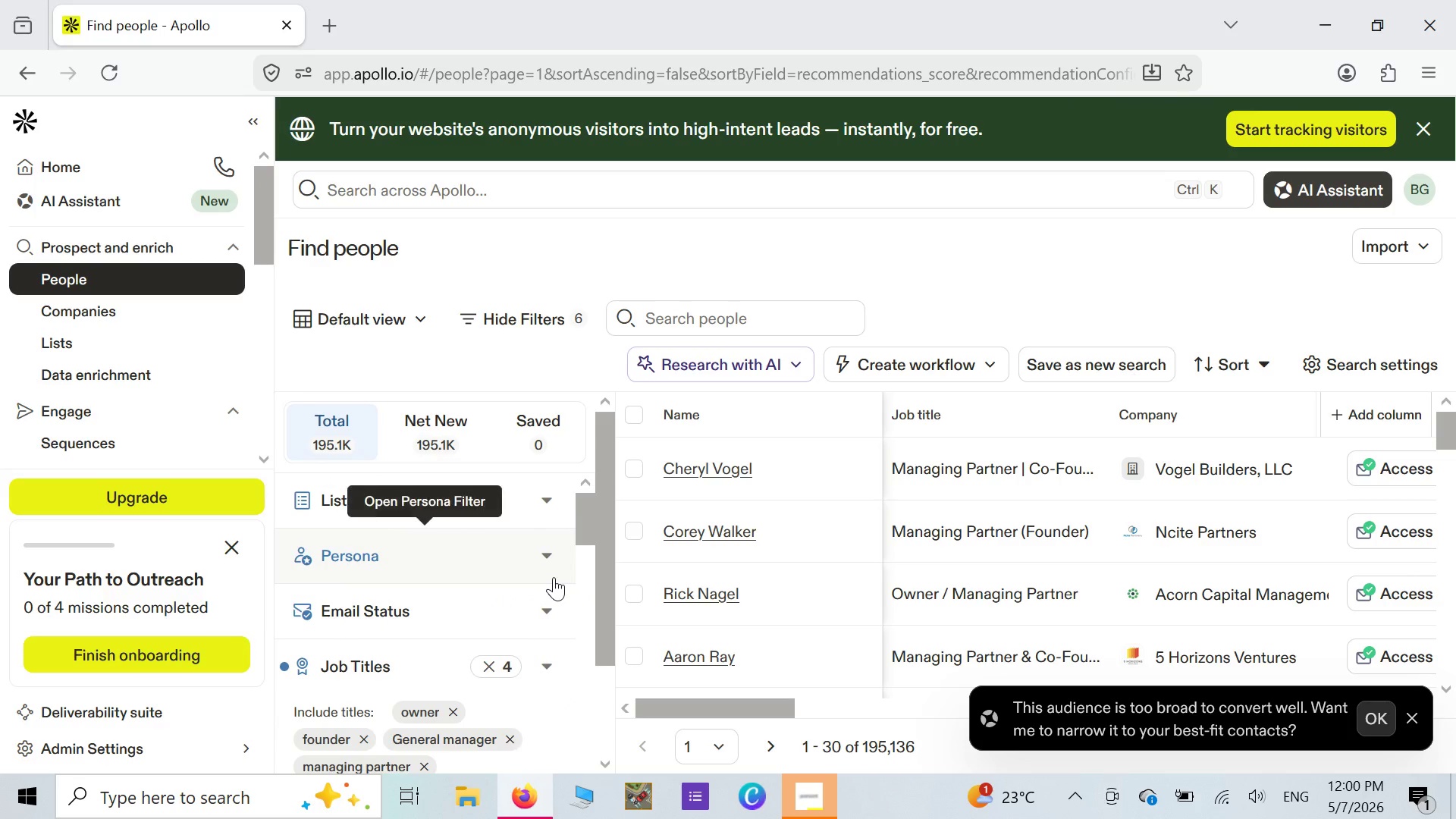 
scroll: coordinate [554, 577], scroll_direction: down, amount: 2.0
 